 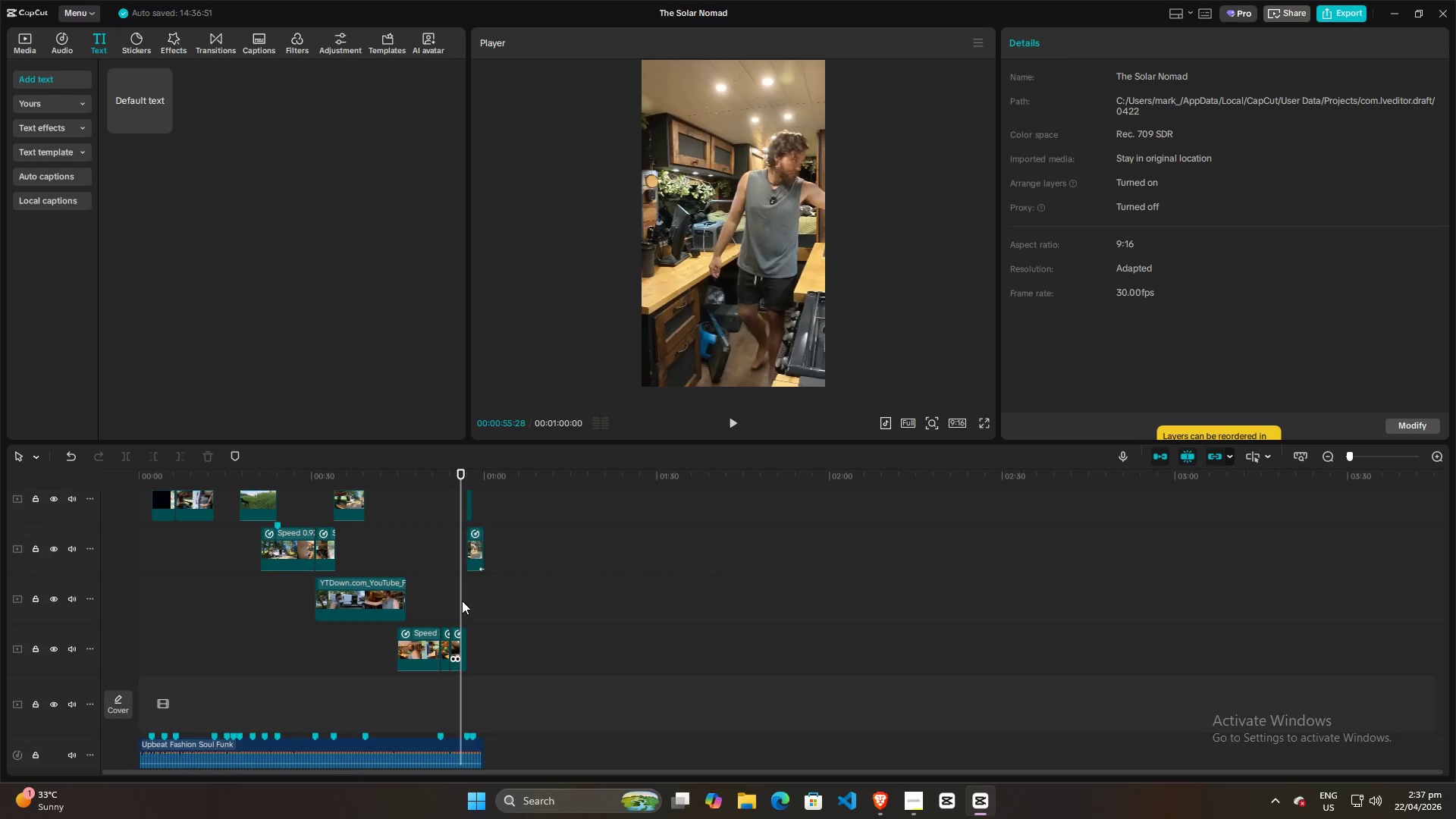 
hold_key(key=ControlLeft, duration=1.08)
scroll: coordinate [582, 605], scroll_direction: up, amount: 13.0
 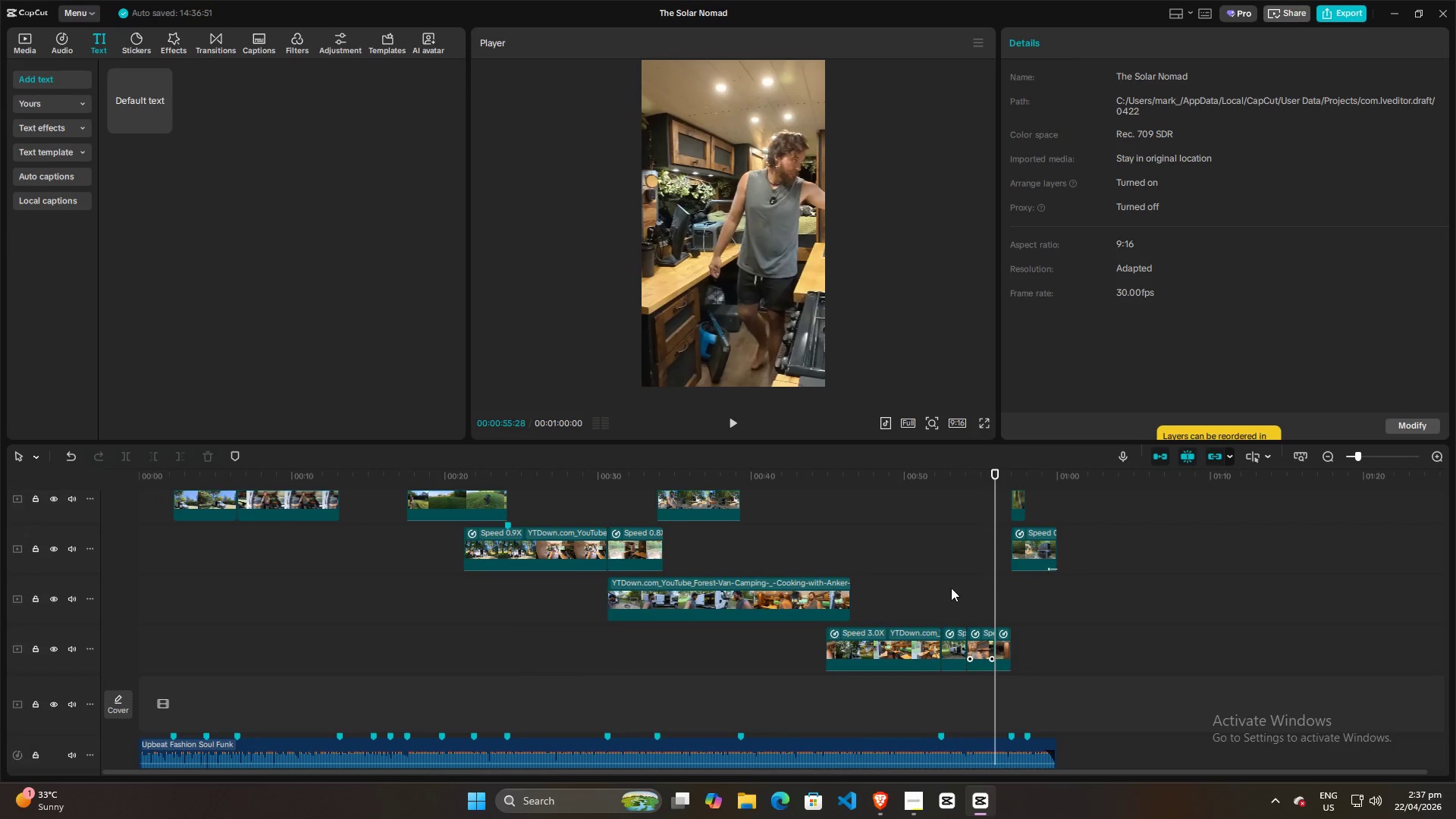 
key(Space)
 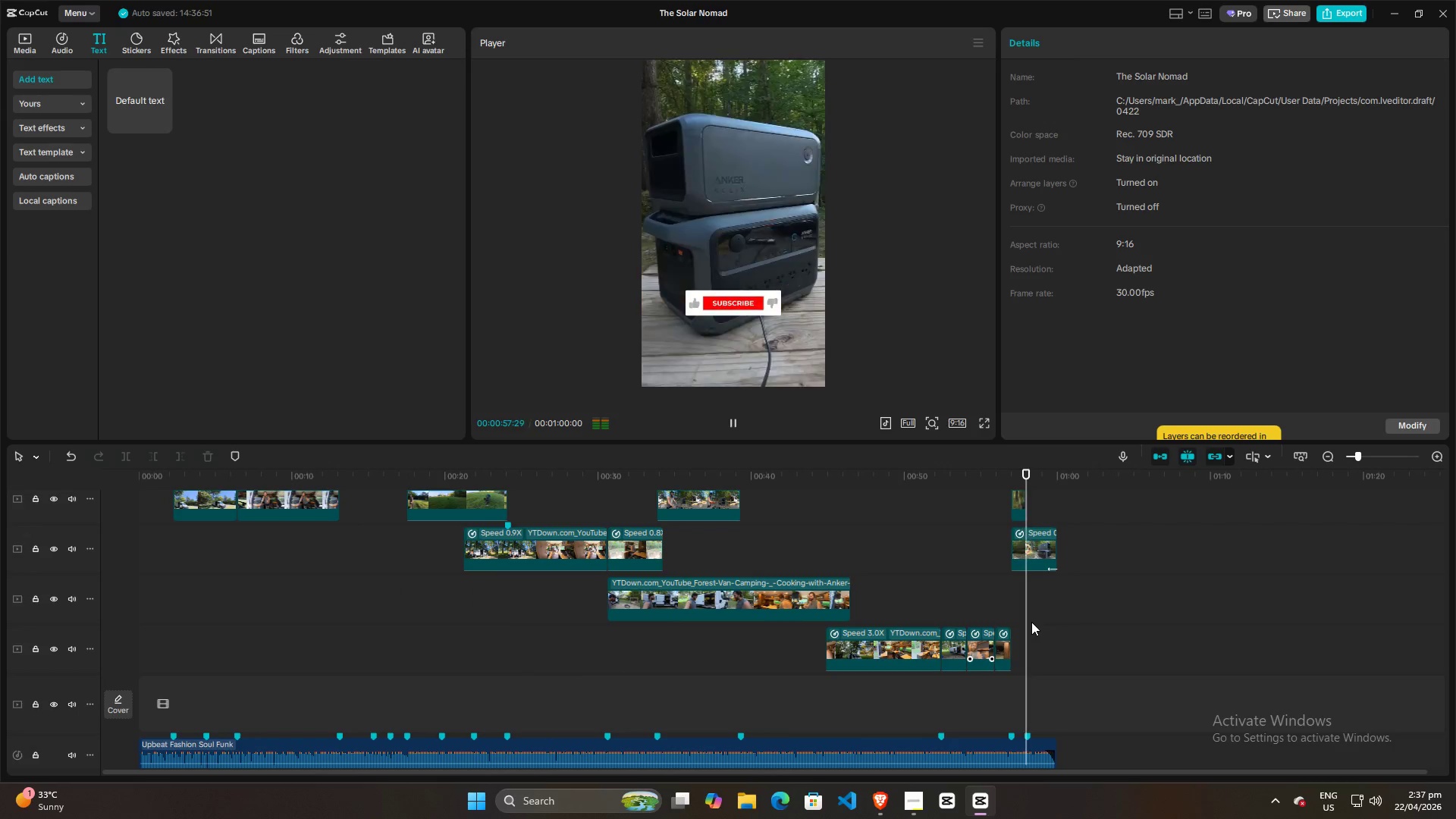 
key(Space)
 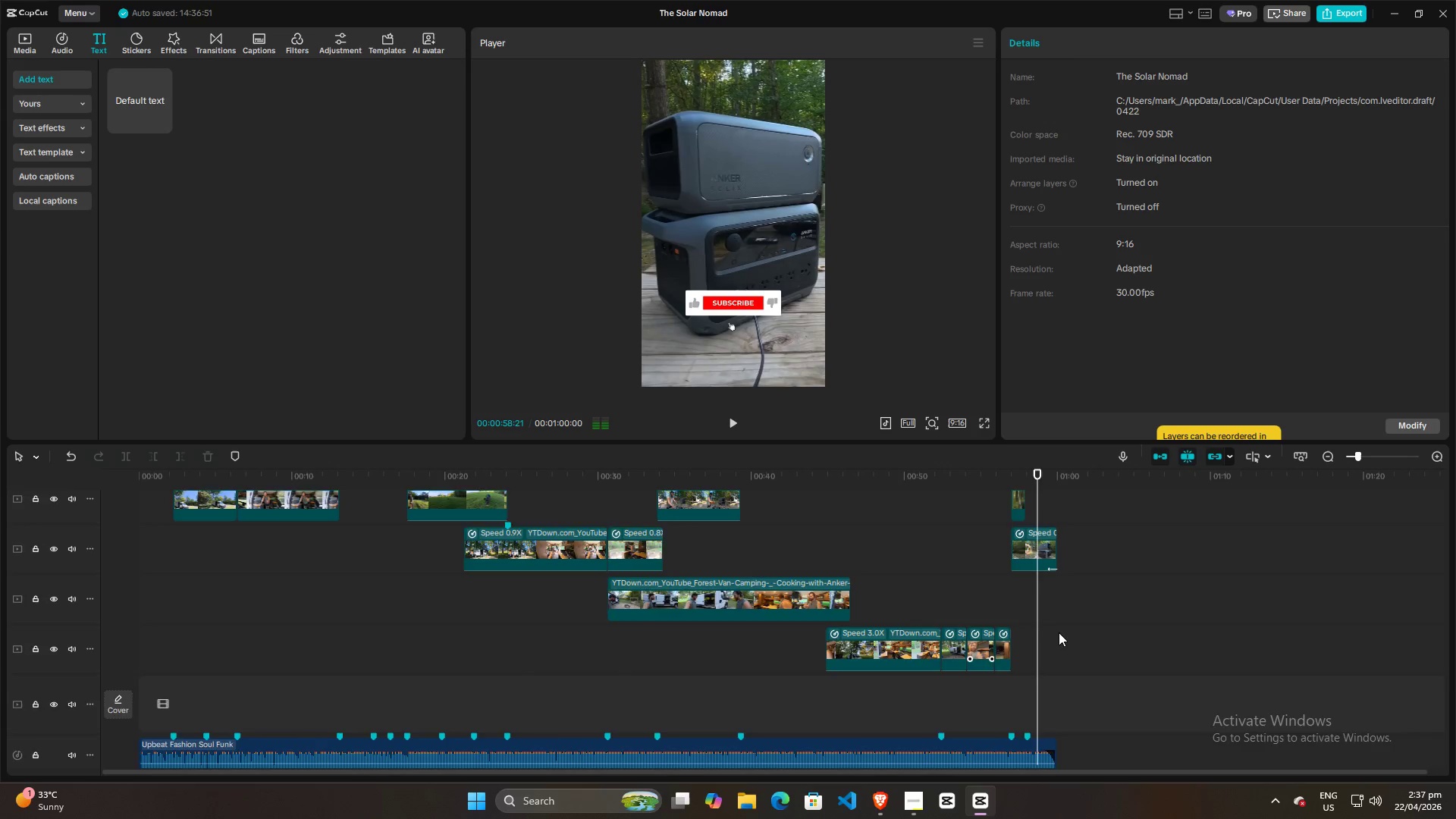 
scroll: coordinate [1057, 636], scroll_direction: up, amount: 6.0
 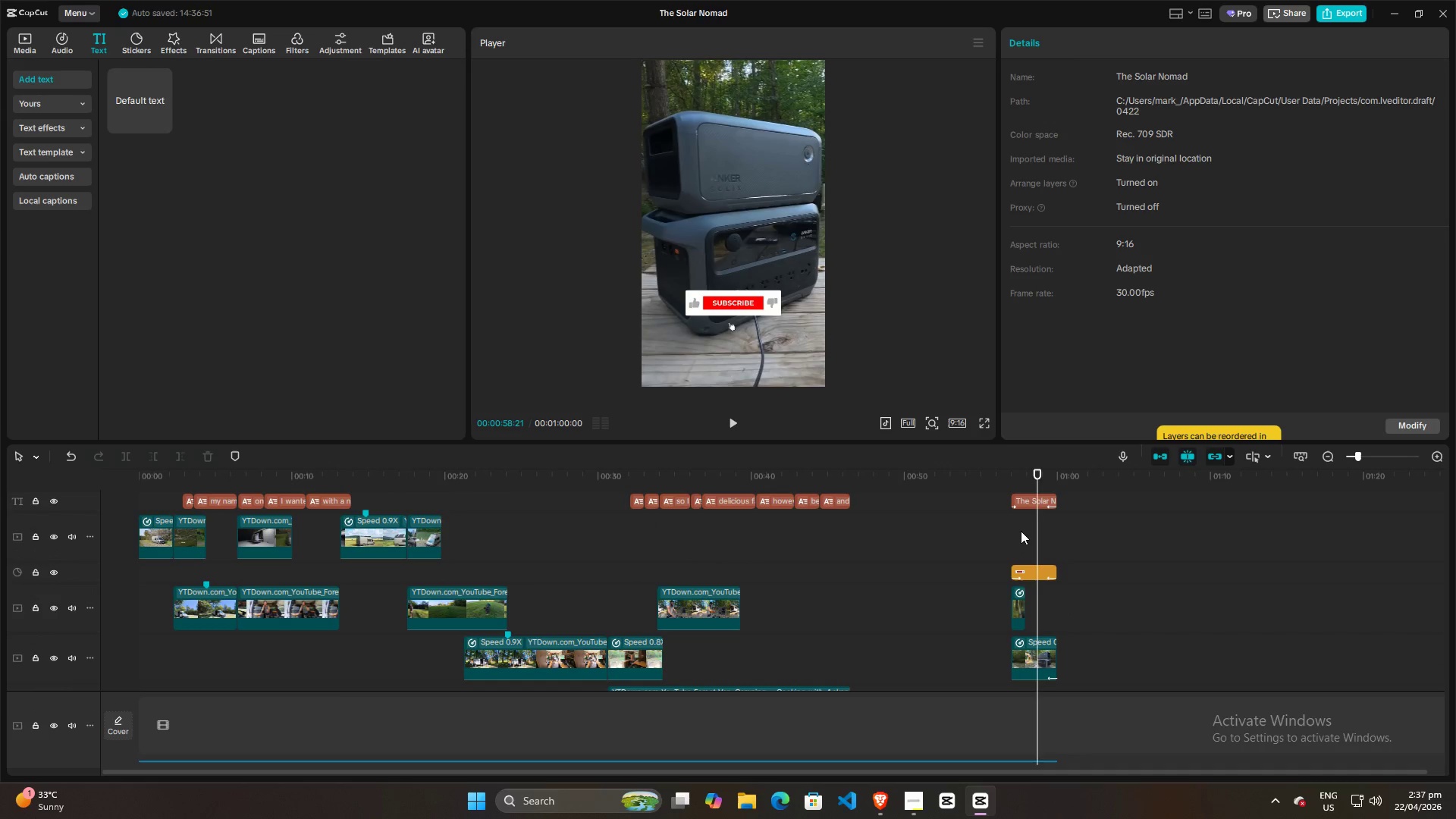 
left_click([1012, 529])
 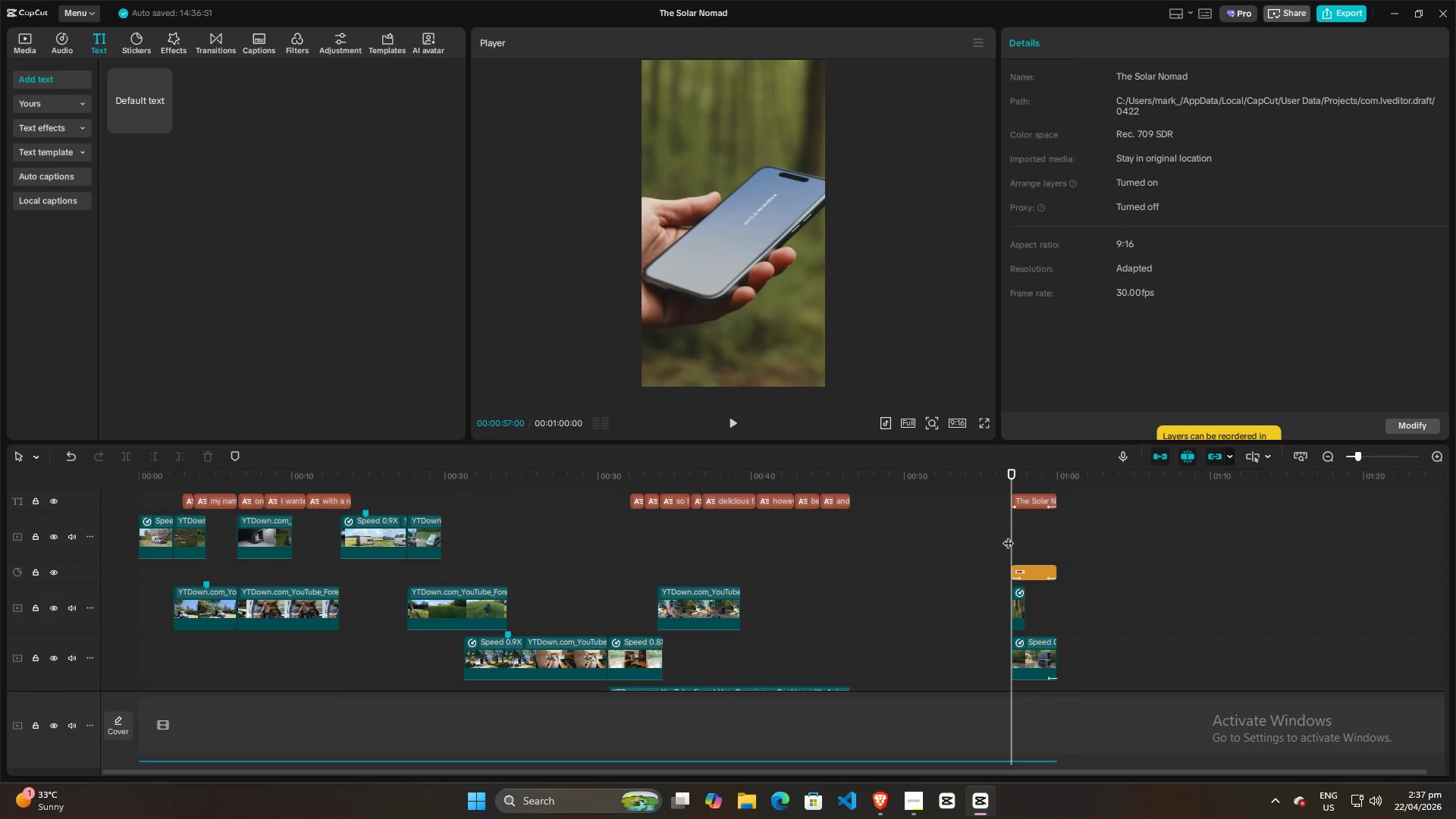 
left_click([1006, 536])
 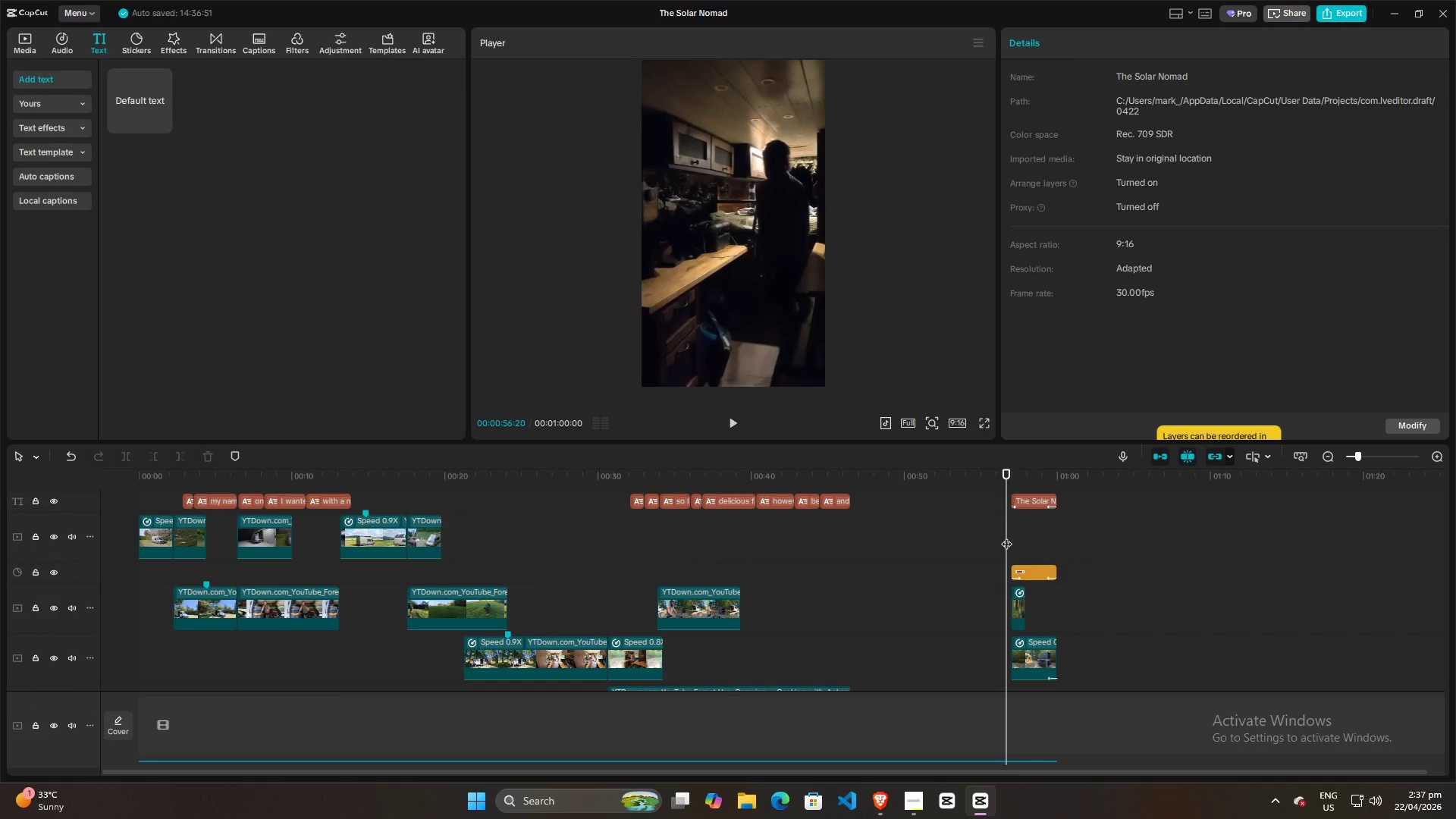 
key(Space)
 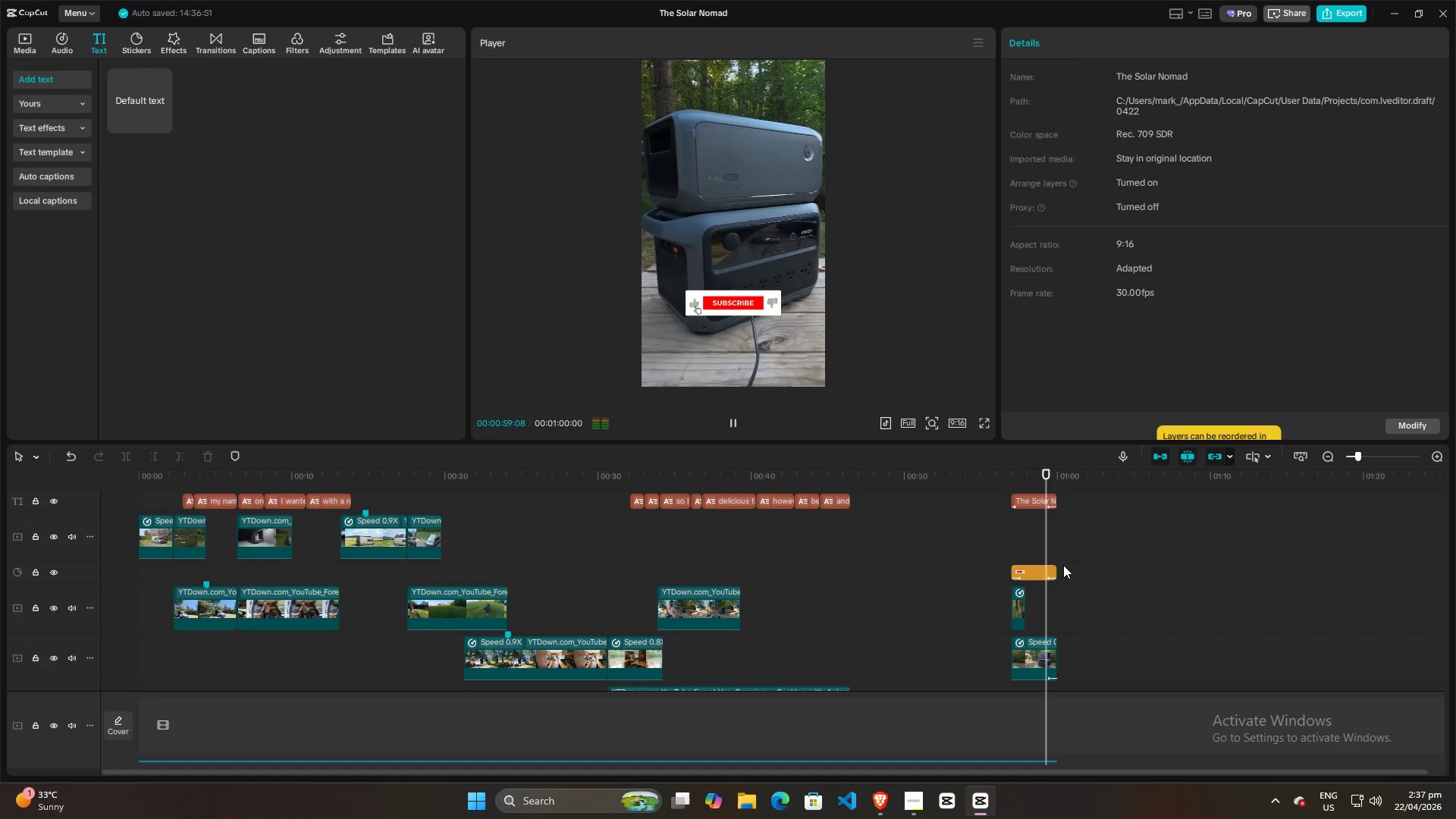 
key(Space)
 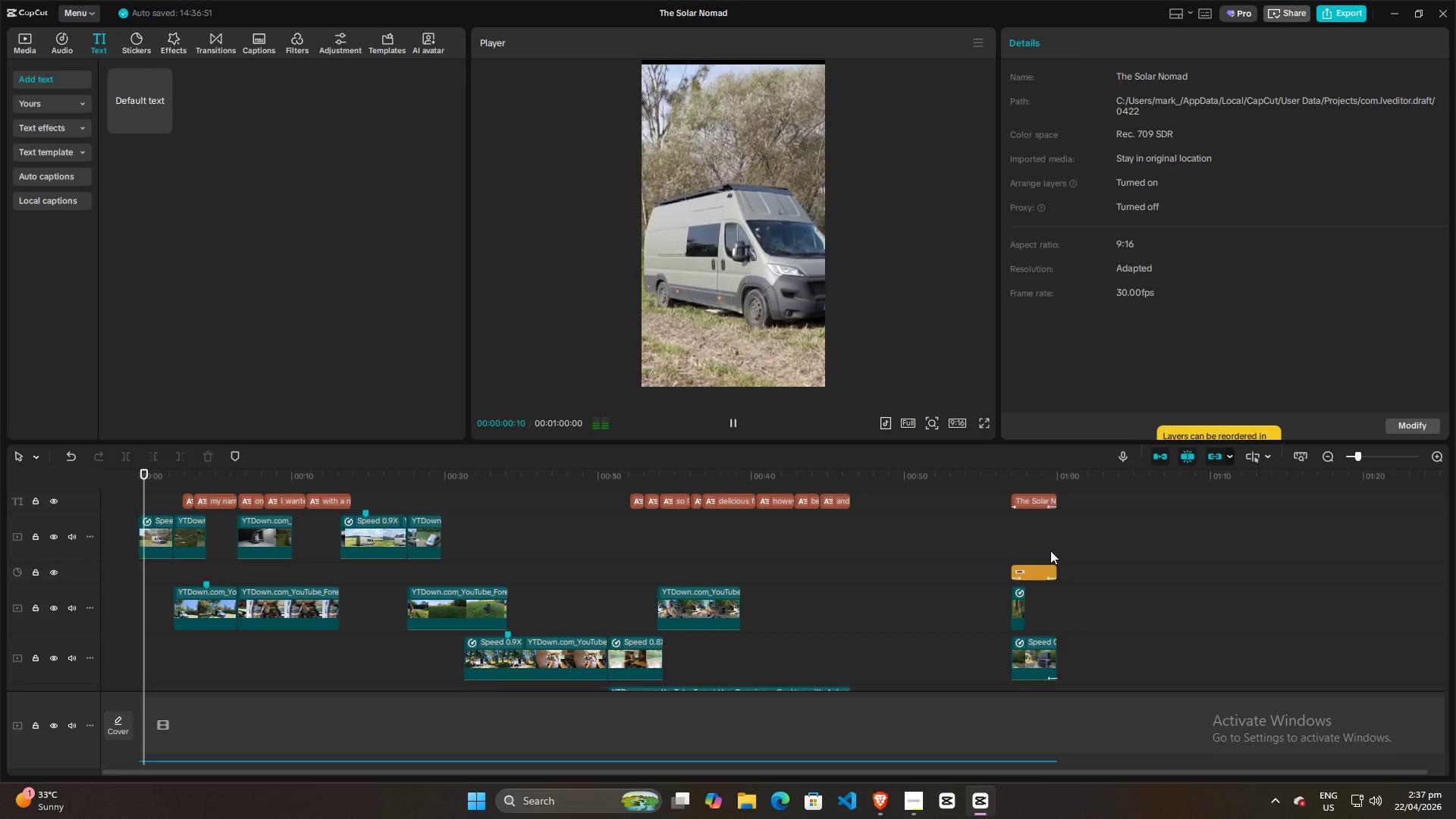 
scroll: coordinate [1049, 554], scroll_direction: up, amount: 3.0
 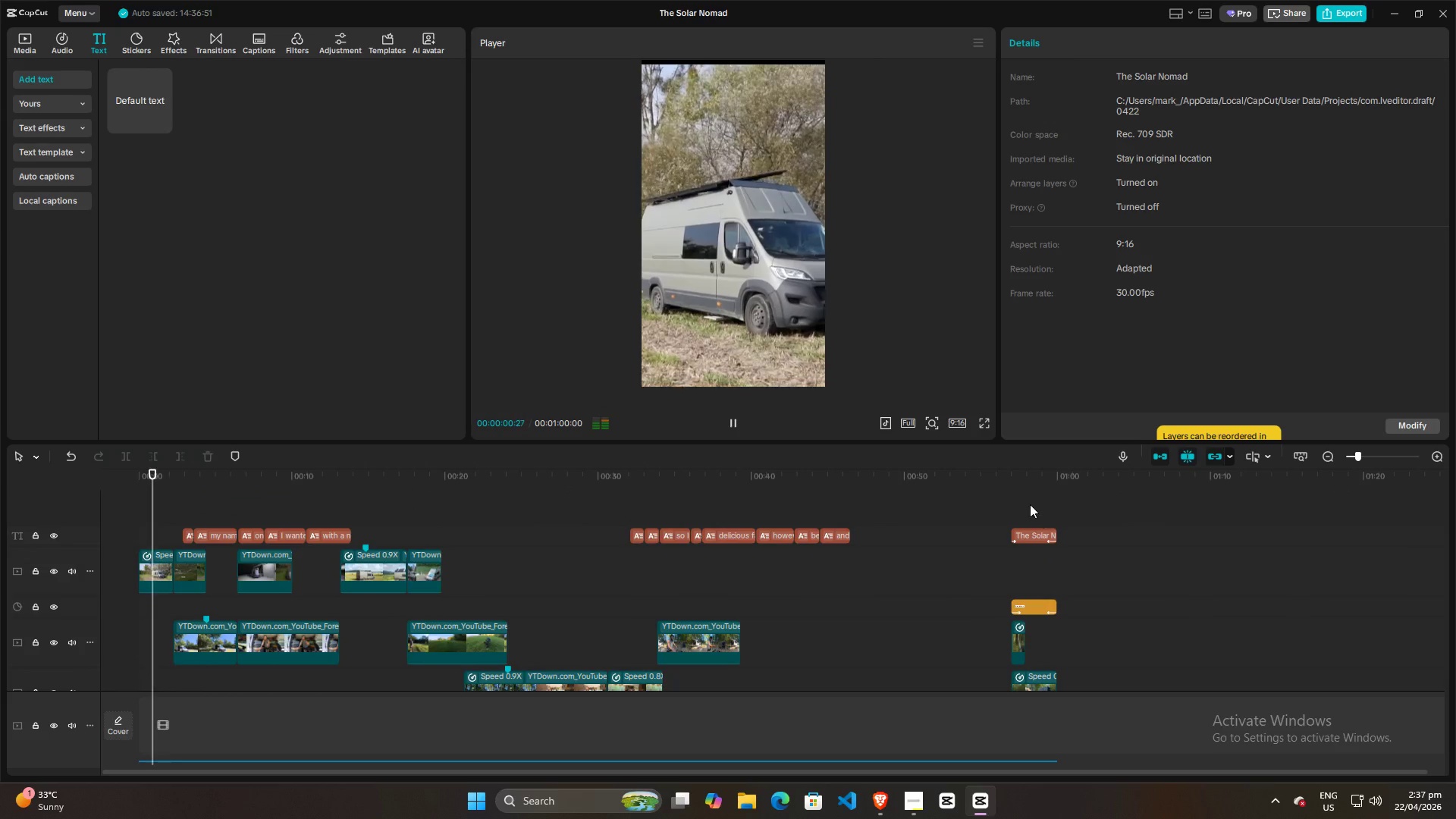 
left_click([1028, 502])
 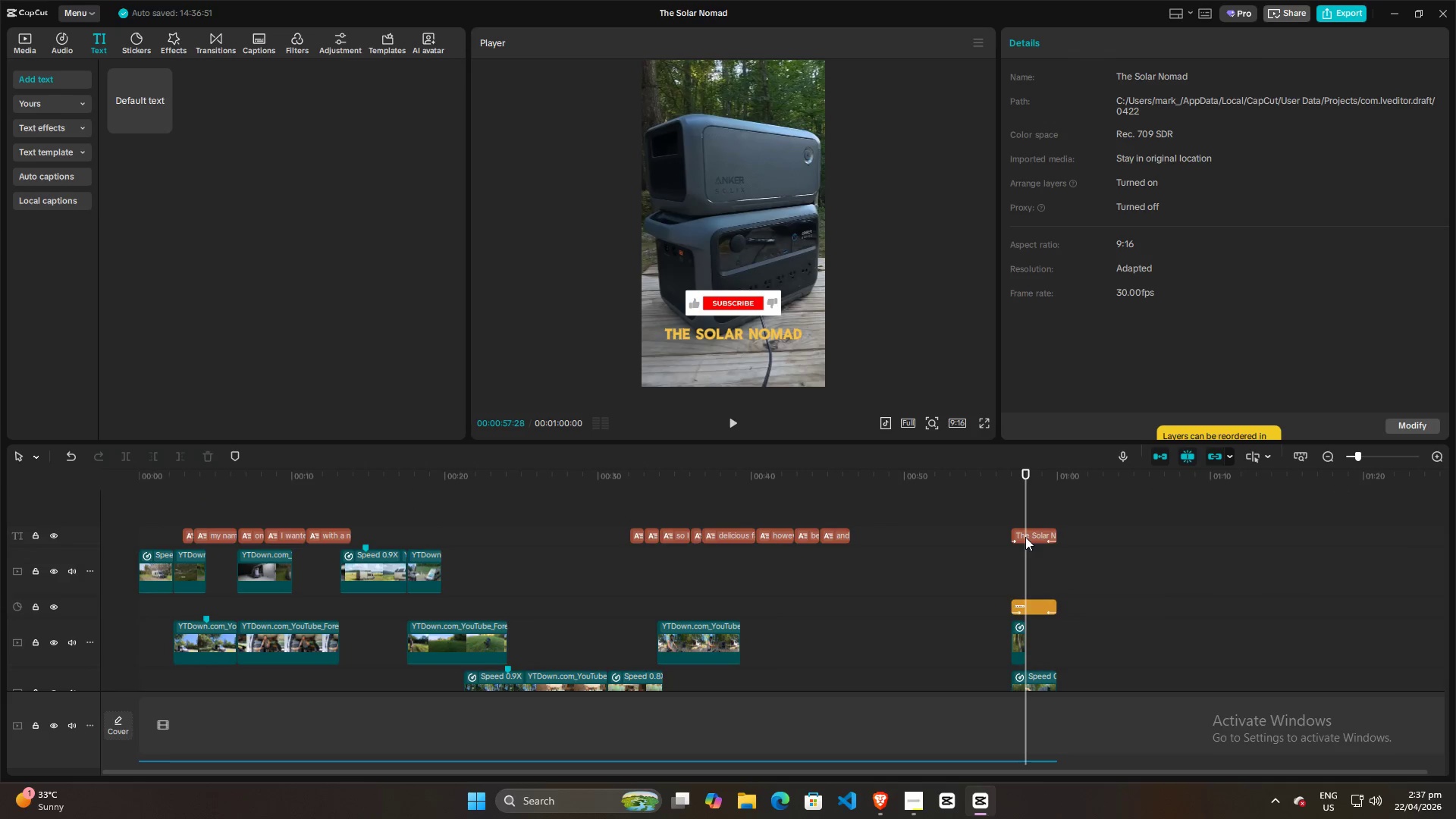 
left_click([1025, 535])
 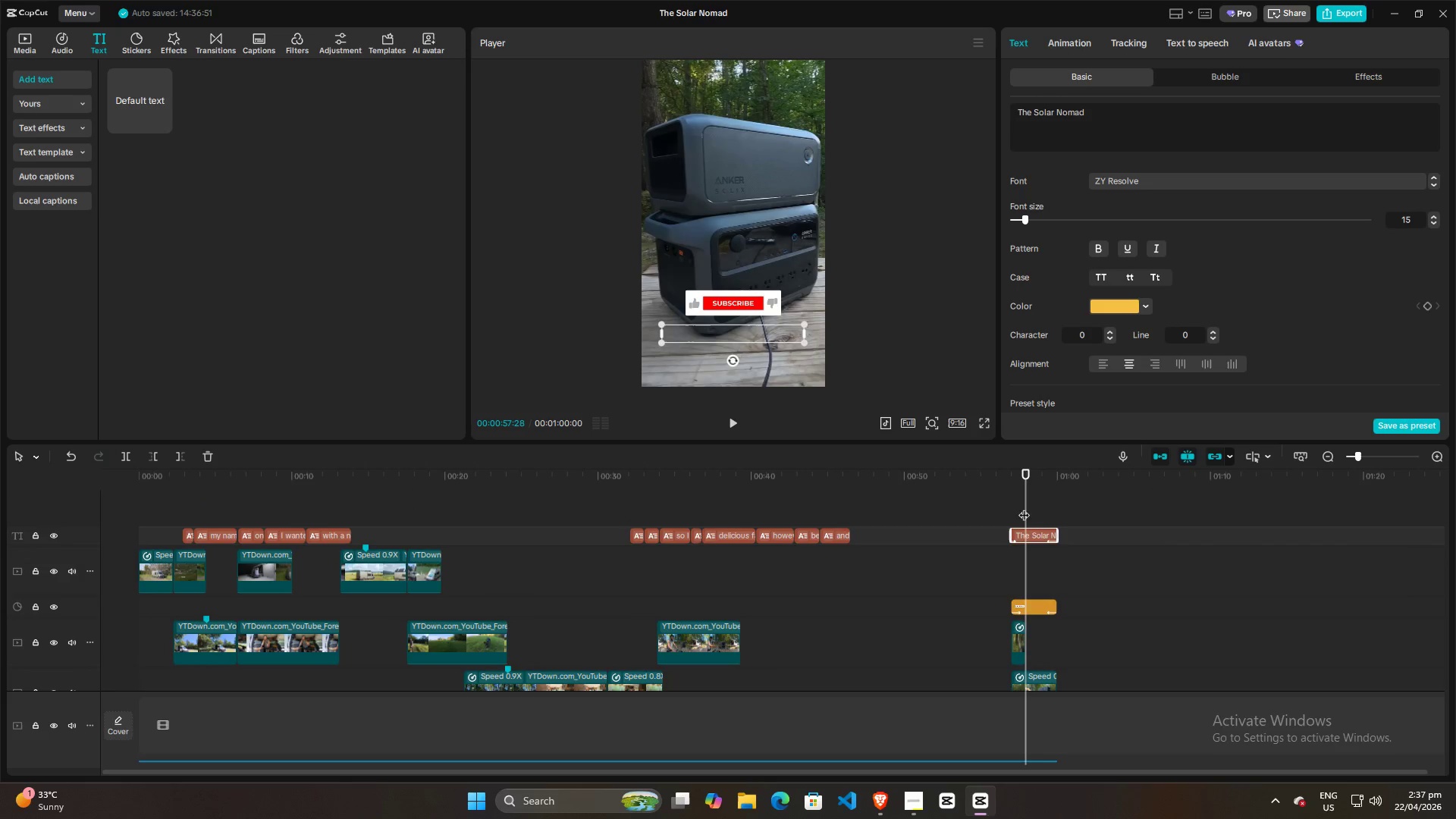 
left_click_drag(start_coordinate=[1024, 502], to_coordinate=[1034, 497])
 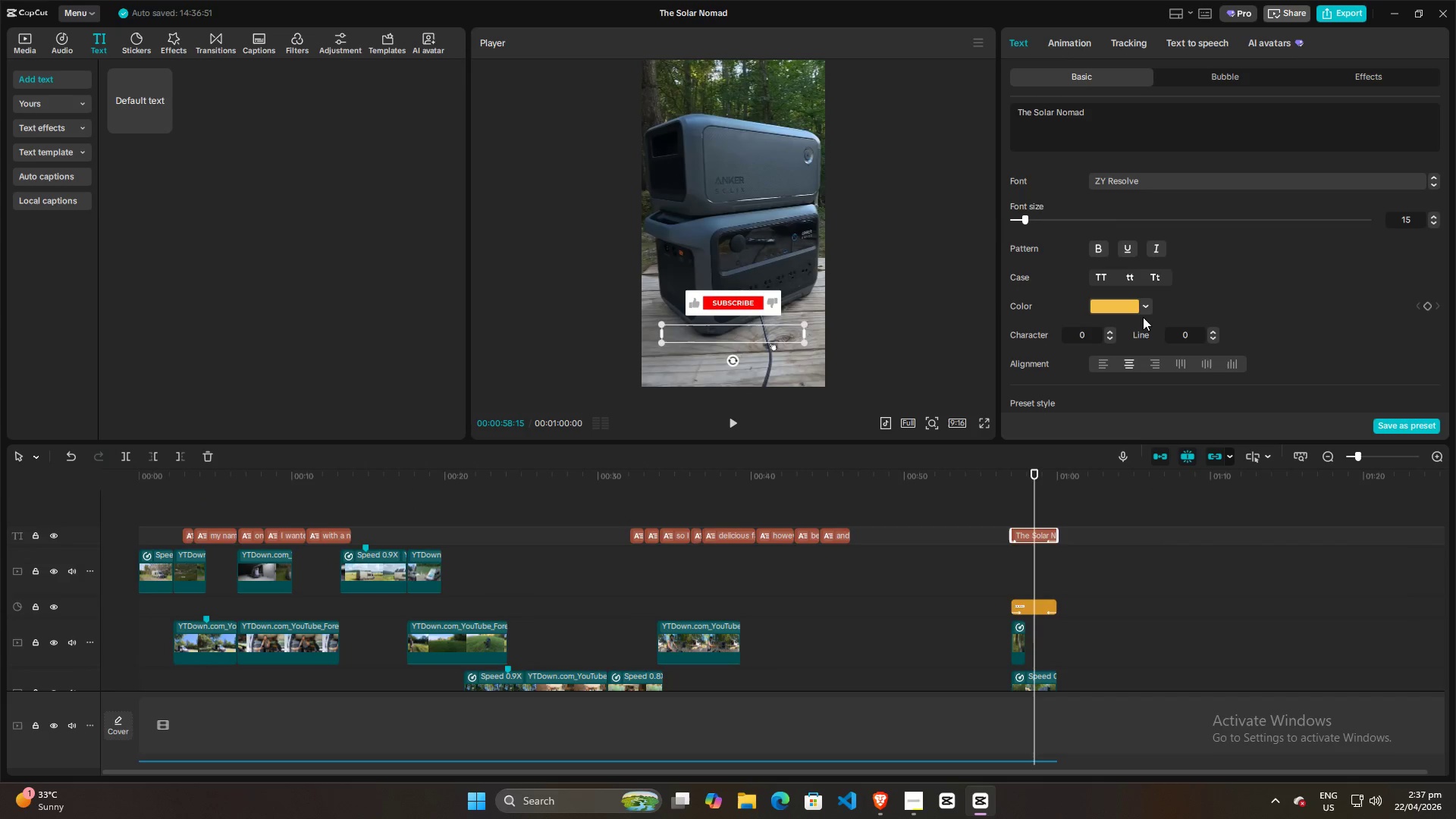 
scroll: coordinate [1146, 314], scroll_direction: down, amount: 5.0
 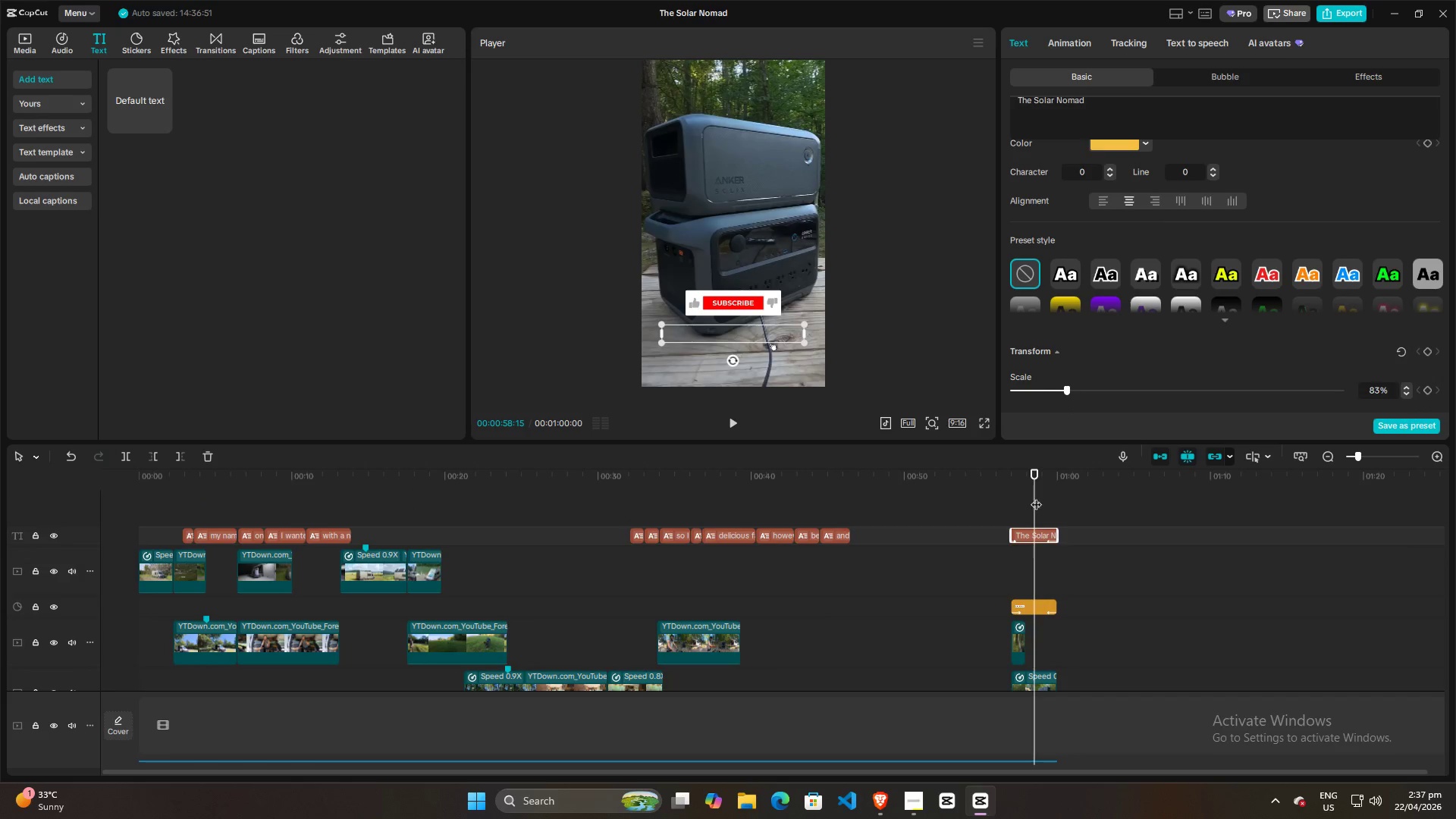 
double_click([1026, 538])
 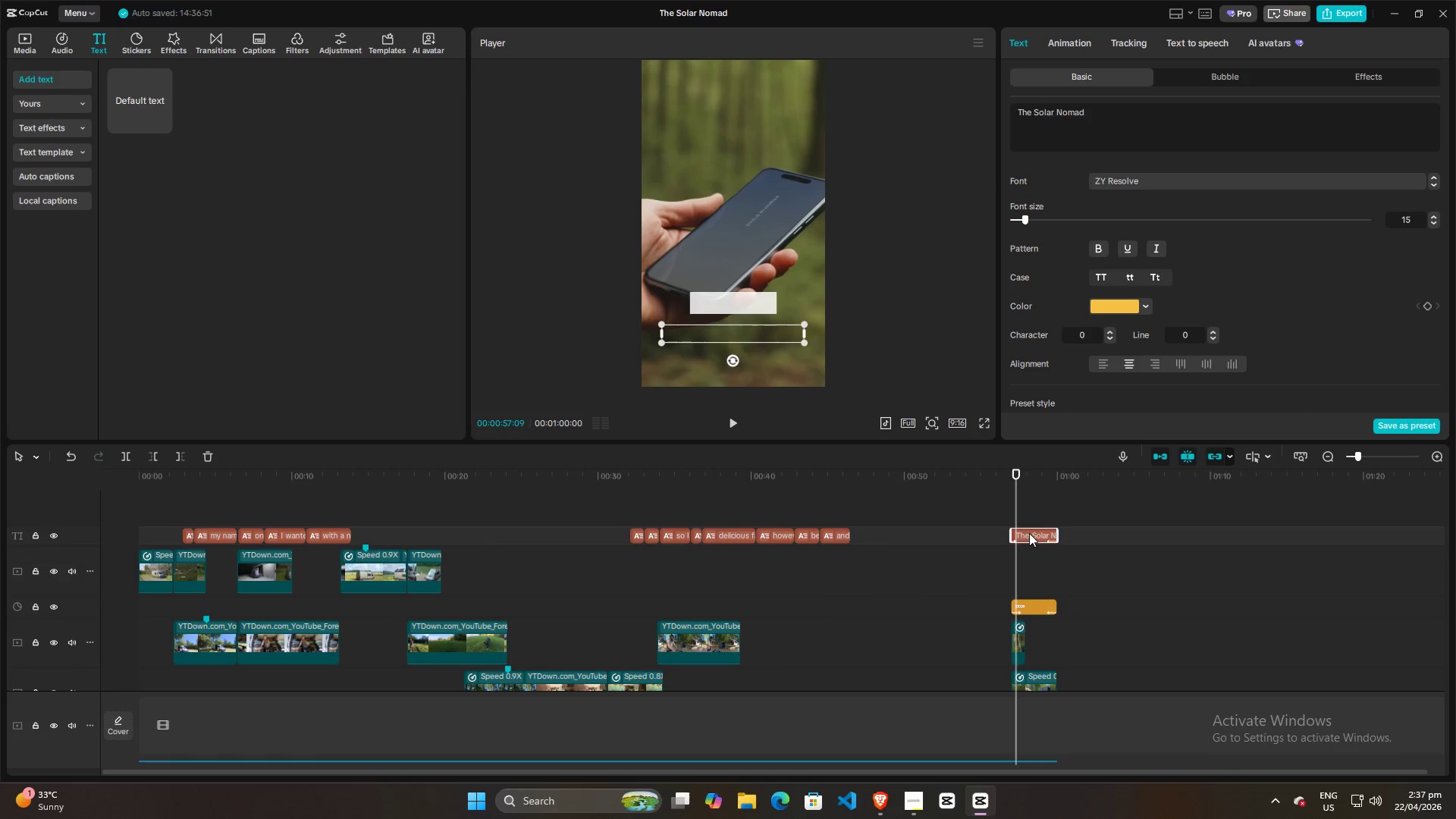 
left_click_drag(start_coordinate=[1029, 533], to_coordinate=[1028, 586])
 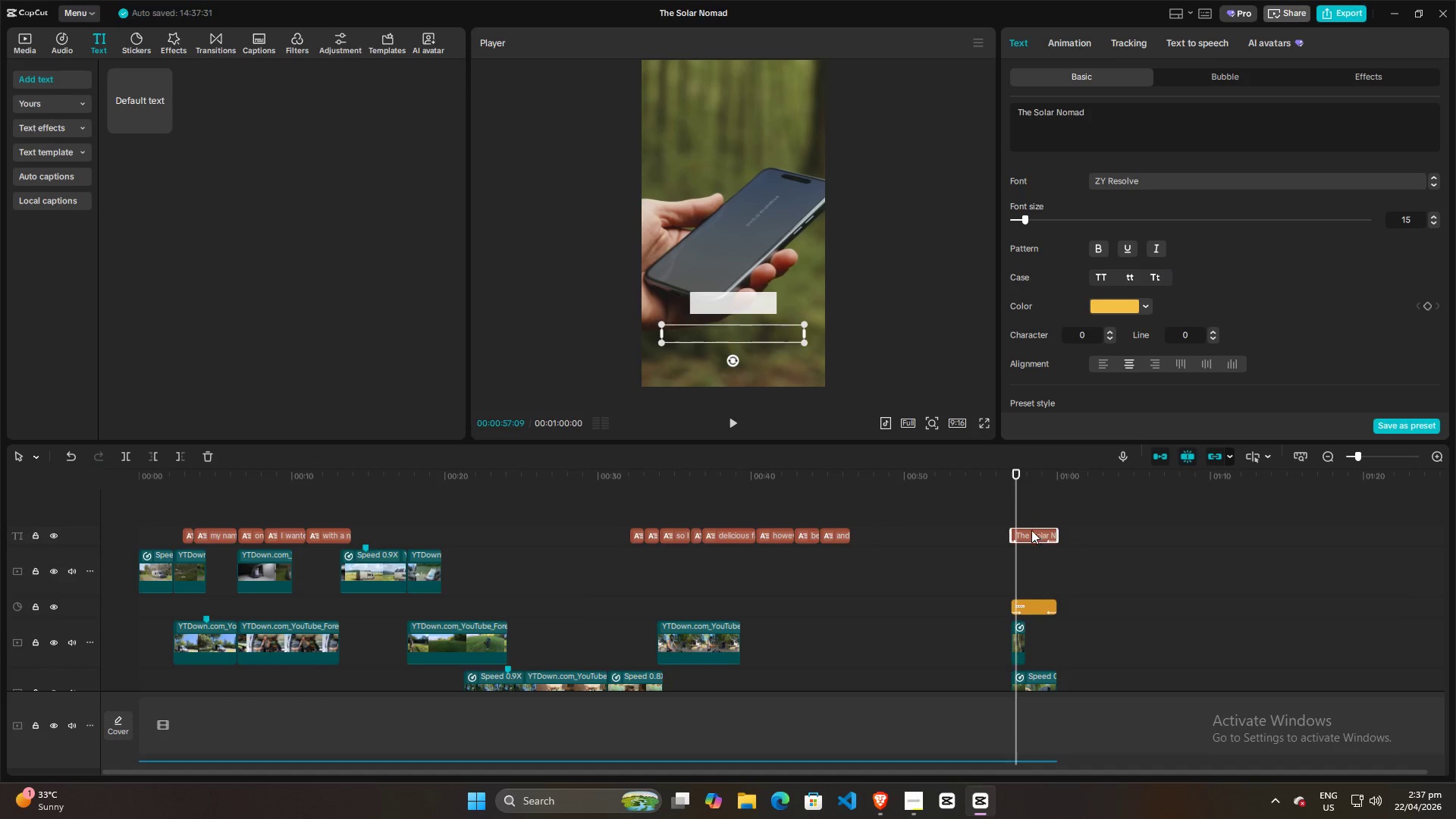 
left_click_drag(start_coordinate=[1034, 534], to_coordinate=[1135, 532])
 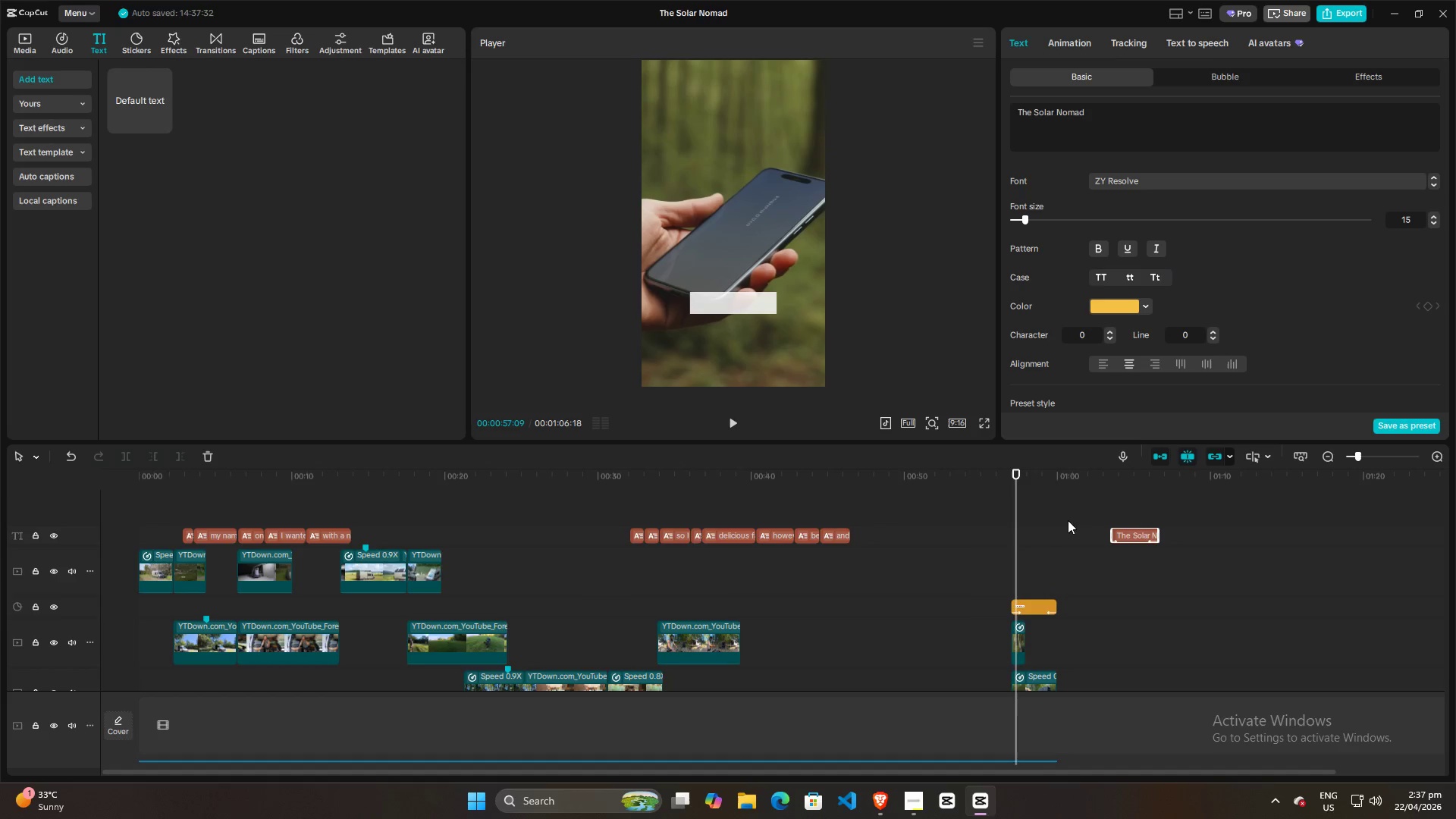 
left_click([1083, 505])
 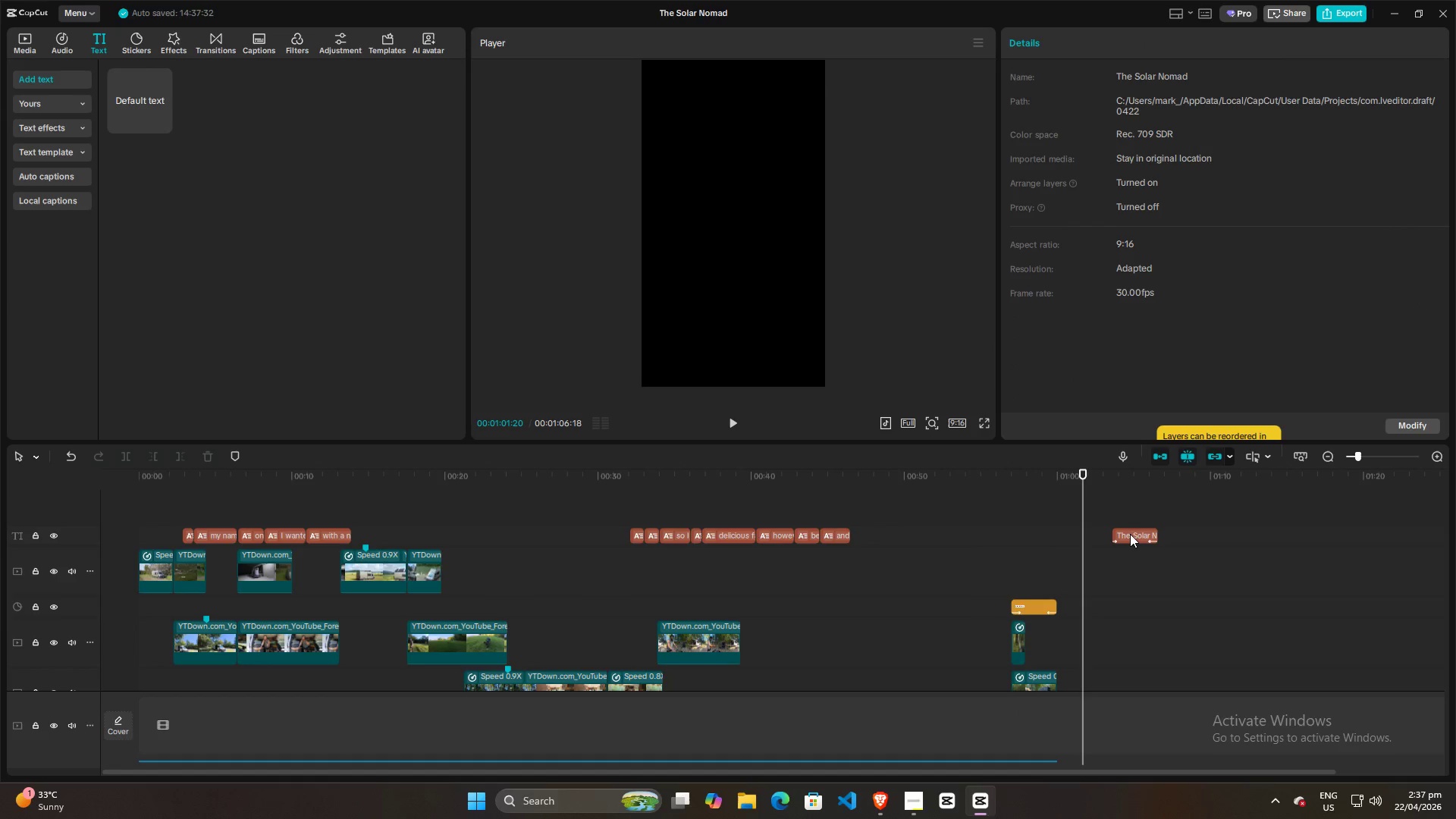 
left_click([1130, 534])
 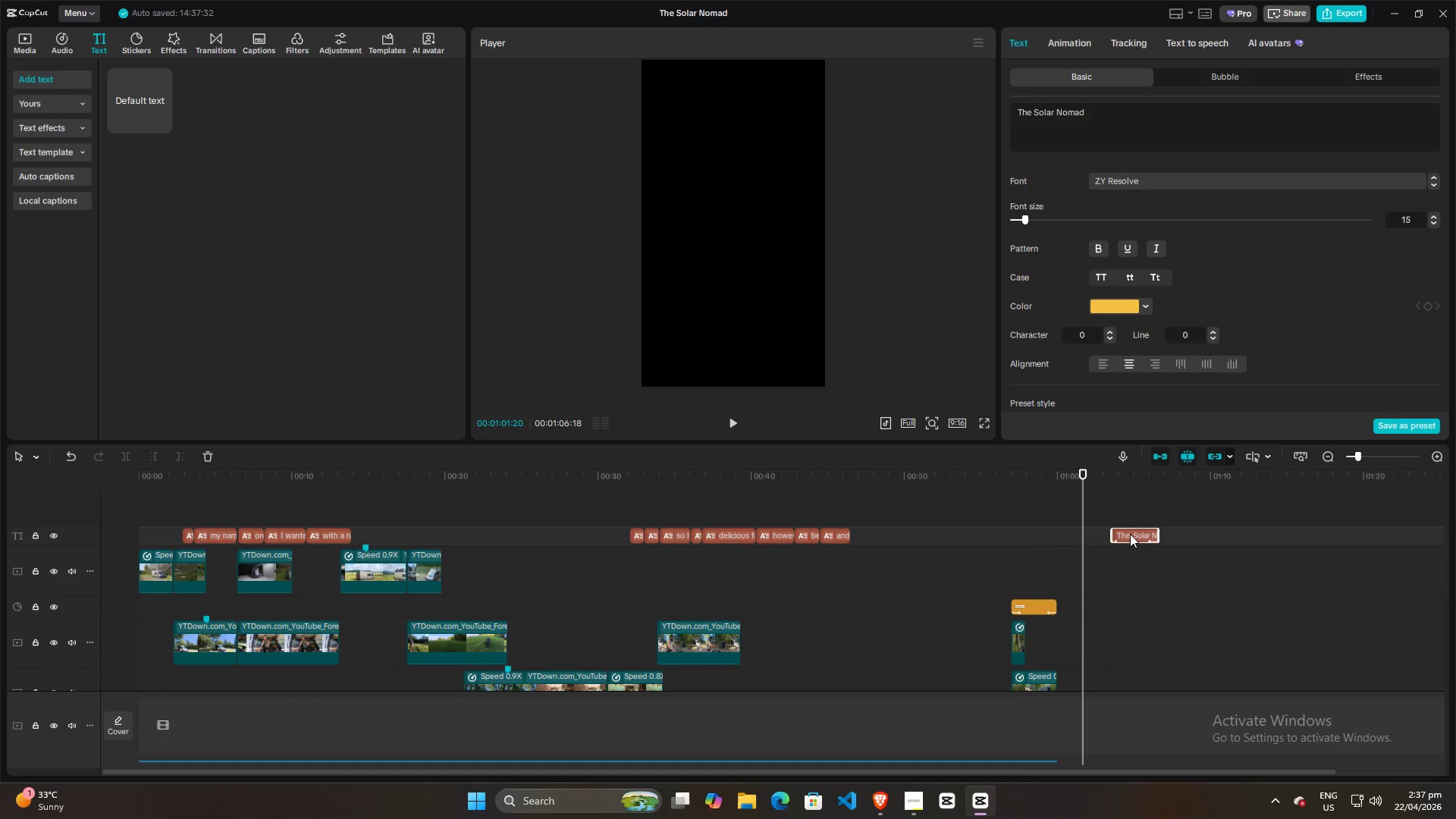 
left_click_drag(start_coordinate=[1130, 534], to_coordinate=[1033, 537])
 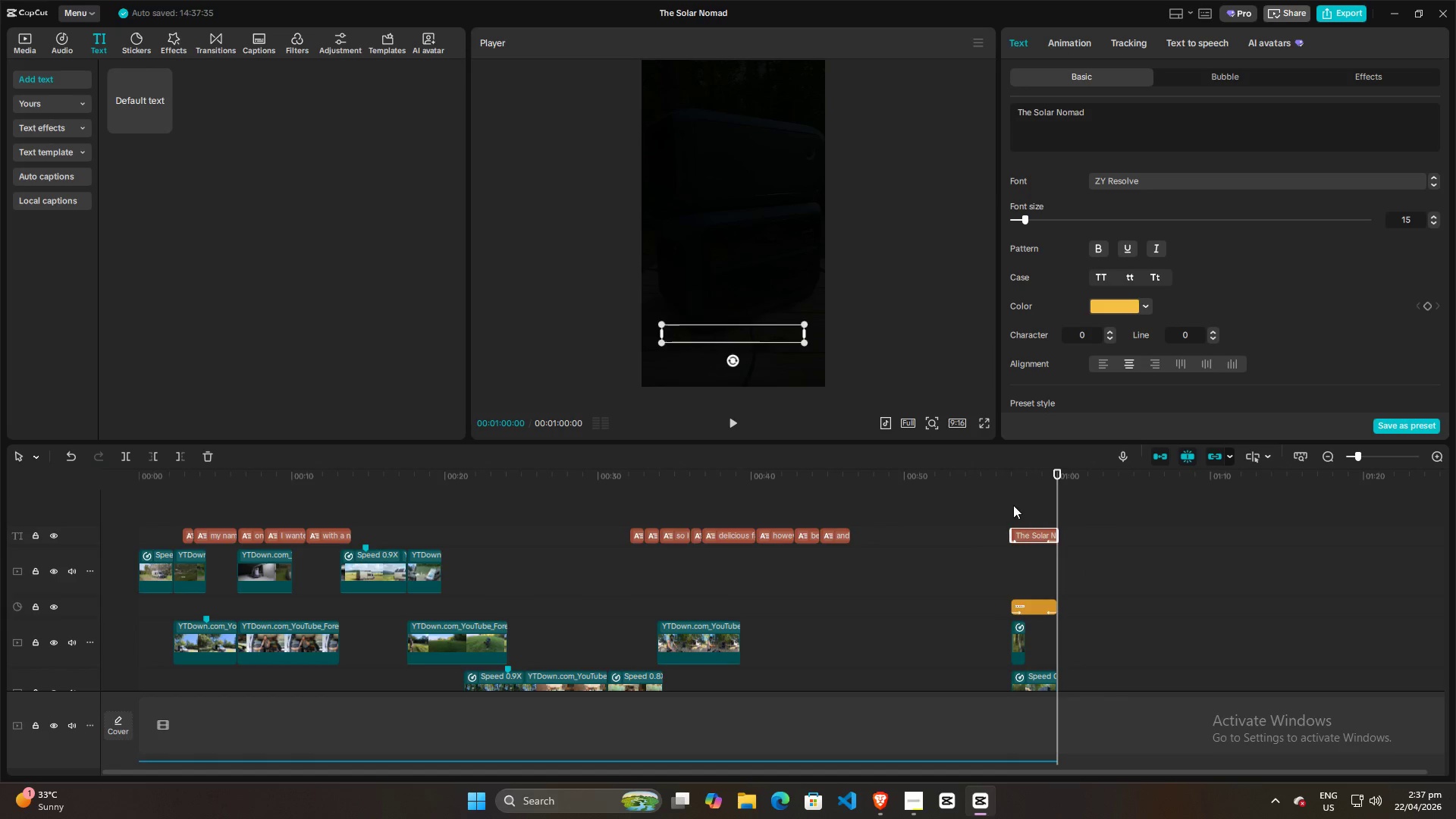 
left_click([1012, 504])
 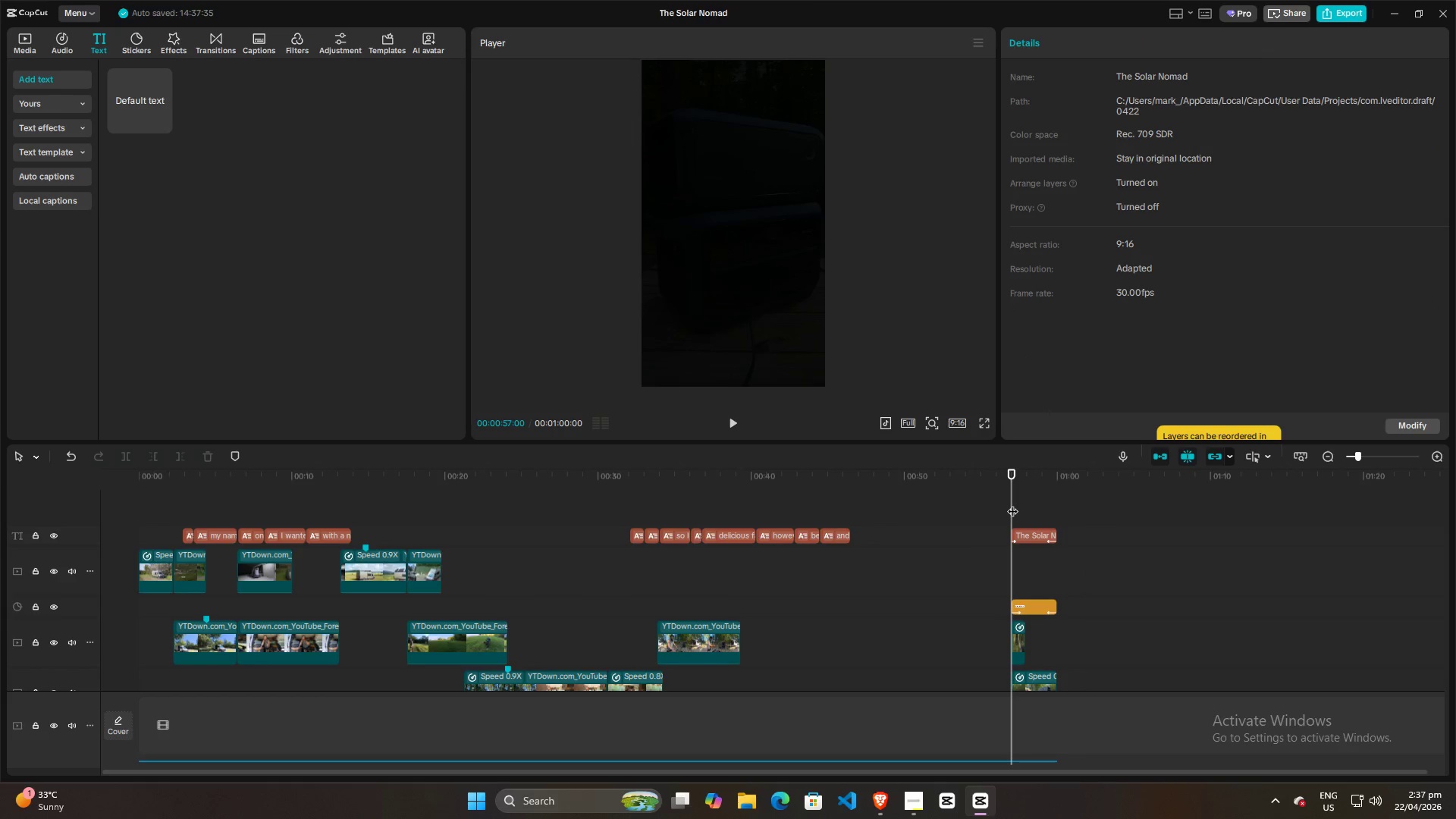 
key(Space)
 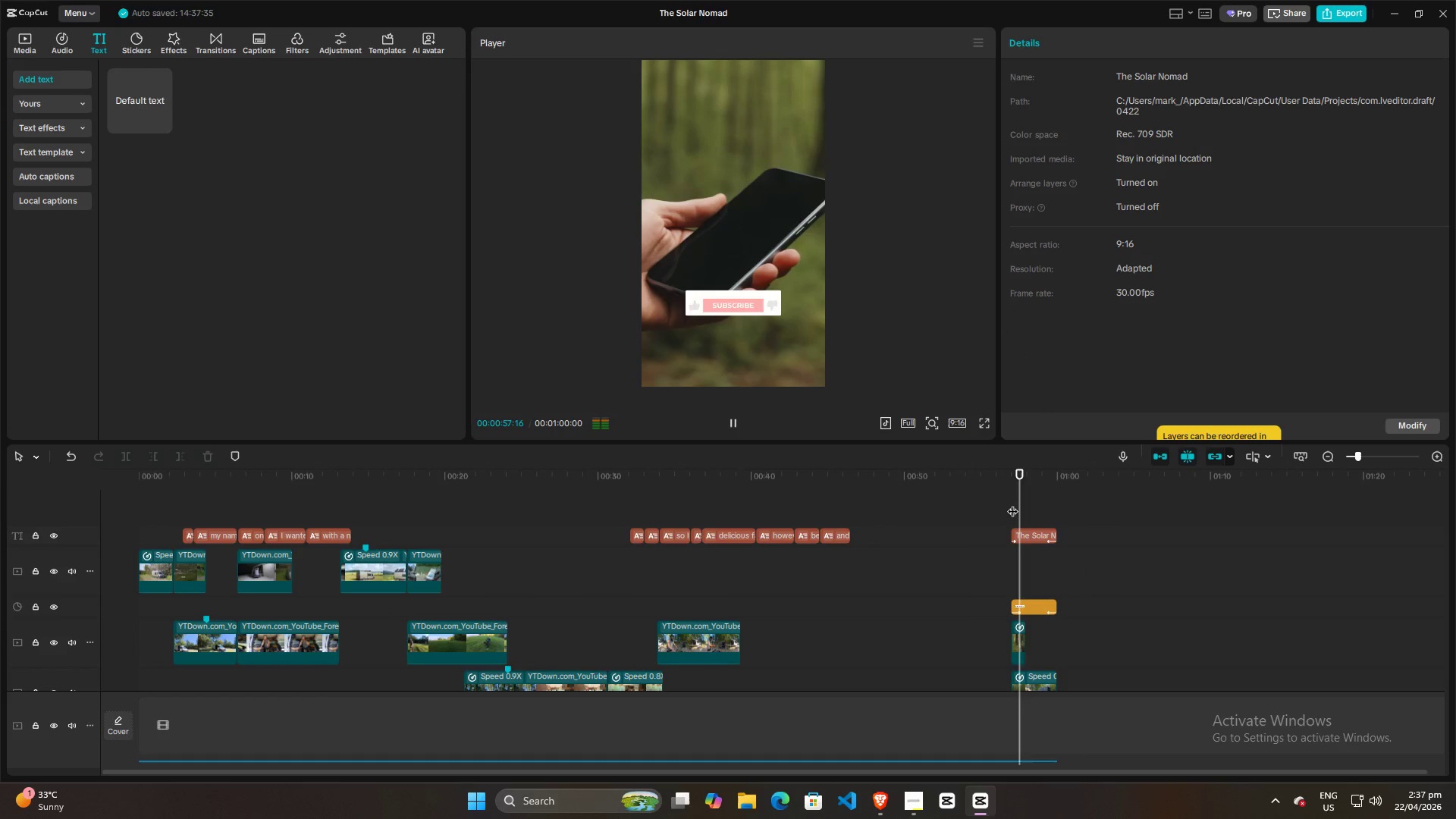 
key(Space)
 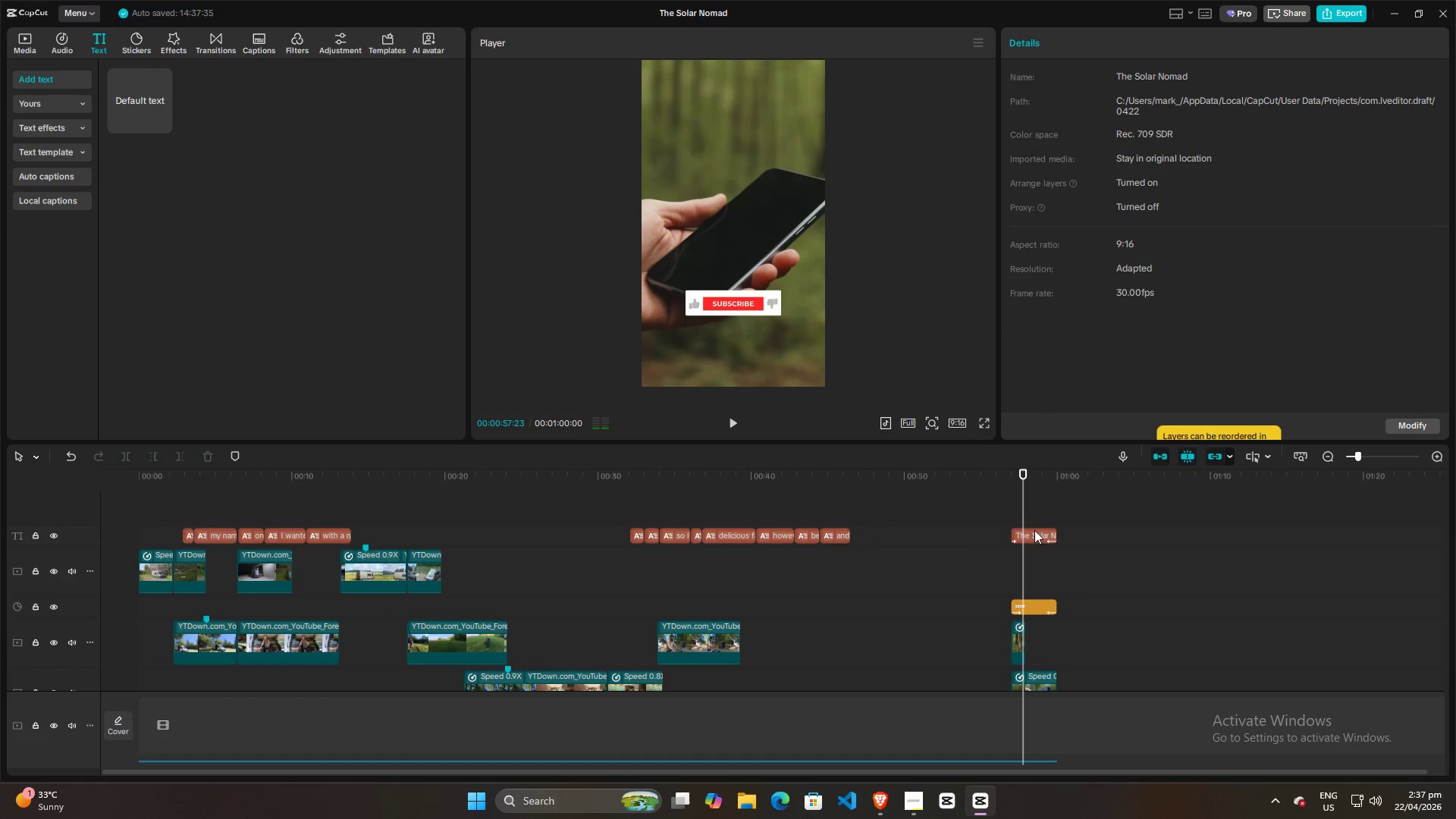 
left_click([1034, 530])
 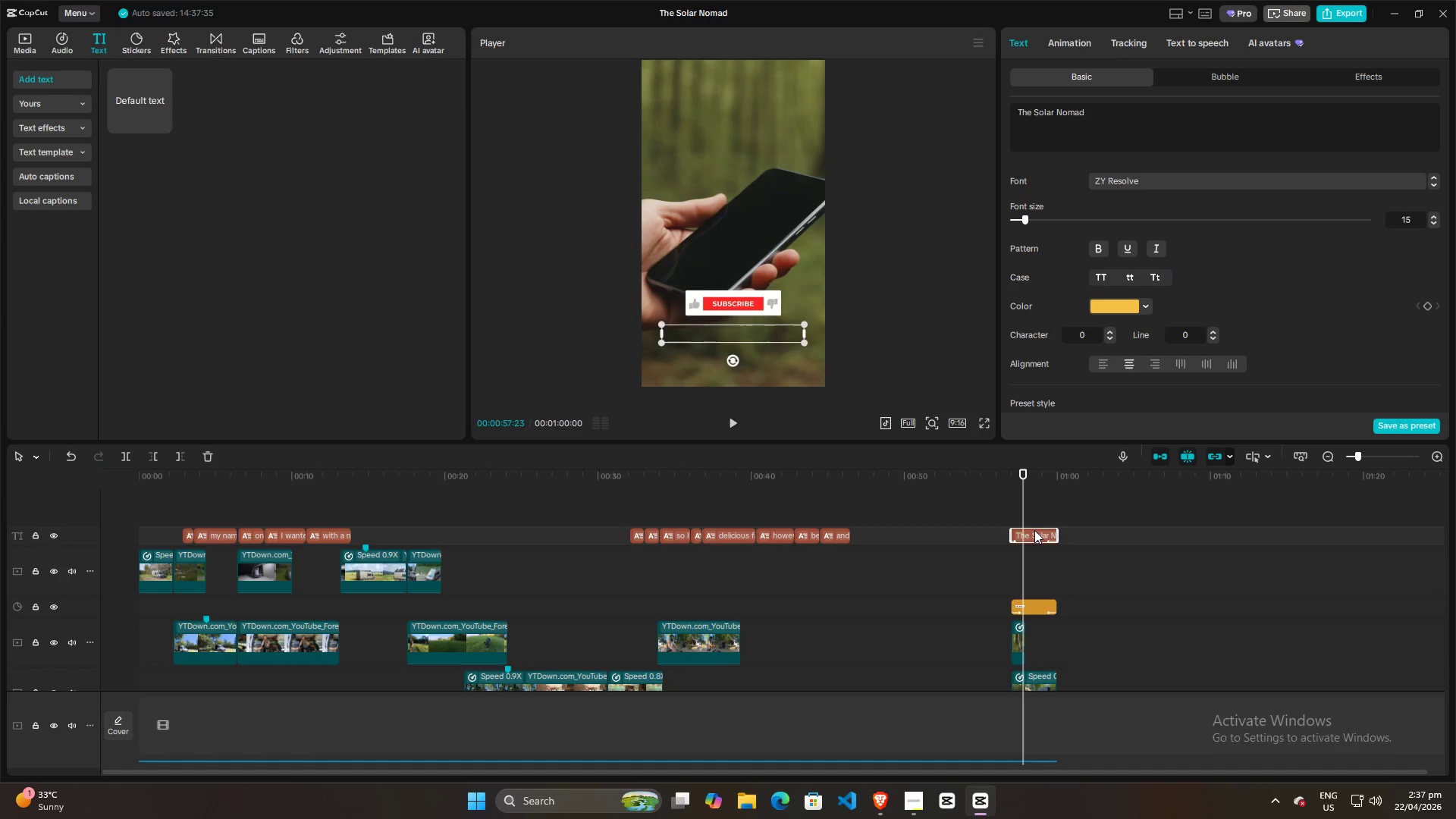 
wait(5.02)
 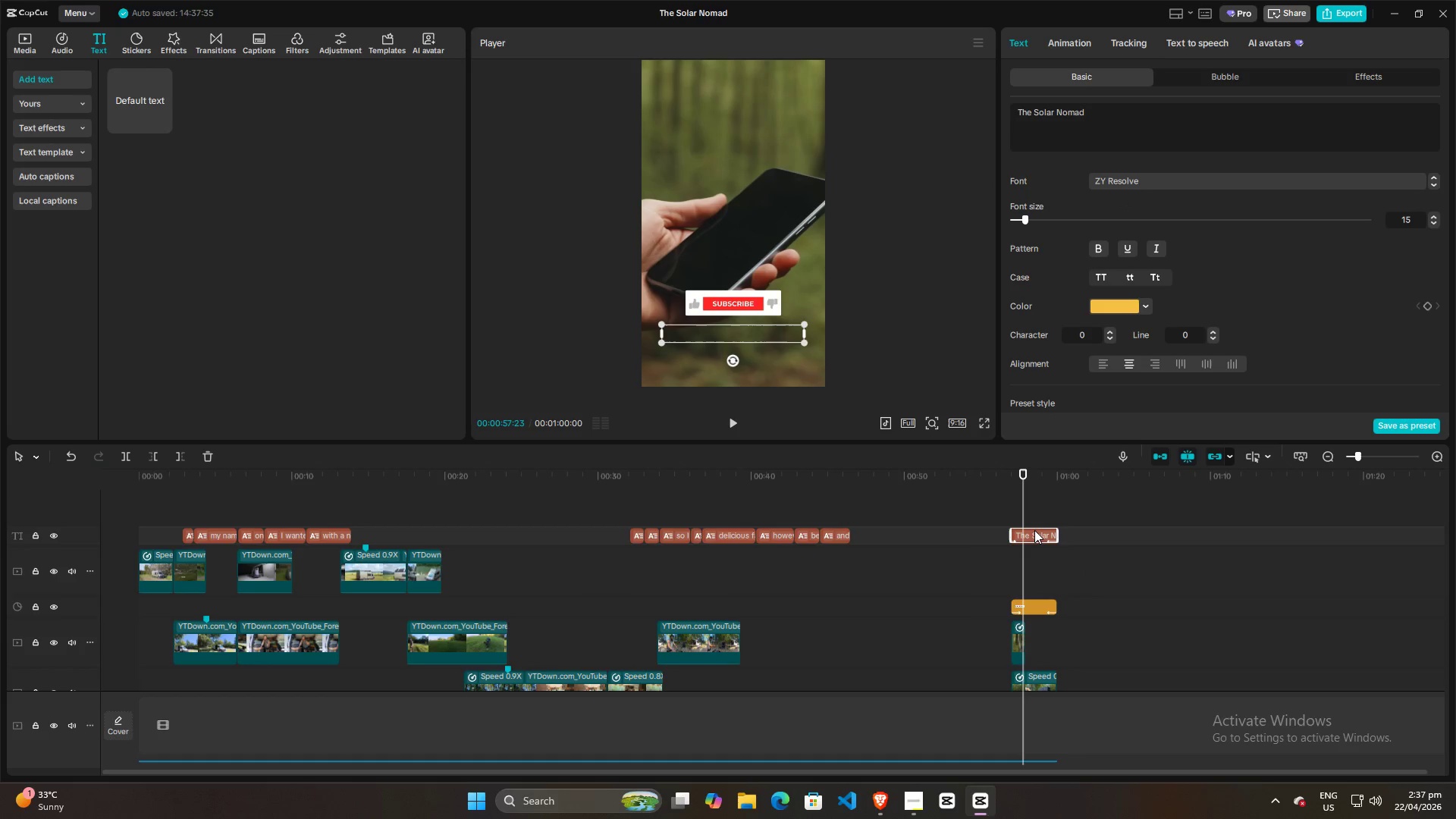 
left_click([1081, 34])
 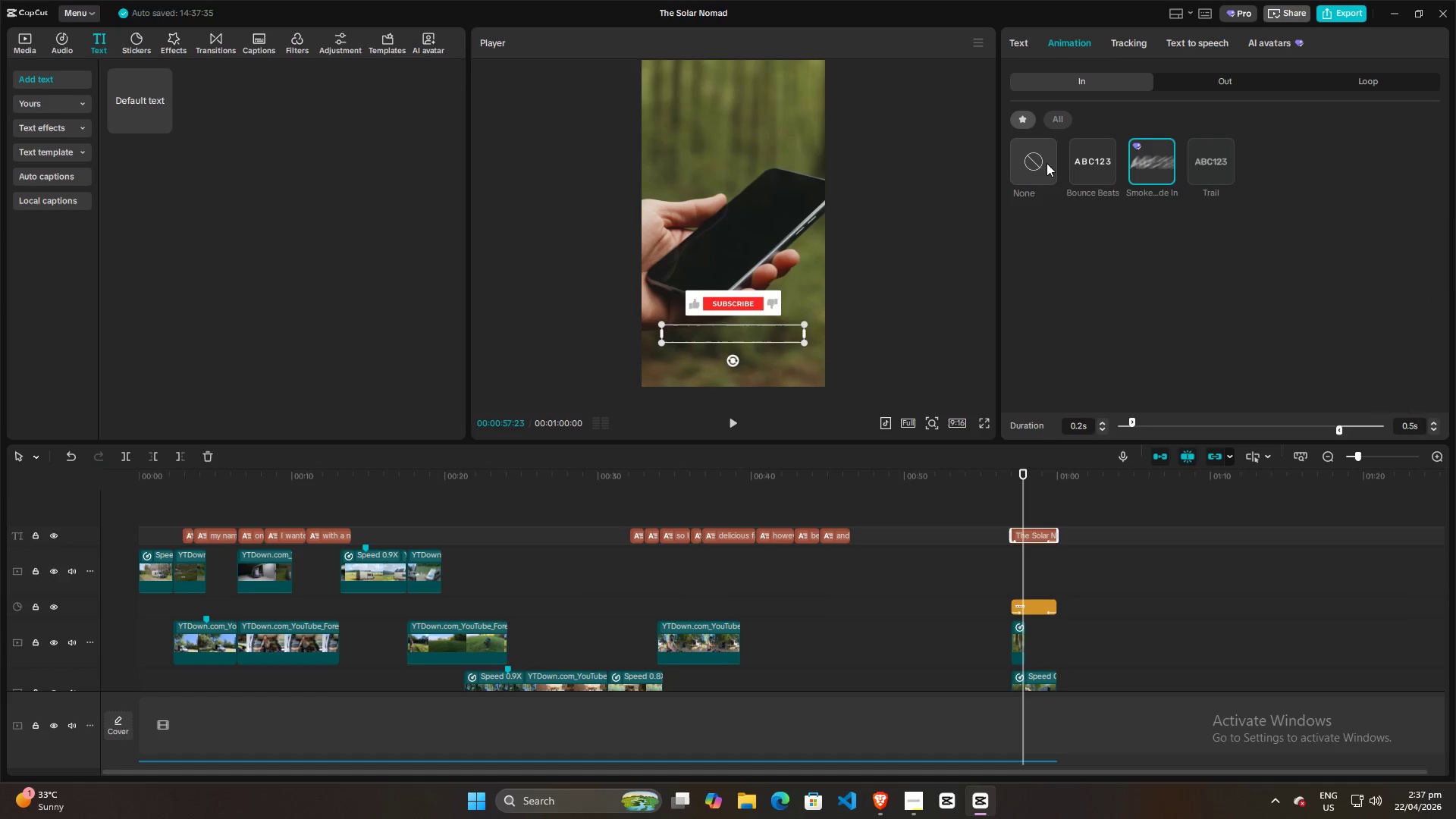 
left_click([1046, 165])
 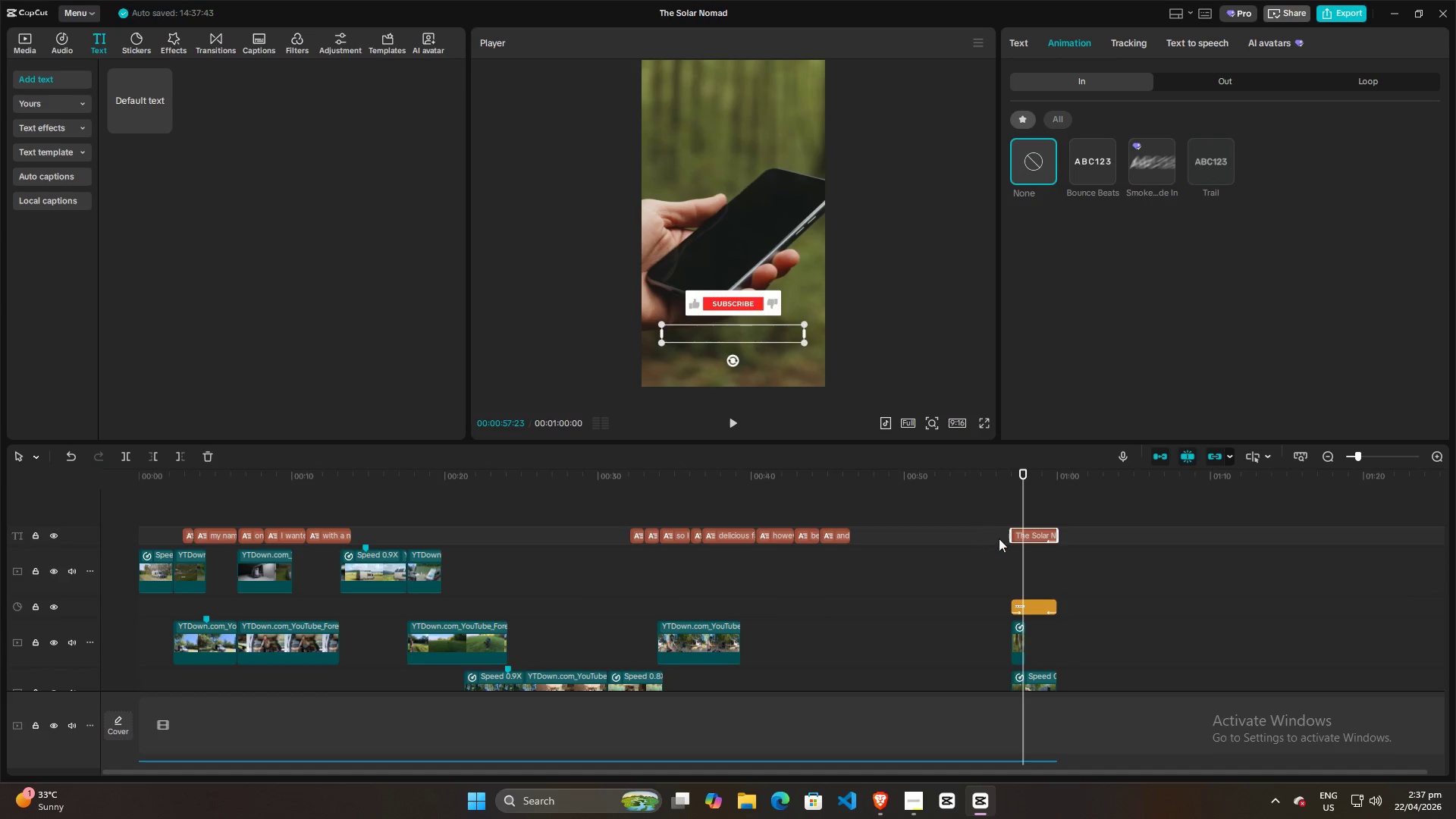 
left_click([1011, 557])
 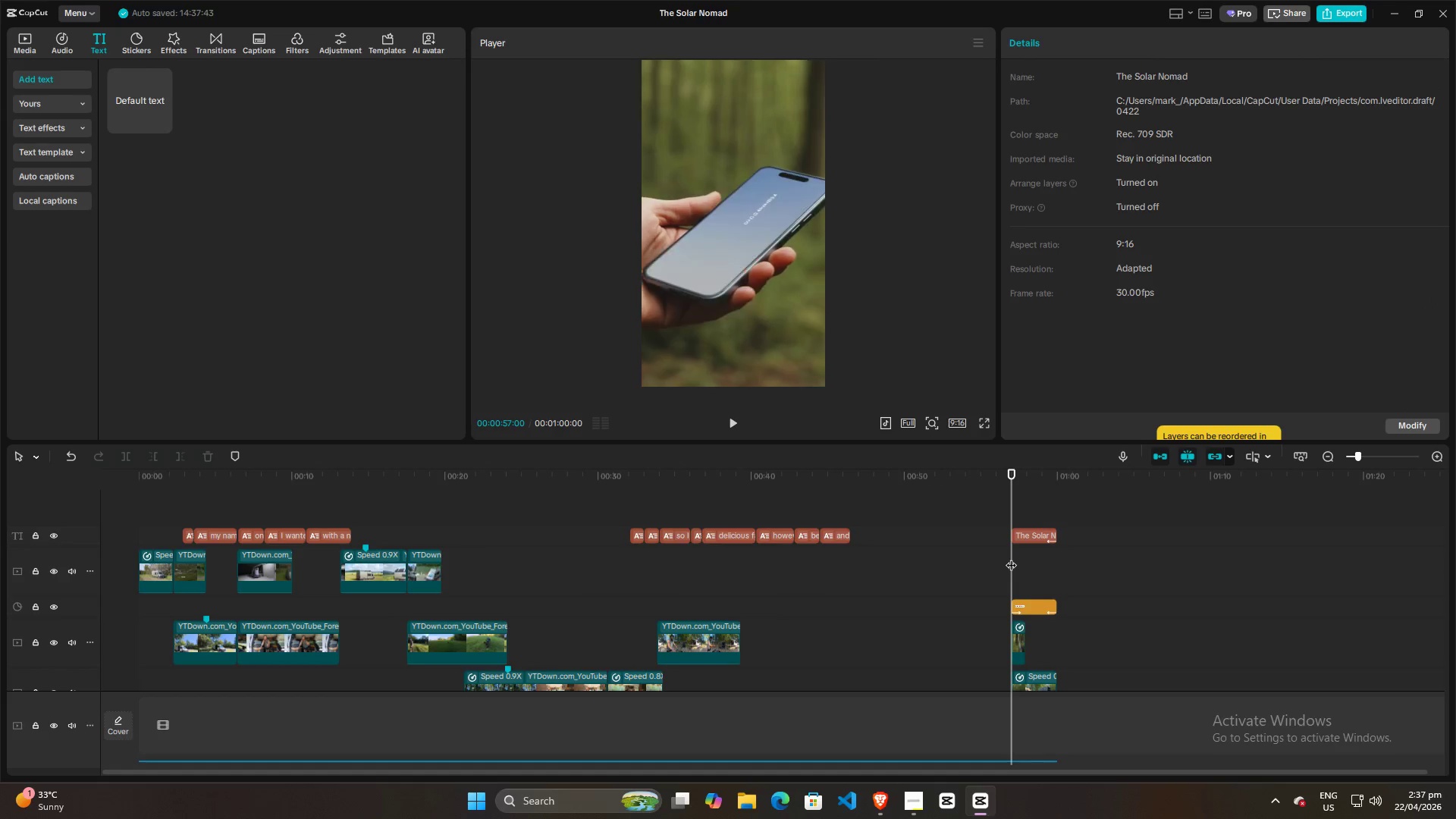 
key(Space)
 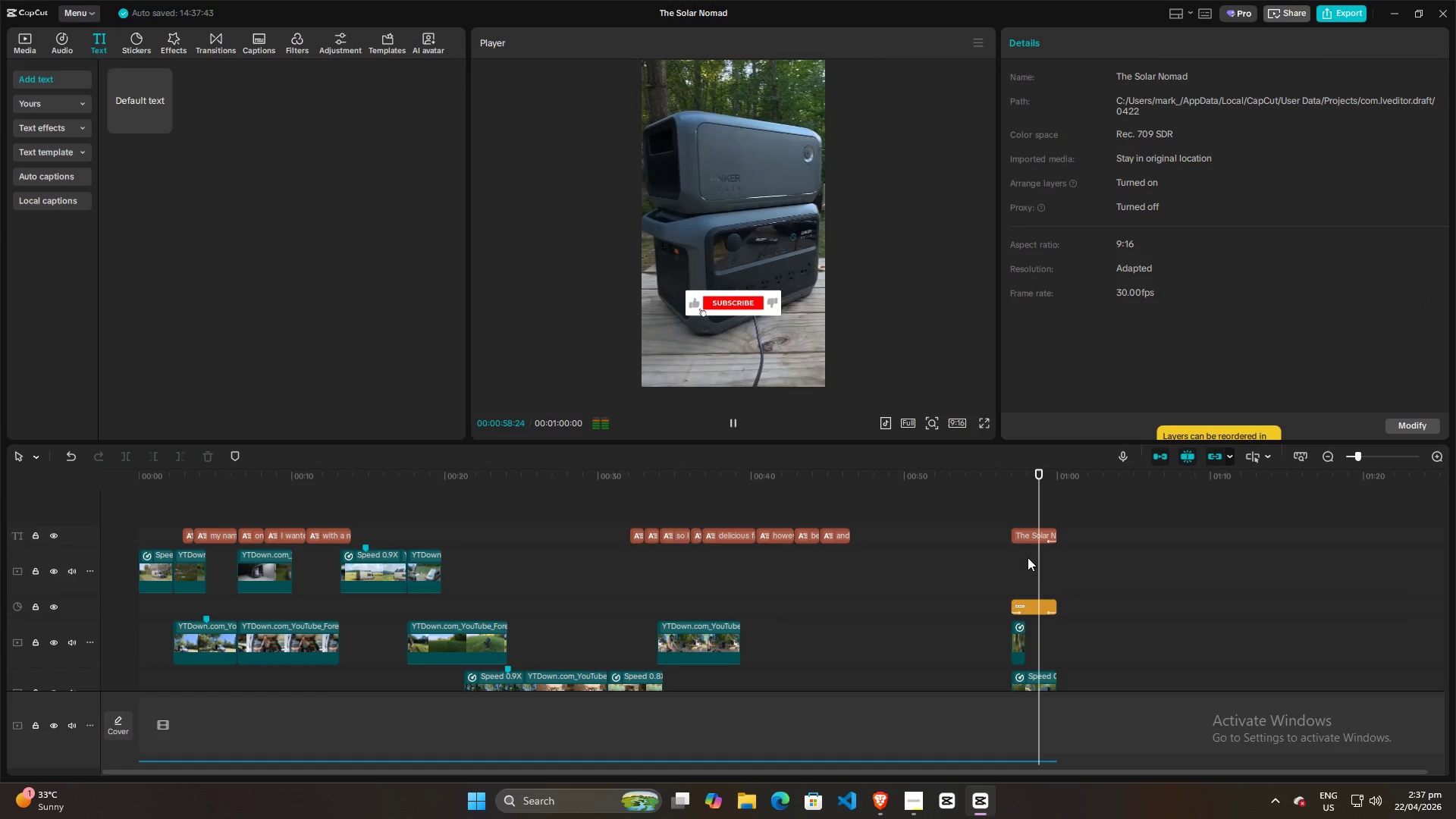 
key(Space)
 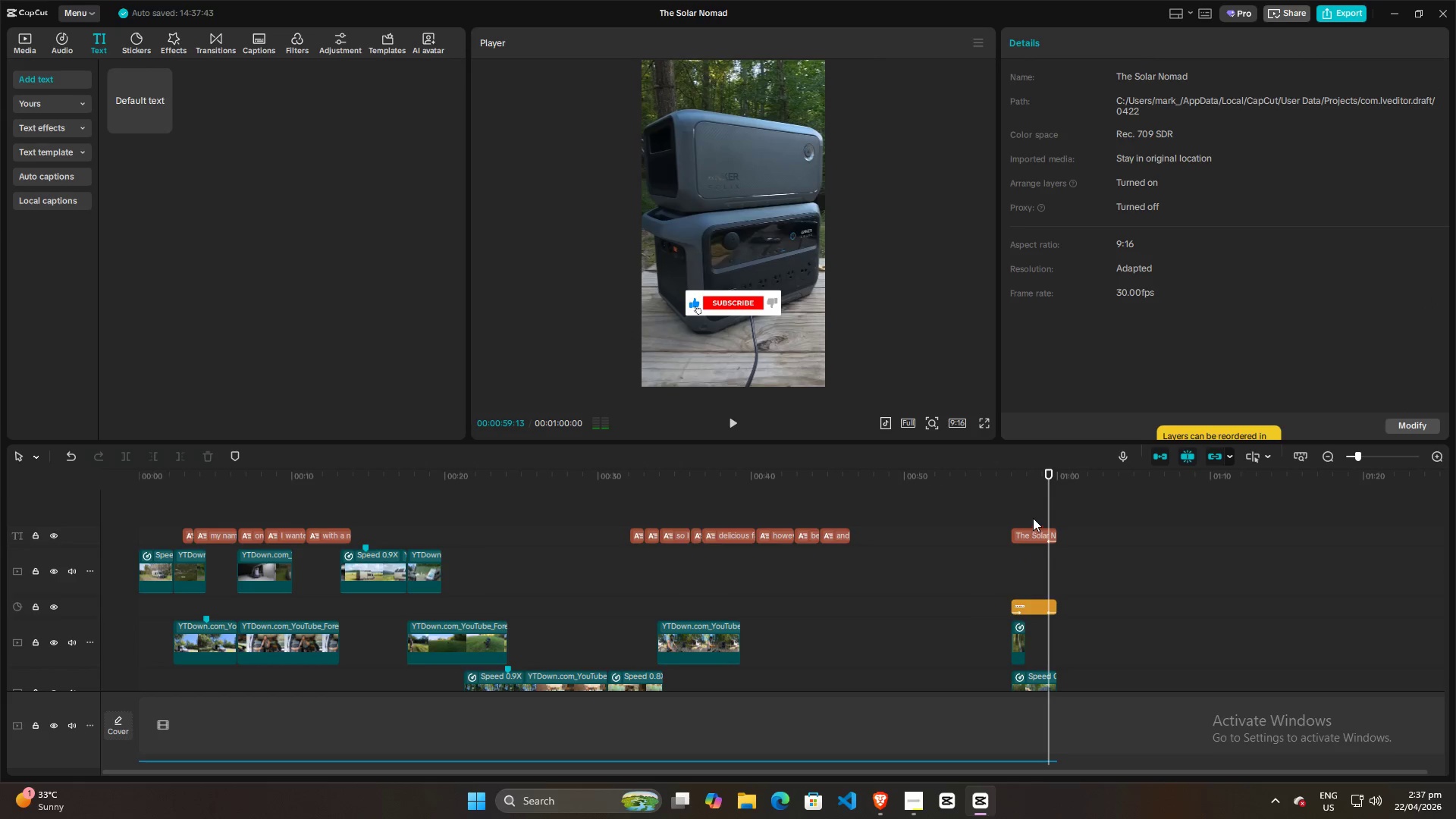 
hold_key(key=ControlLeft, duration=0.77)
scroll: coordinate [541, 546], scroll_direction: down, amount: 6.0
 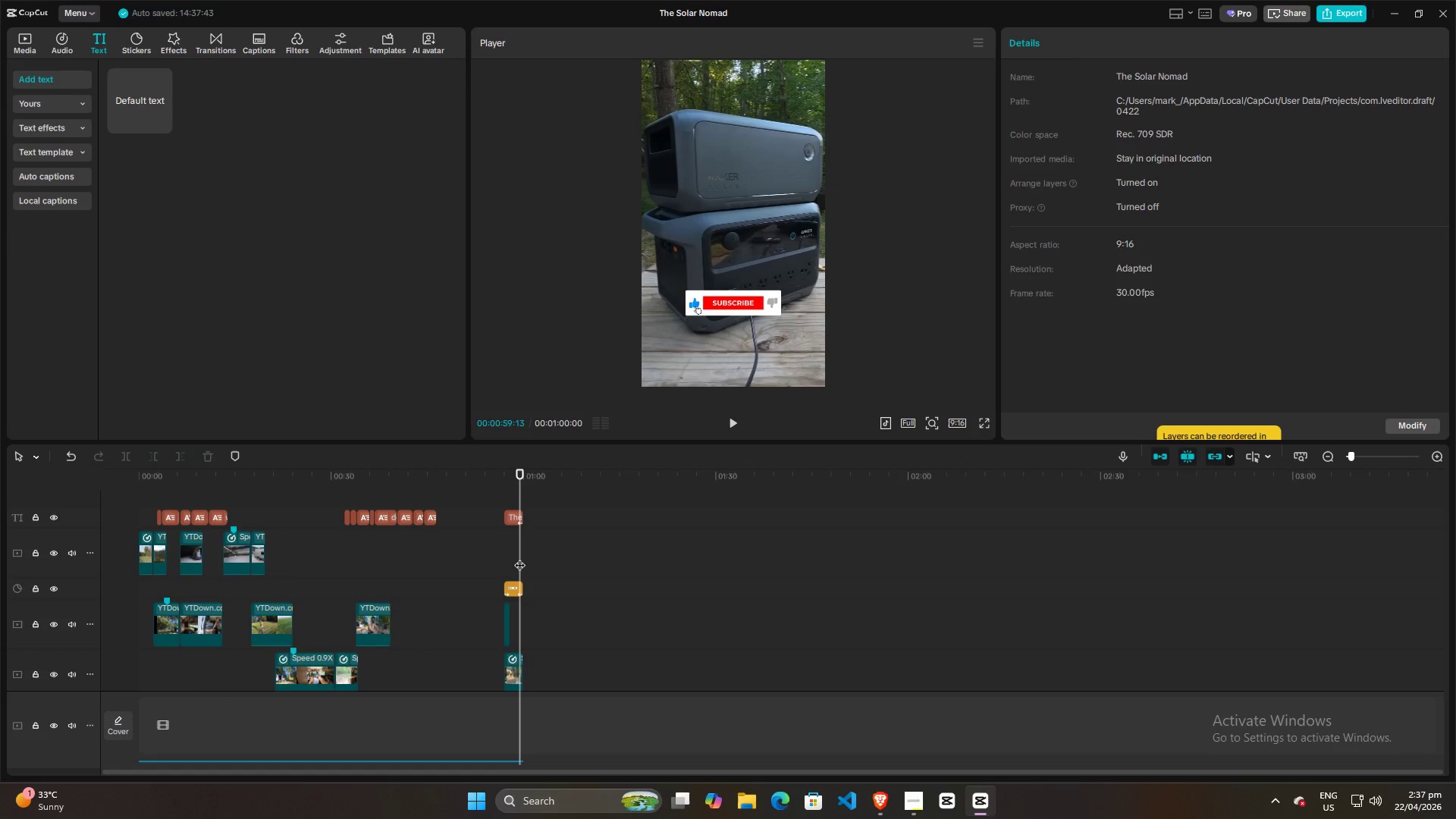 
scroll: coordinate [526, 558], scroll_direction: up, amount: 4.0
 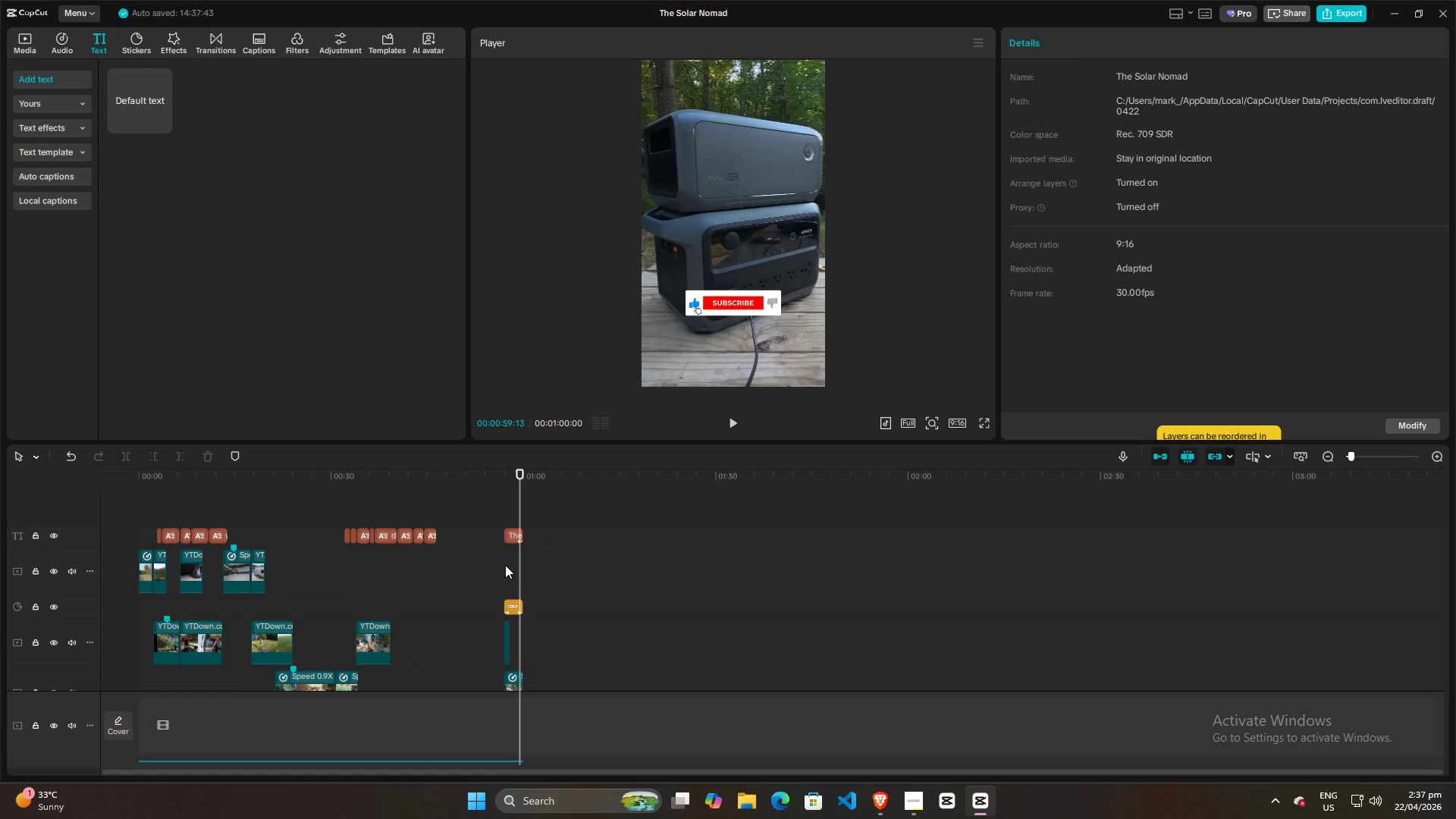 
left_click([505, 565])
 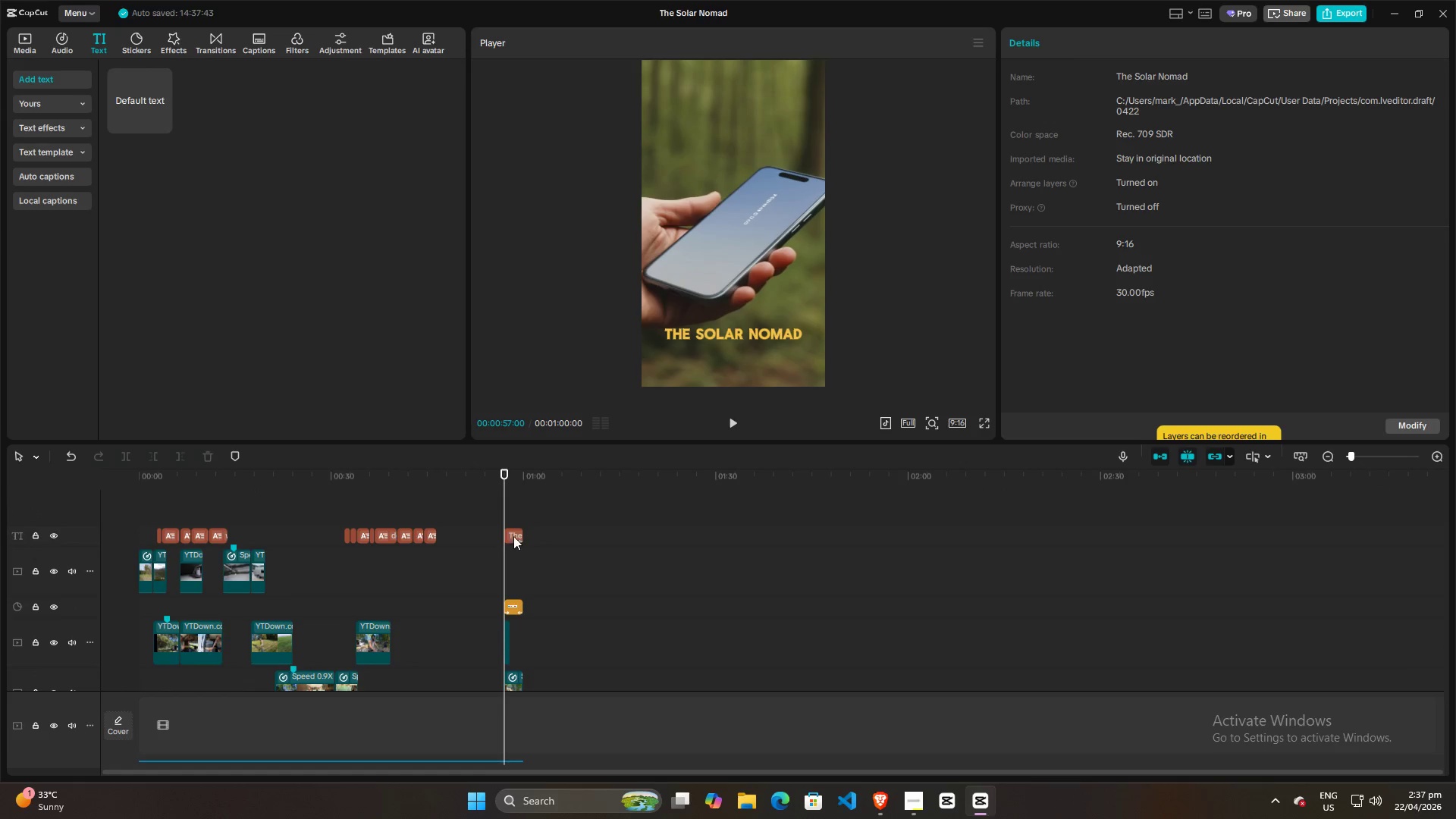 
left_click([514, 531])
 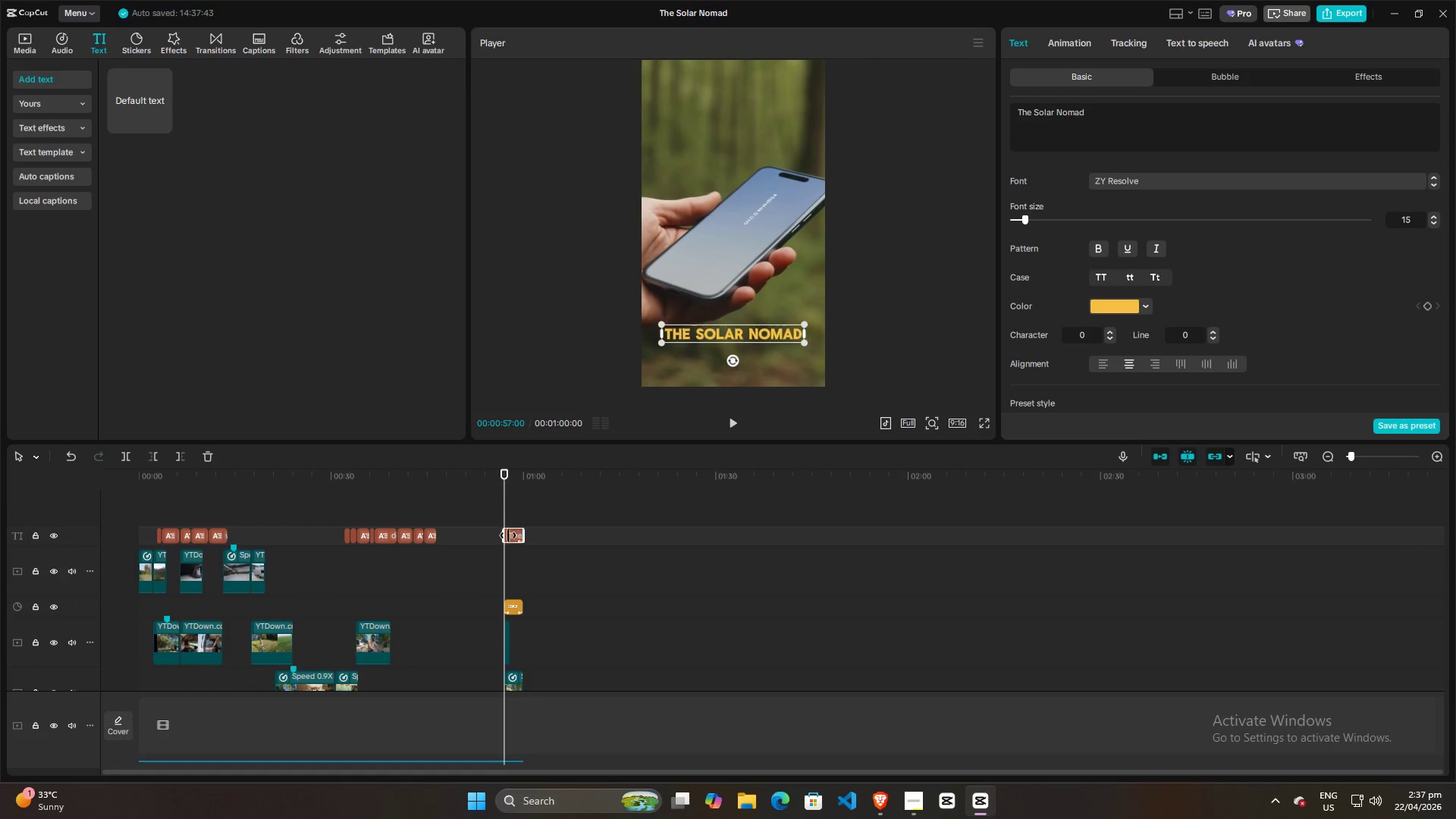 
left_click_drag(start_coordinate=[510, 533], to_coordinate=[608, 532])
 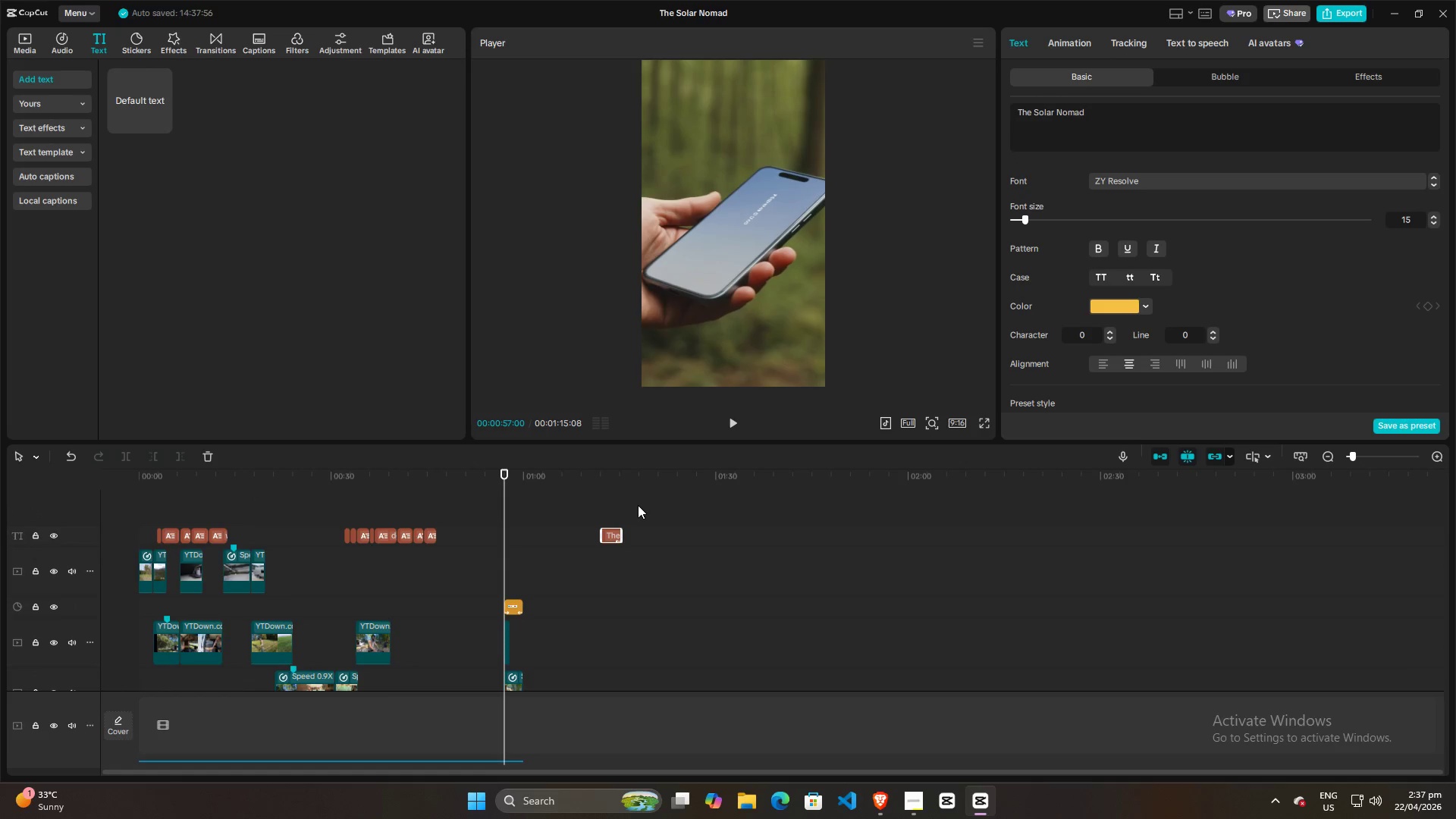 
double_click([591, 514])
 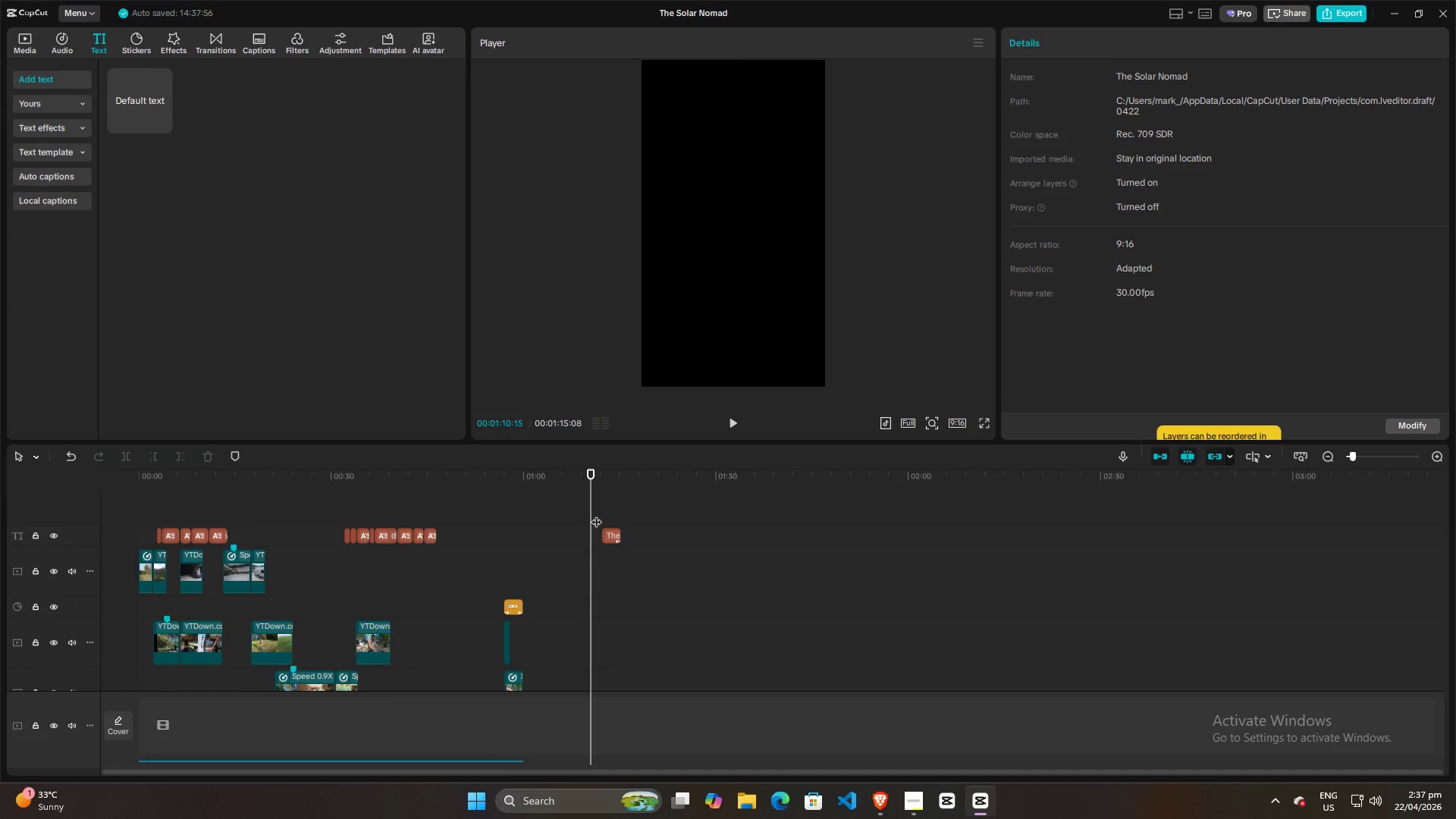 
key(Space)
 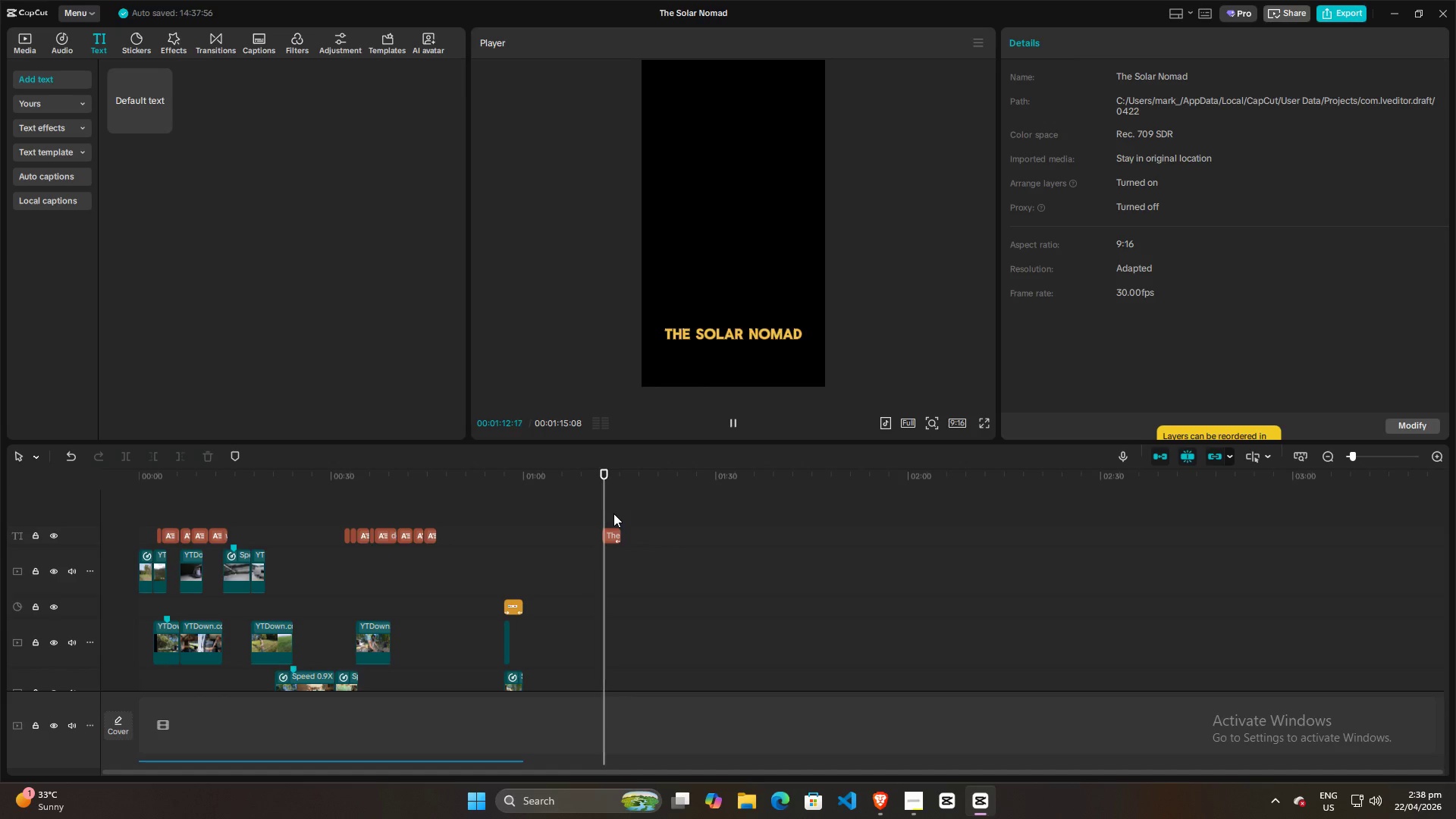 
key(Space)
 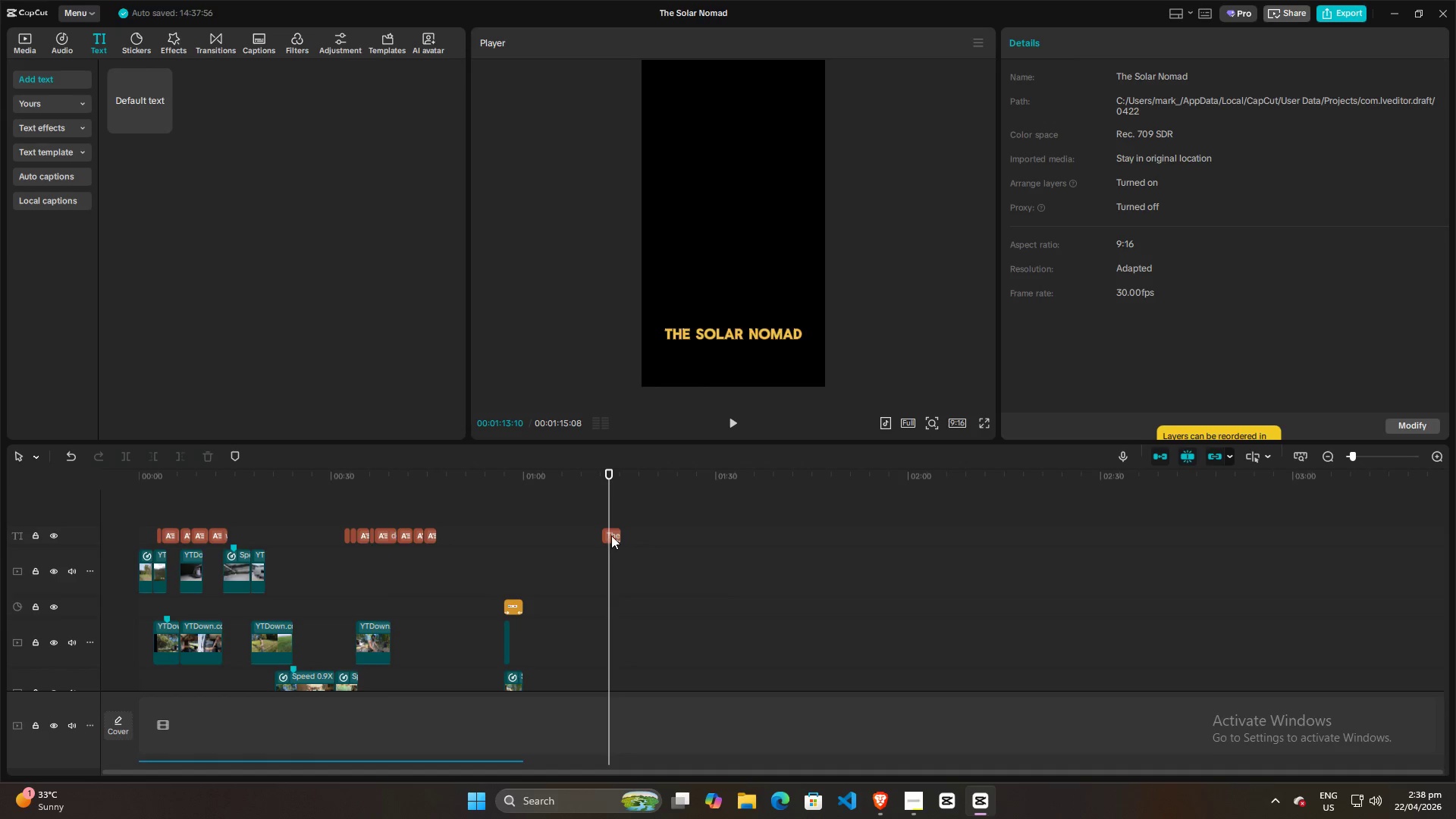 
left_click_drag(start_coordinate=[611, 534], to_coordinate=[516, 585])
 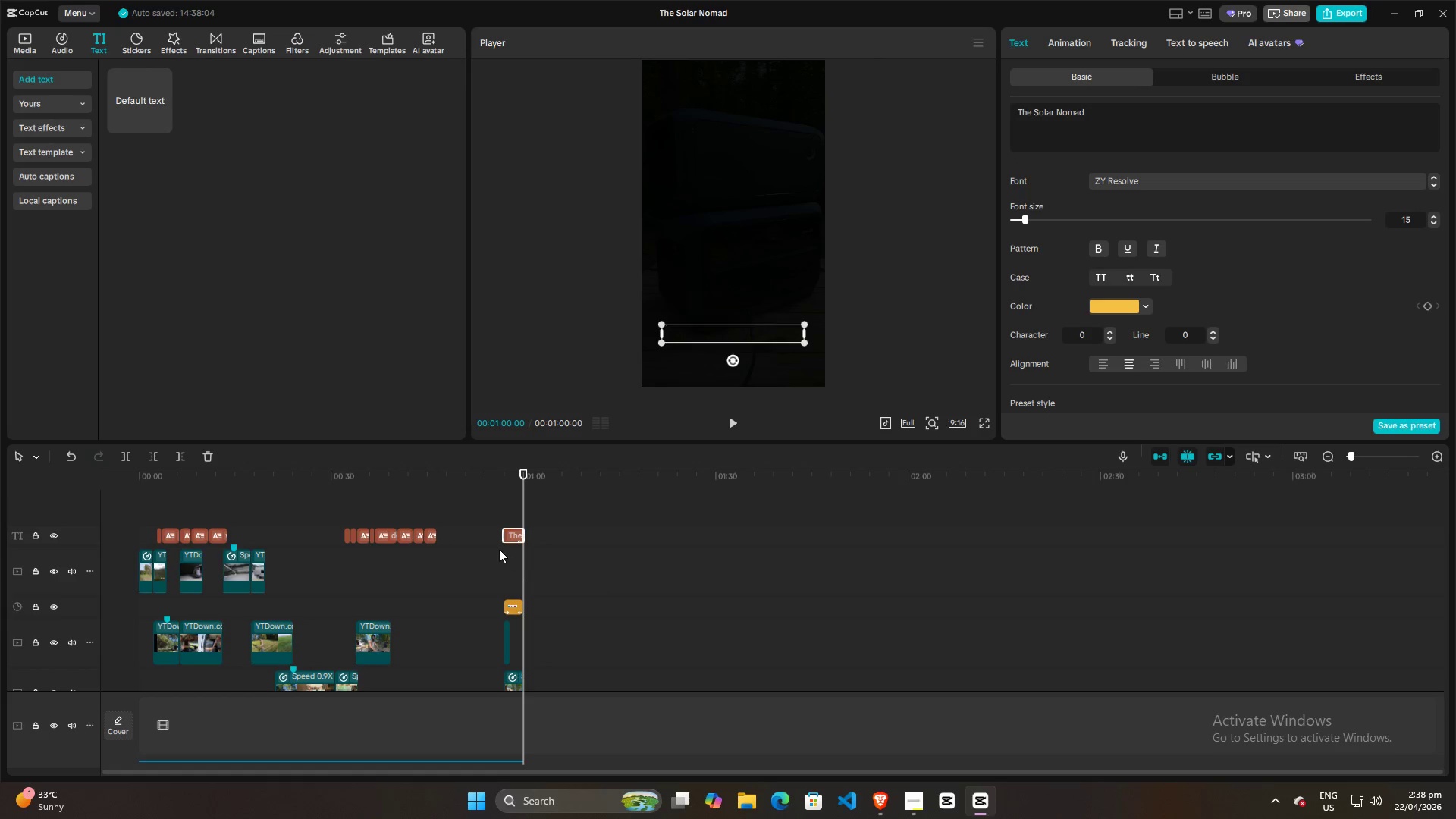 
left_click([496, 551])
 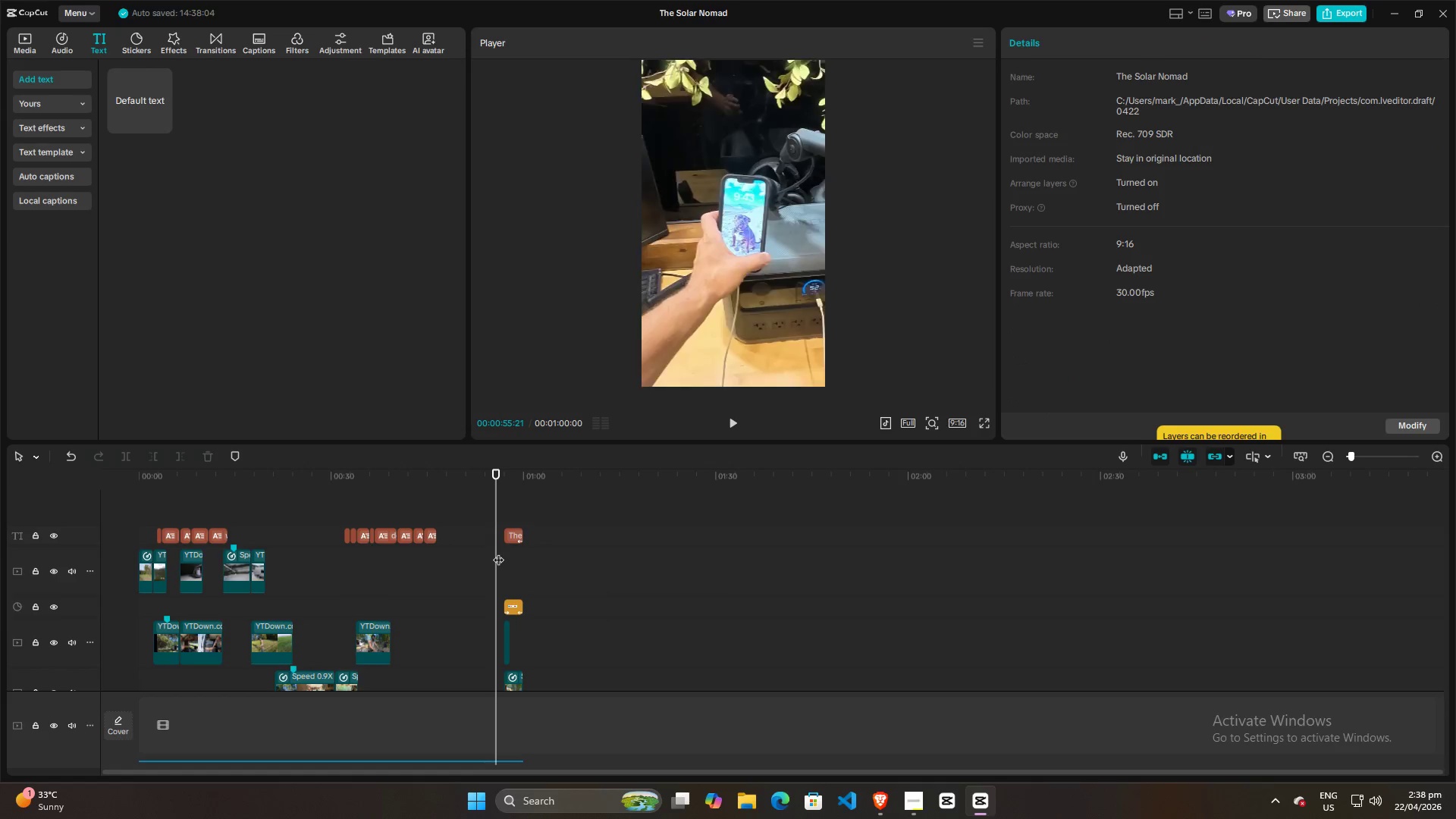 
key(Space)
 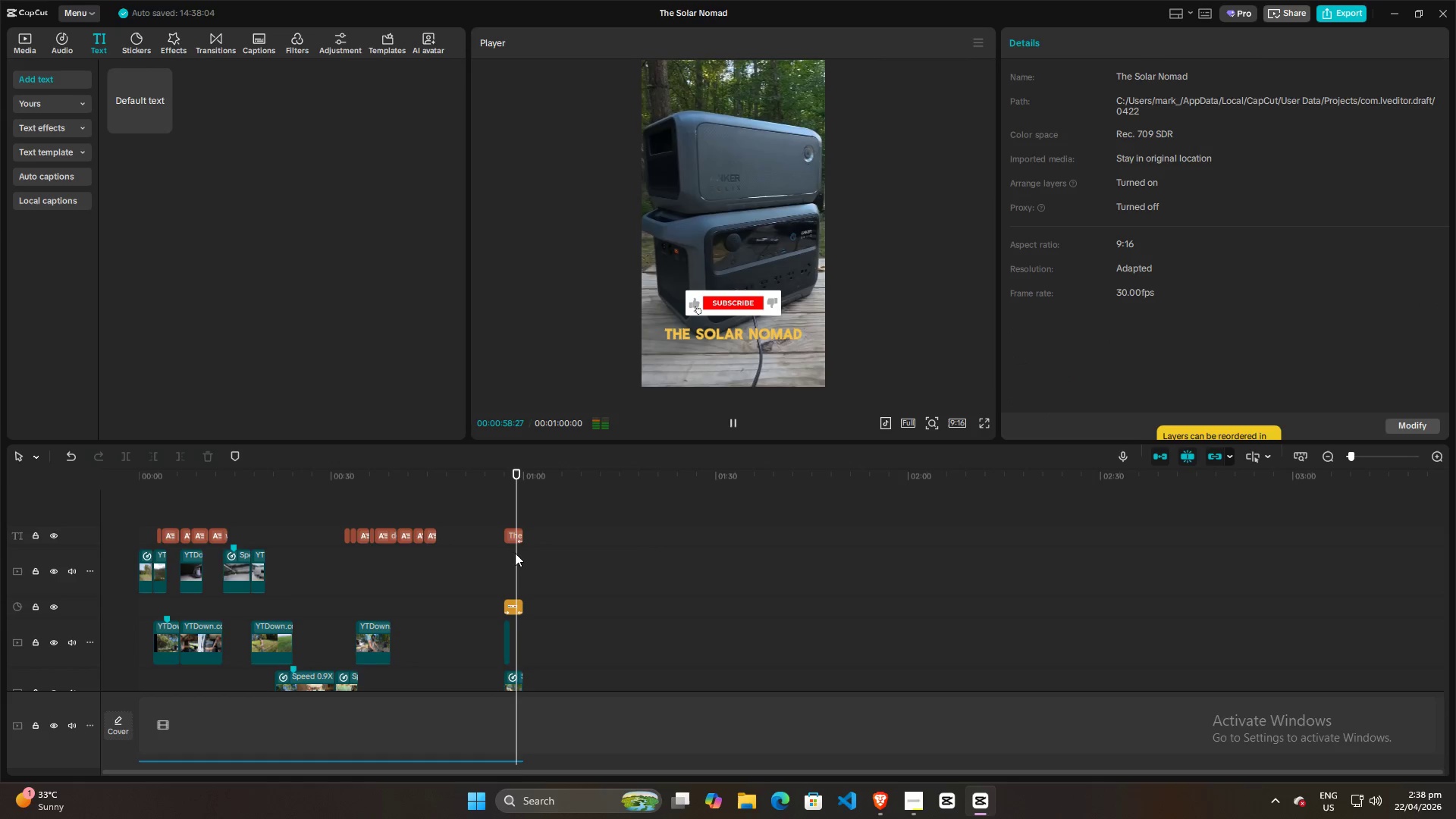 
key(Space)
 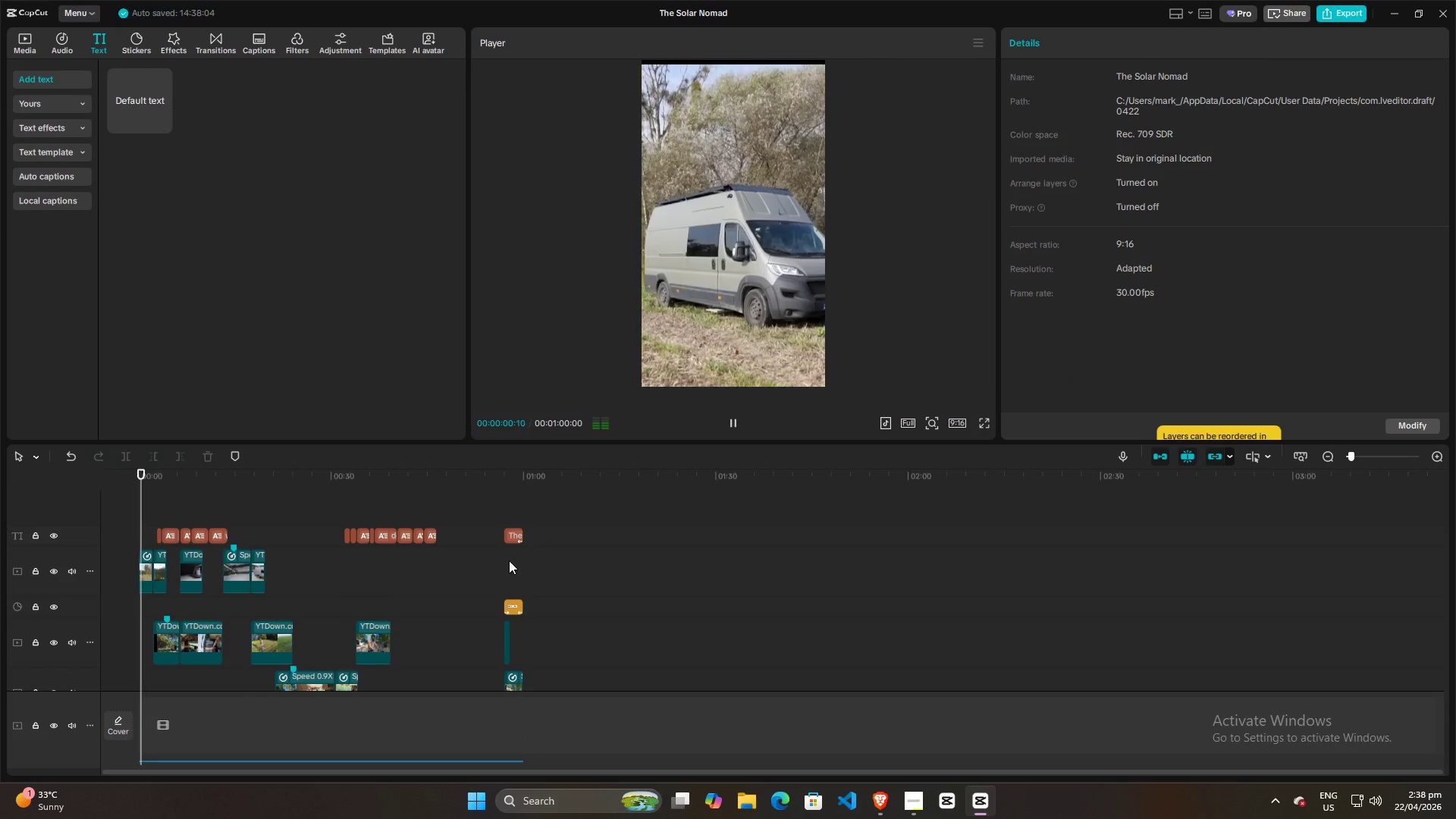 
left_click([505, 563])
 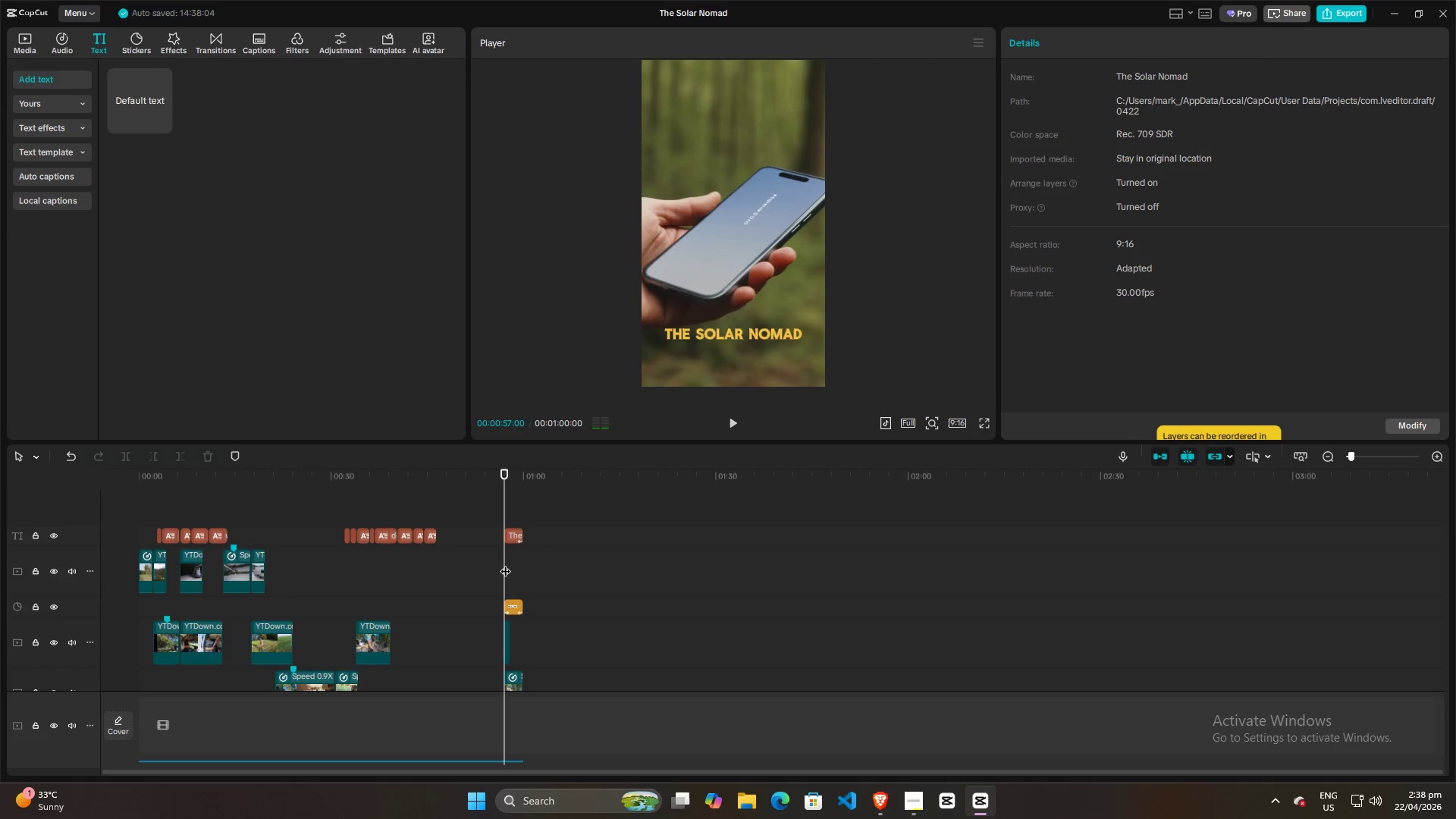 
key(Space)
 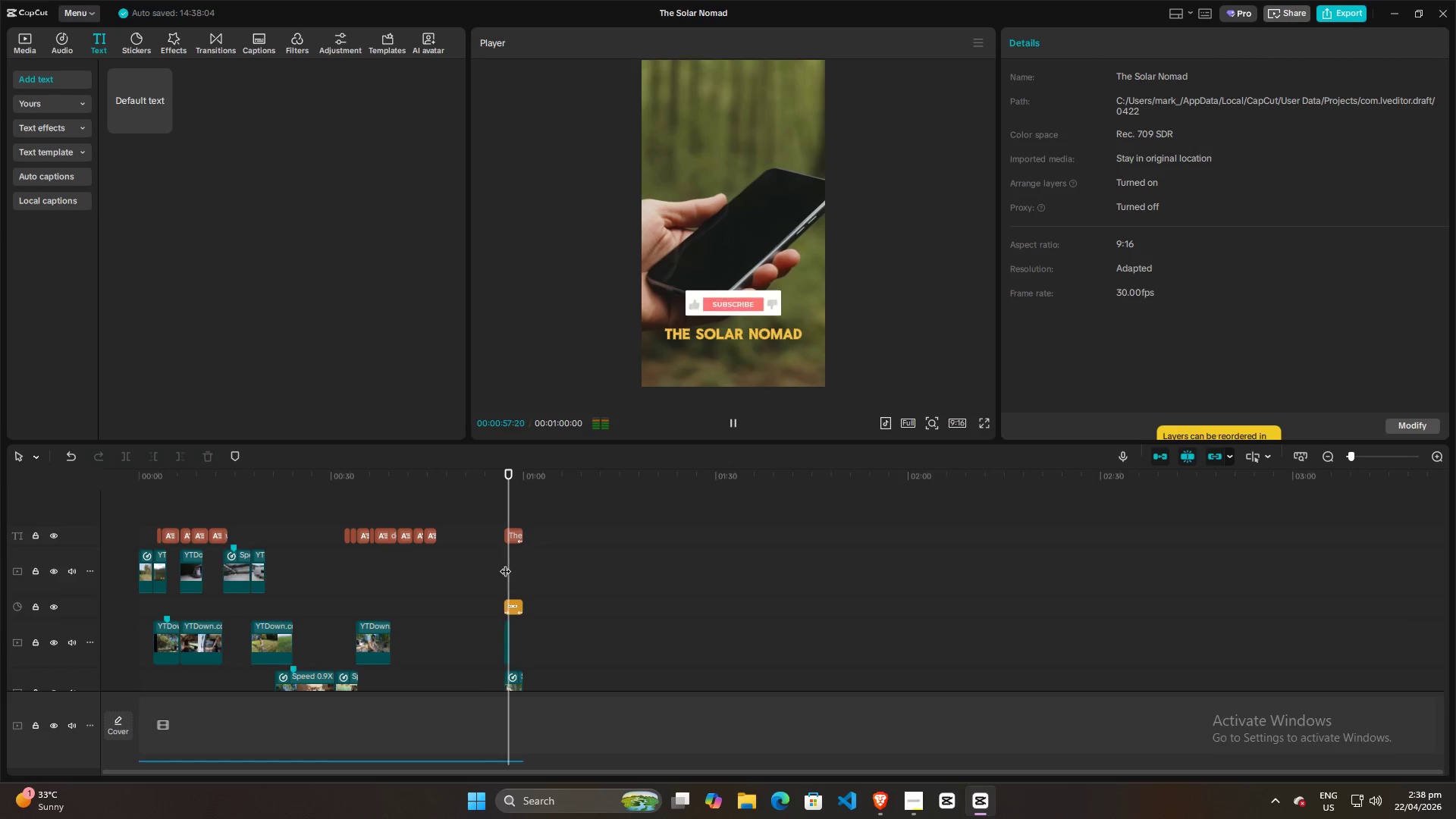 
key(Space)
 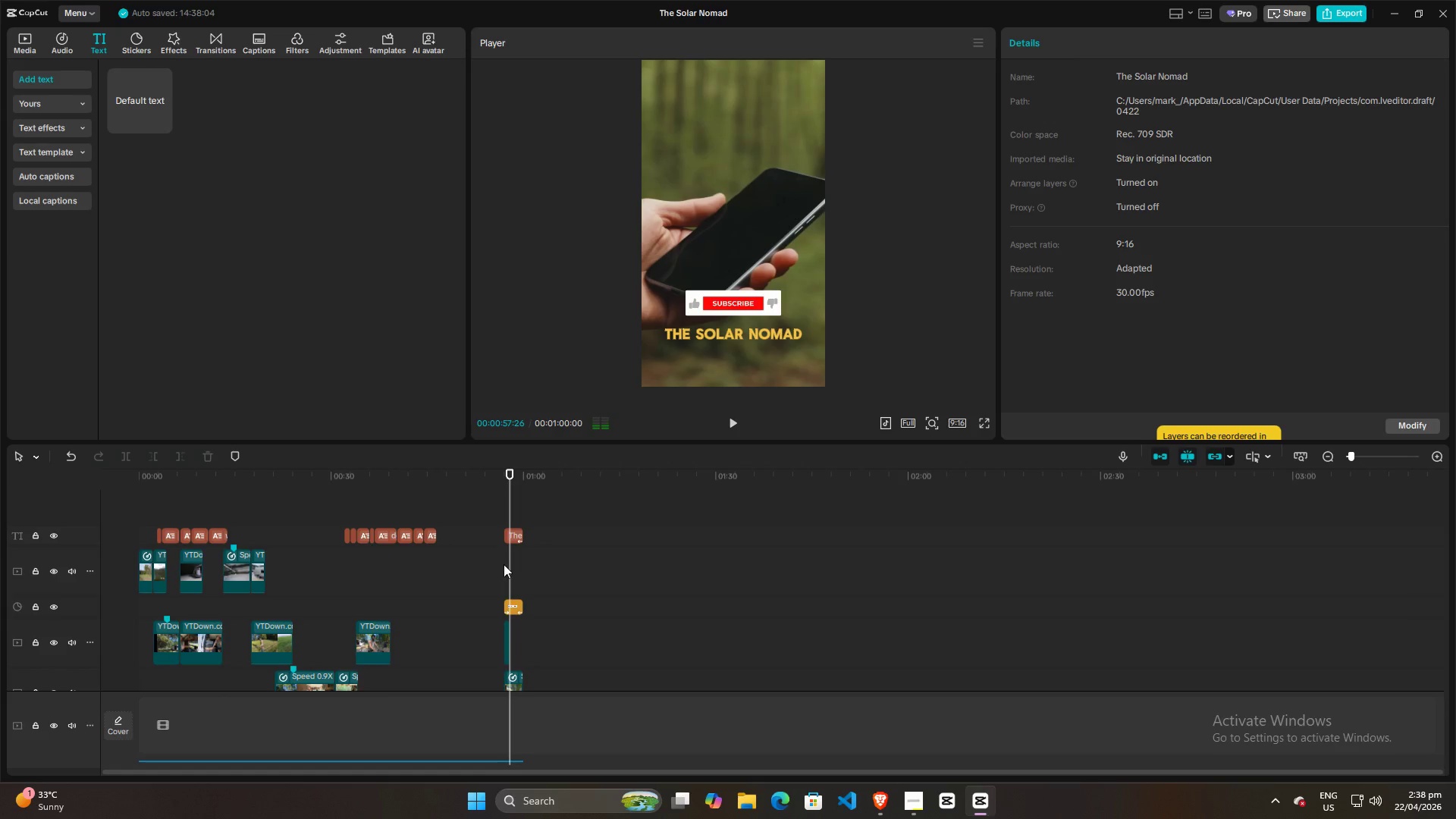 
left_click([503, 565])
 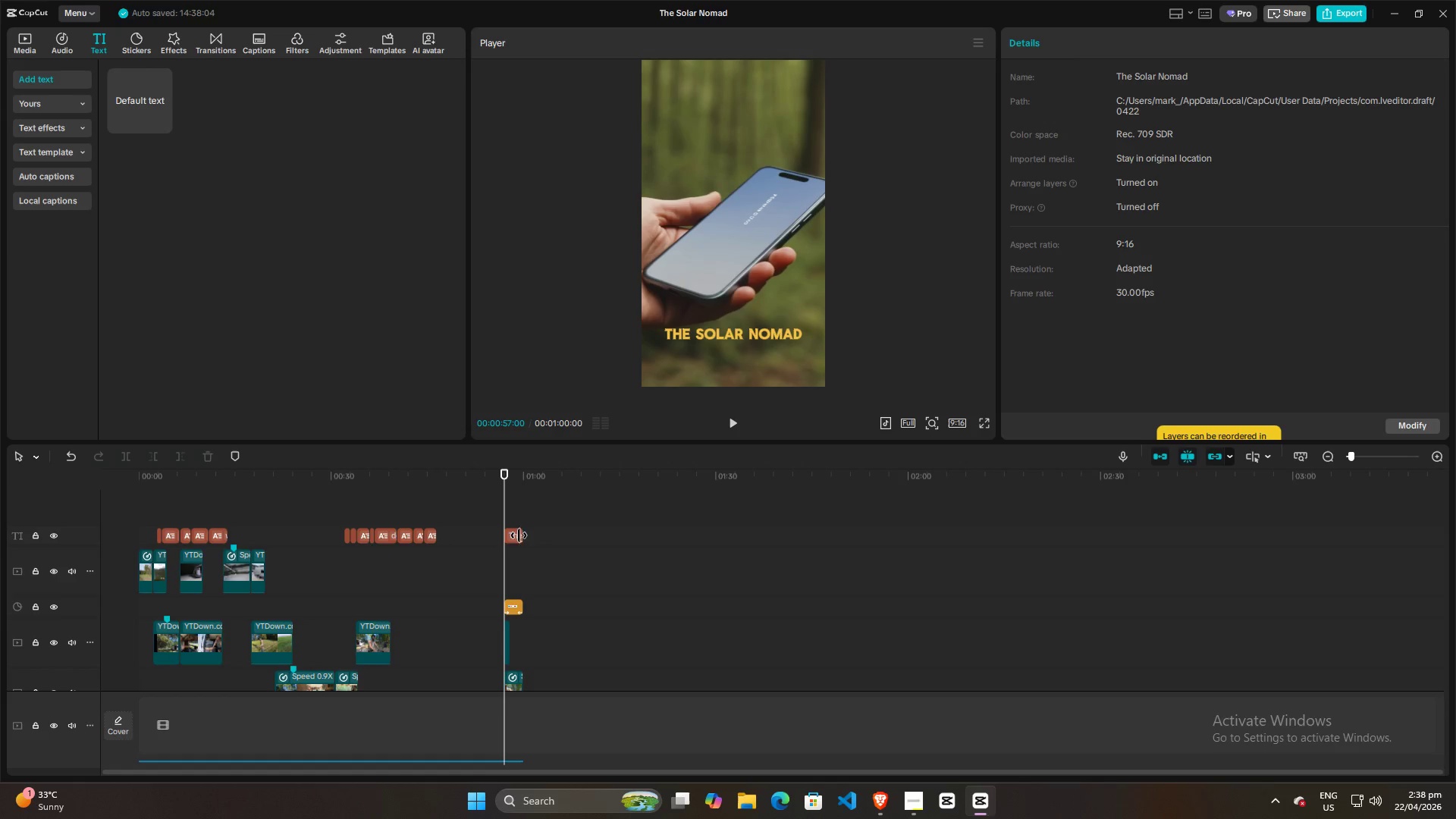 
left_click([511, 535])
 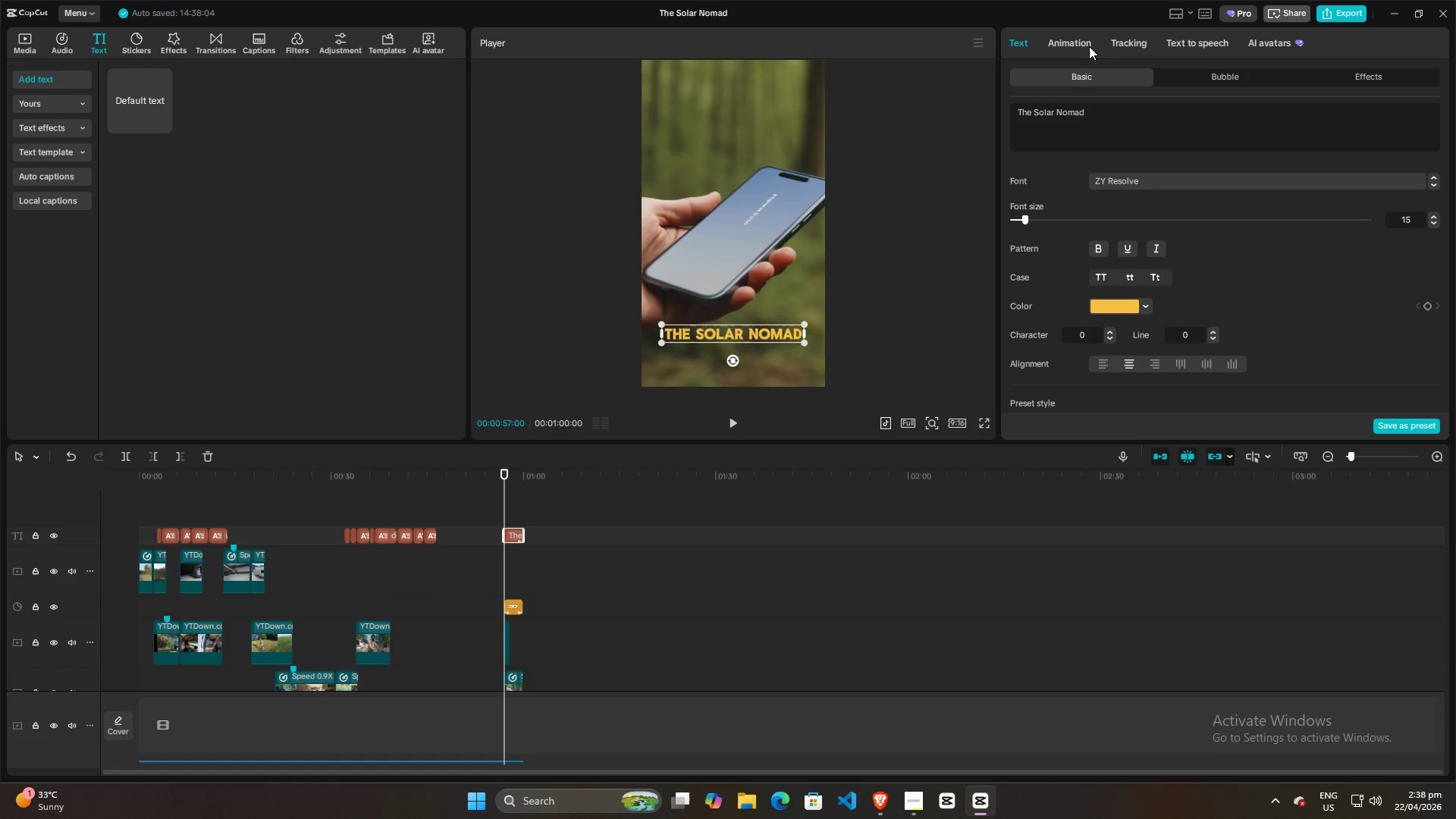 
left_click([1081, 46])
 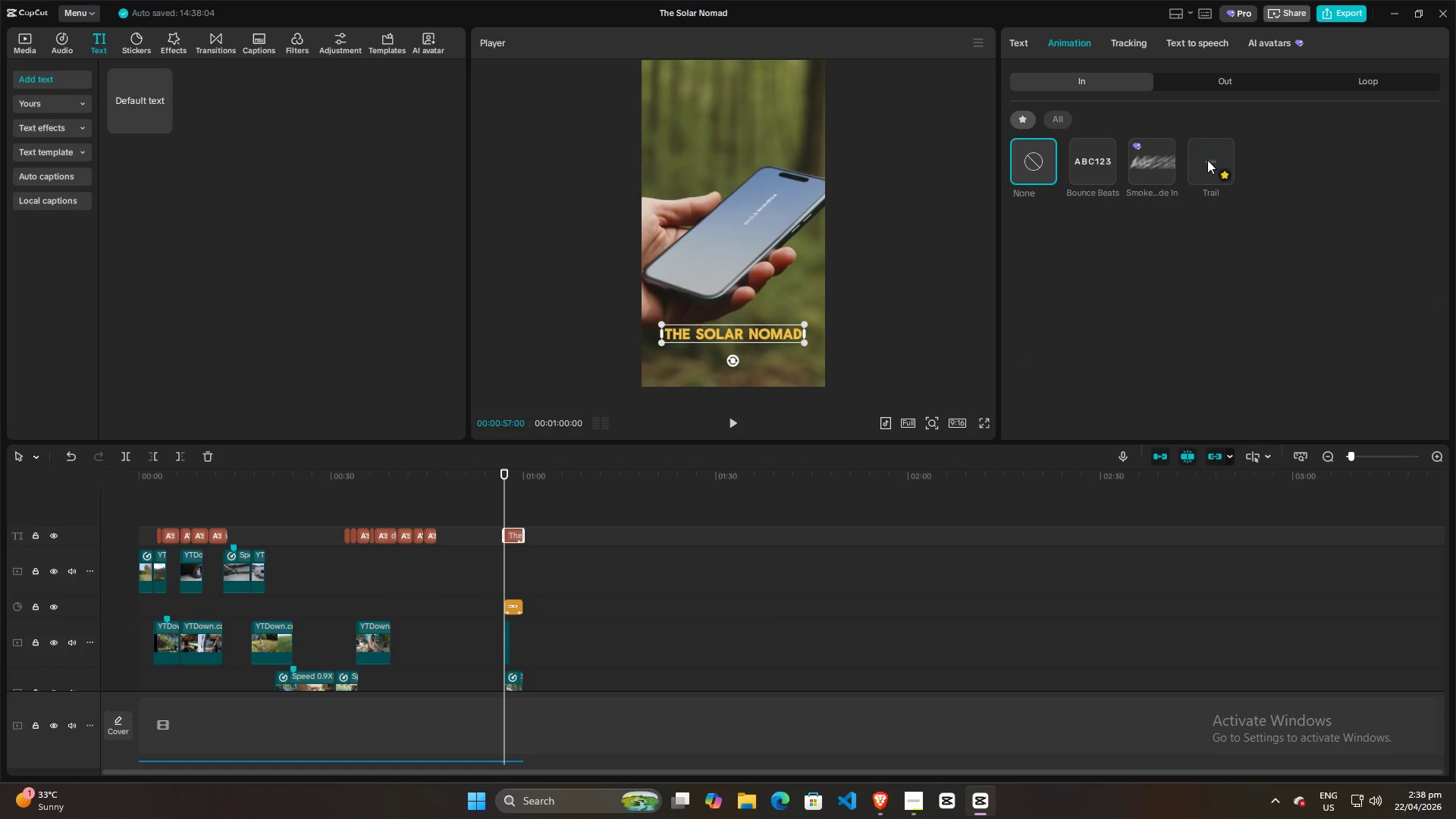 
left_click([1100, 160])
 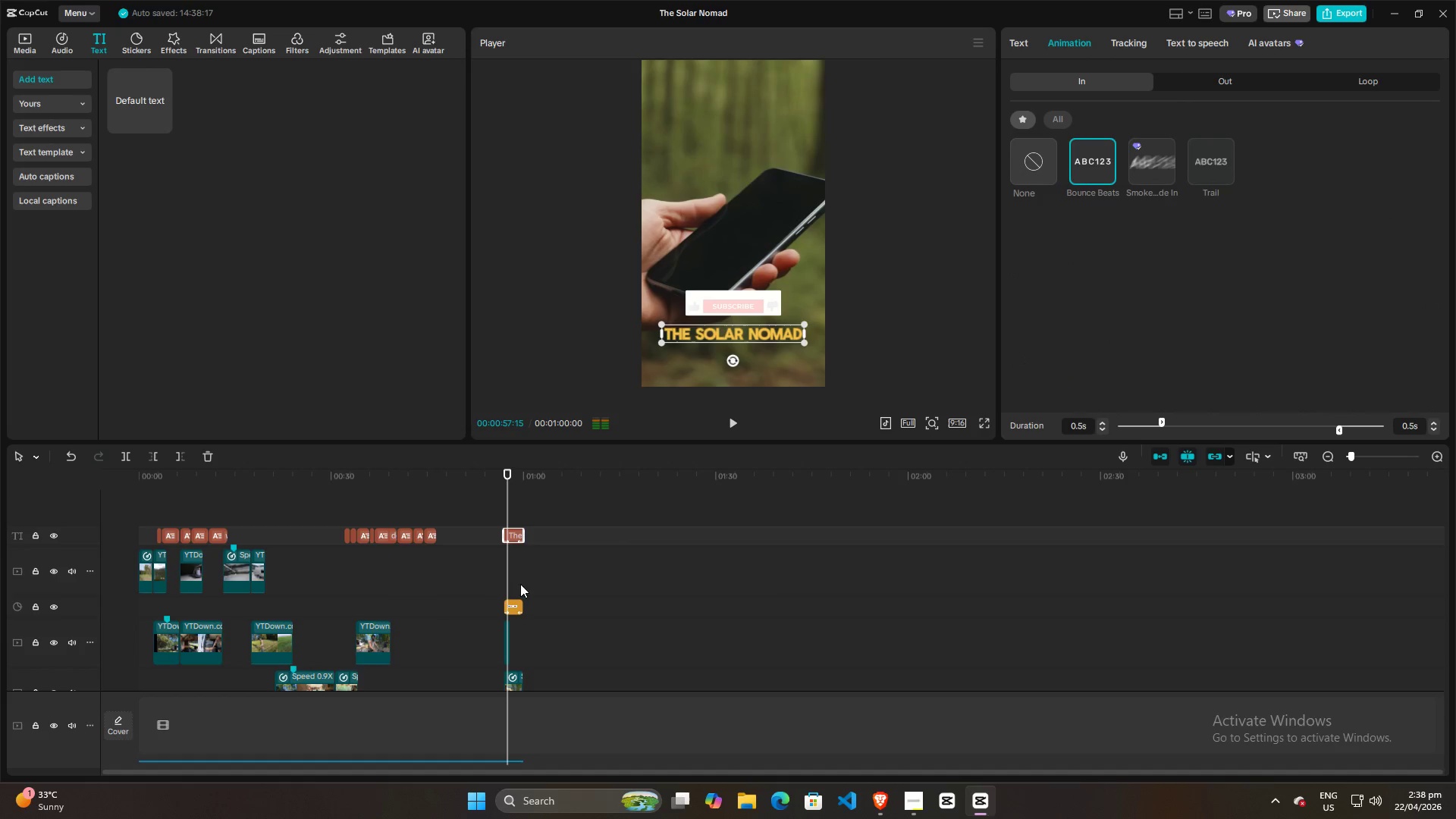 
left_click([505, 577])
 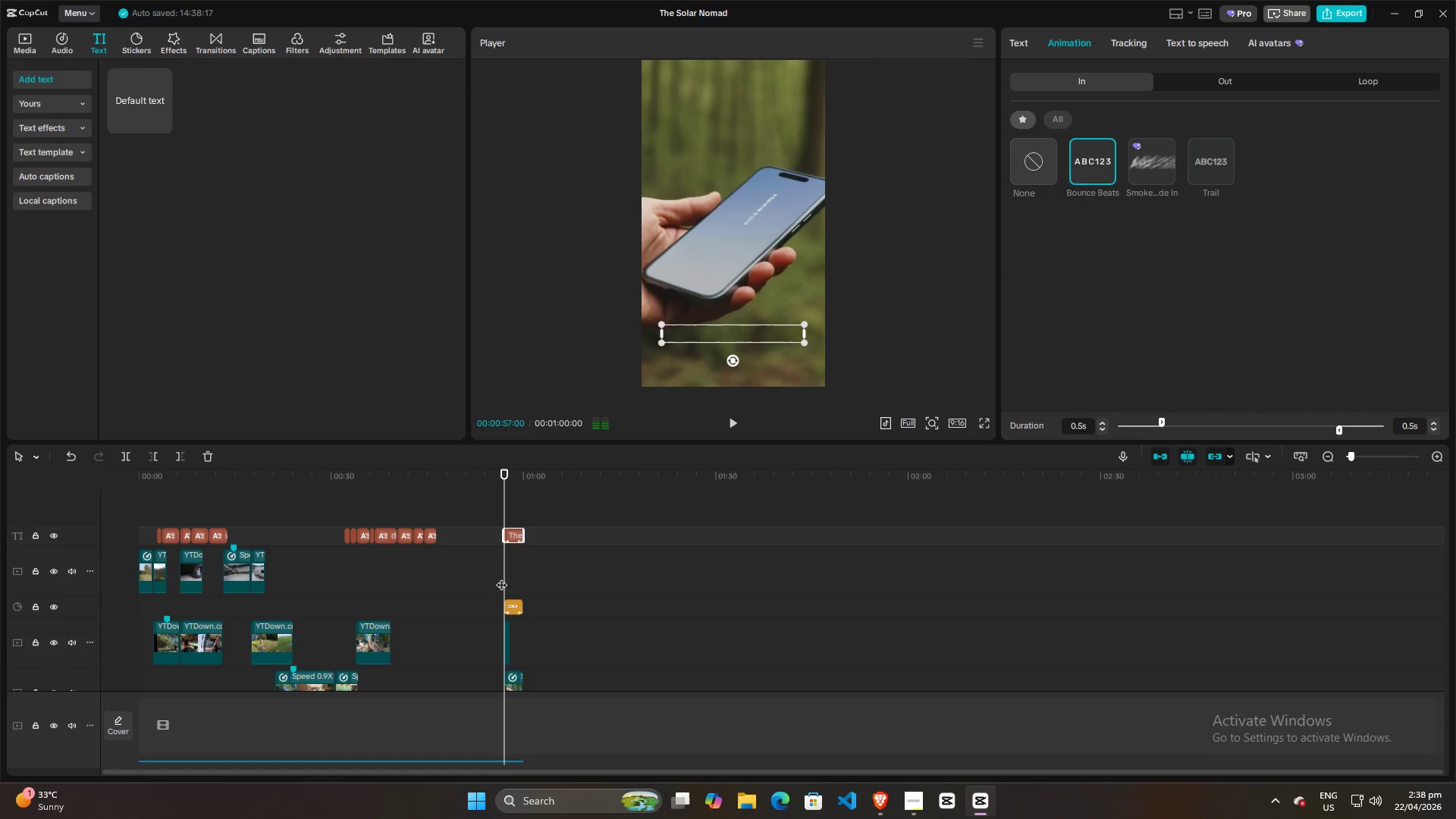 
left_click([497, 579])
 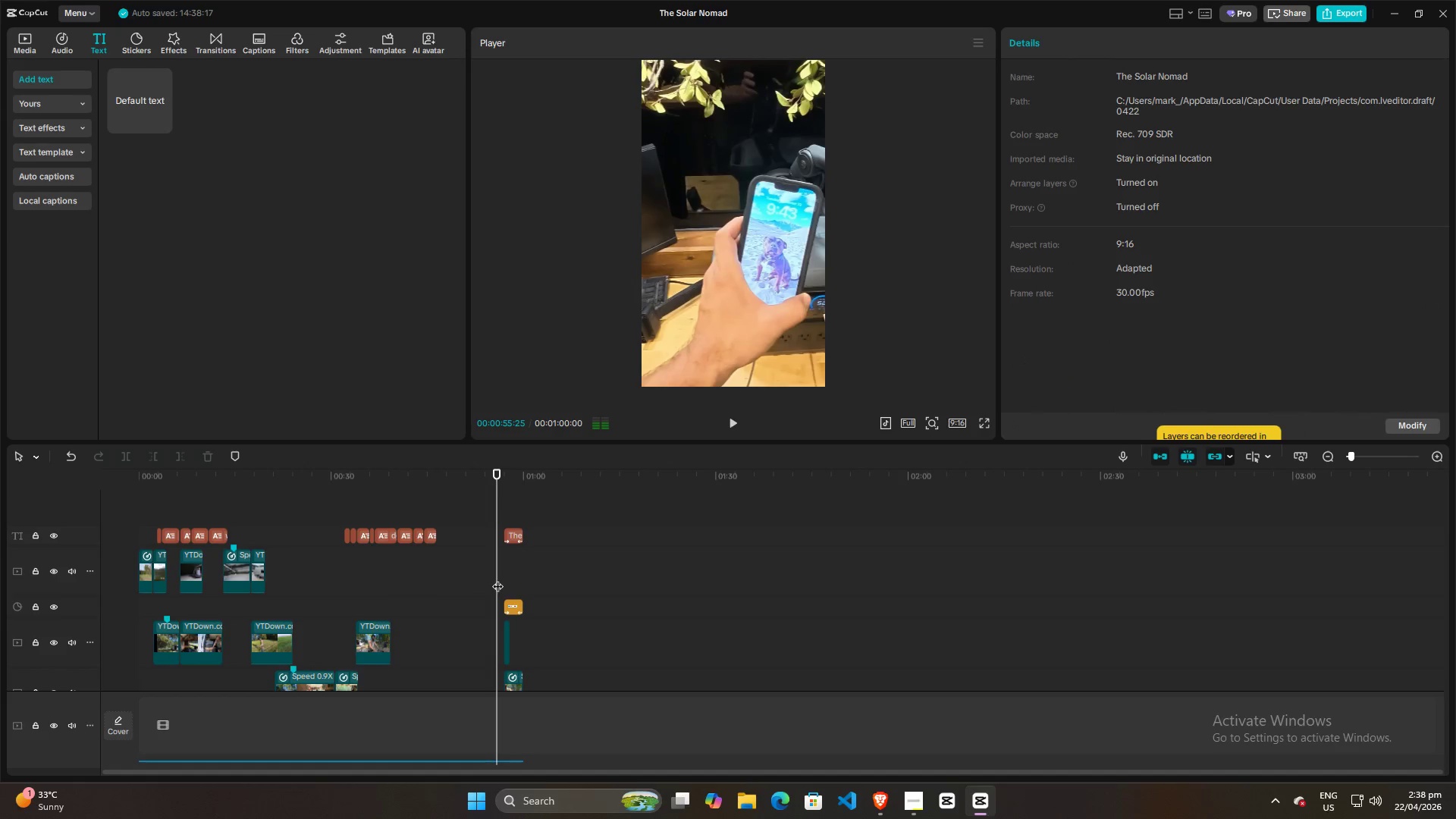 
key(Space)
 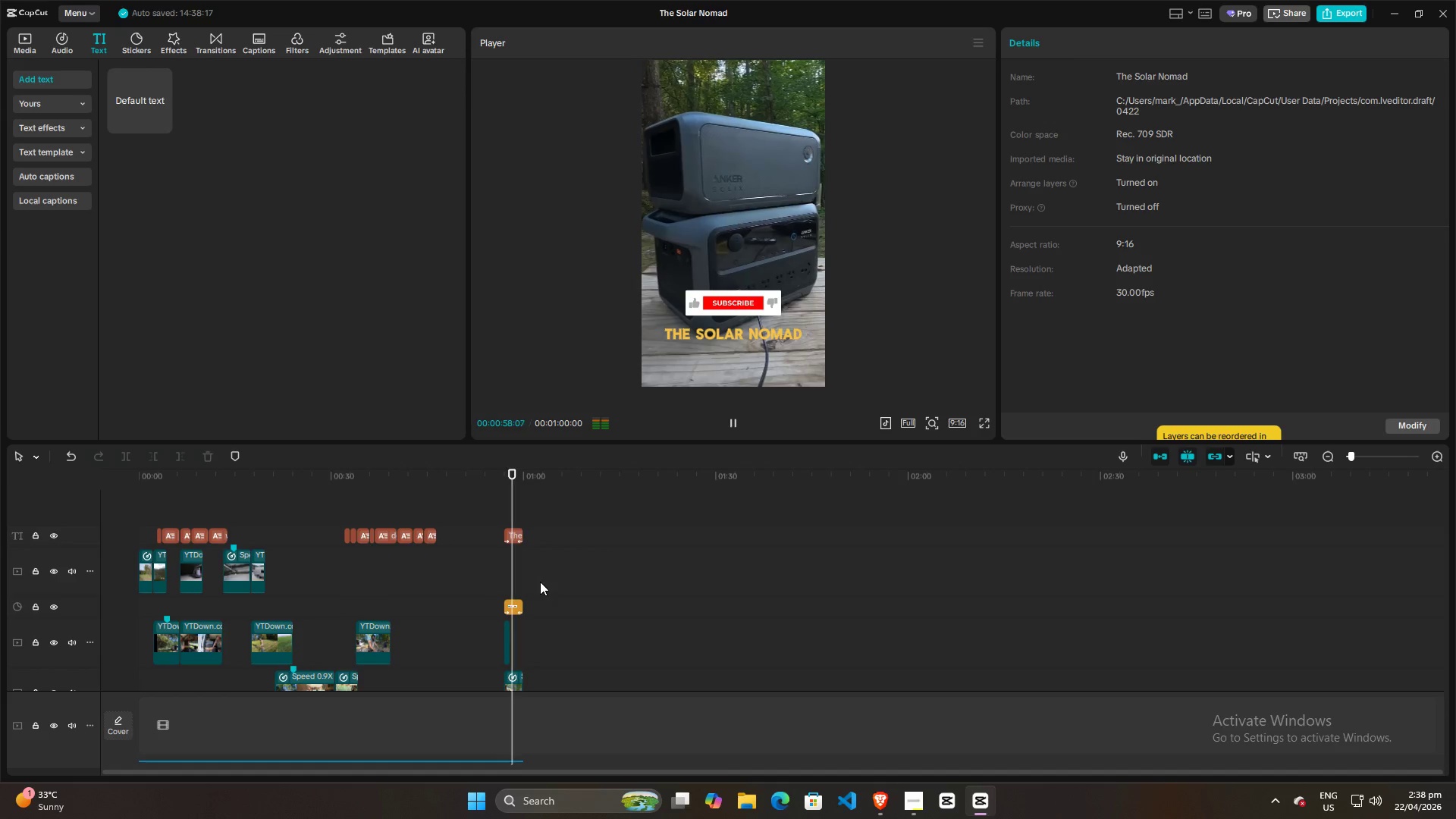 
hold_key(key=ControlLeft, duration=1.27)
scroll: coordinate [838, 314], scroll_direction: none, amount: 0.0
 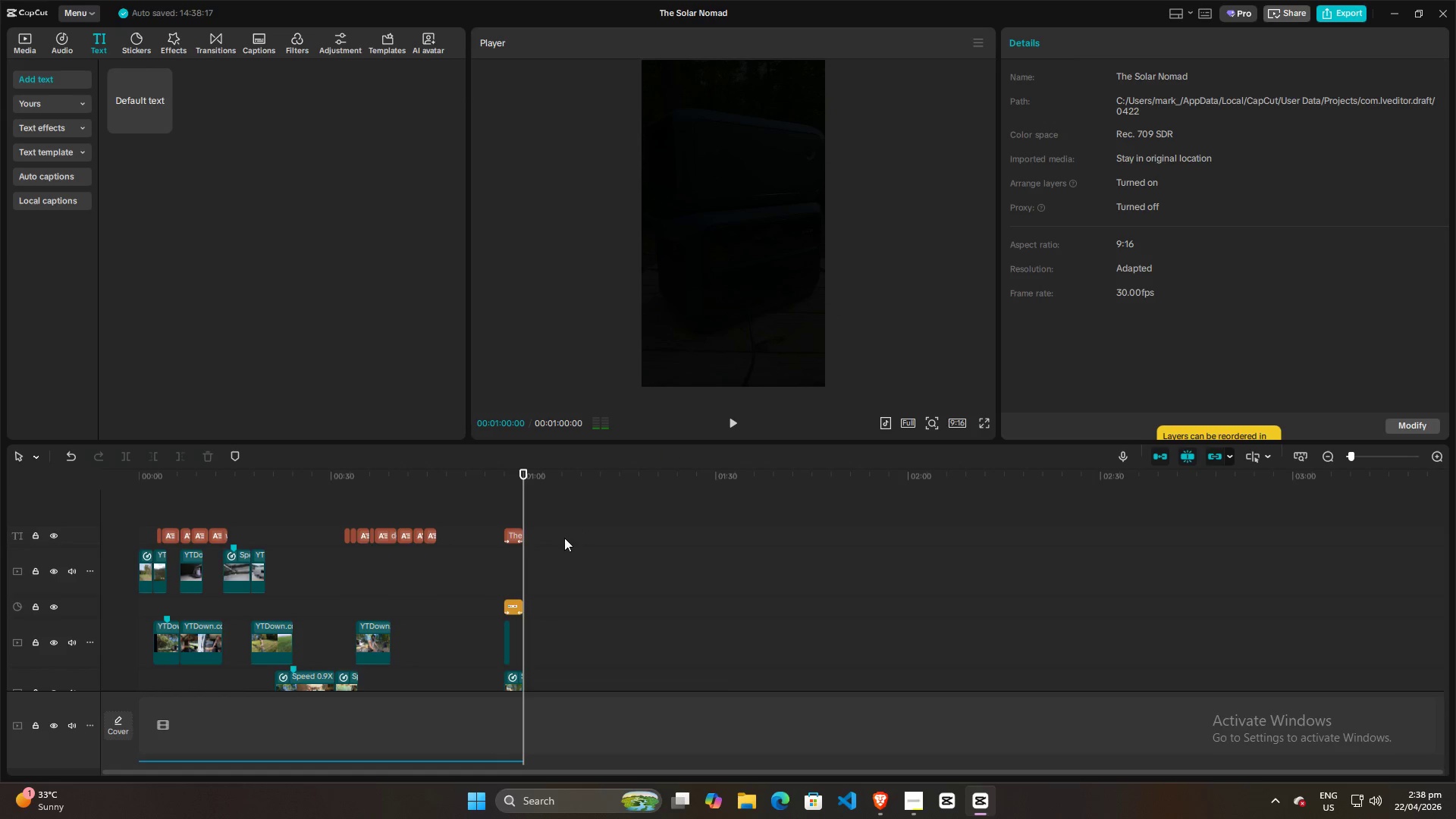 
scroll: coordinate [577, 539], scroll_direction: down, amount: 15.0
 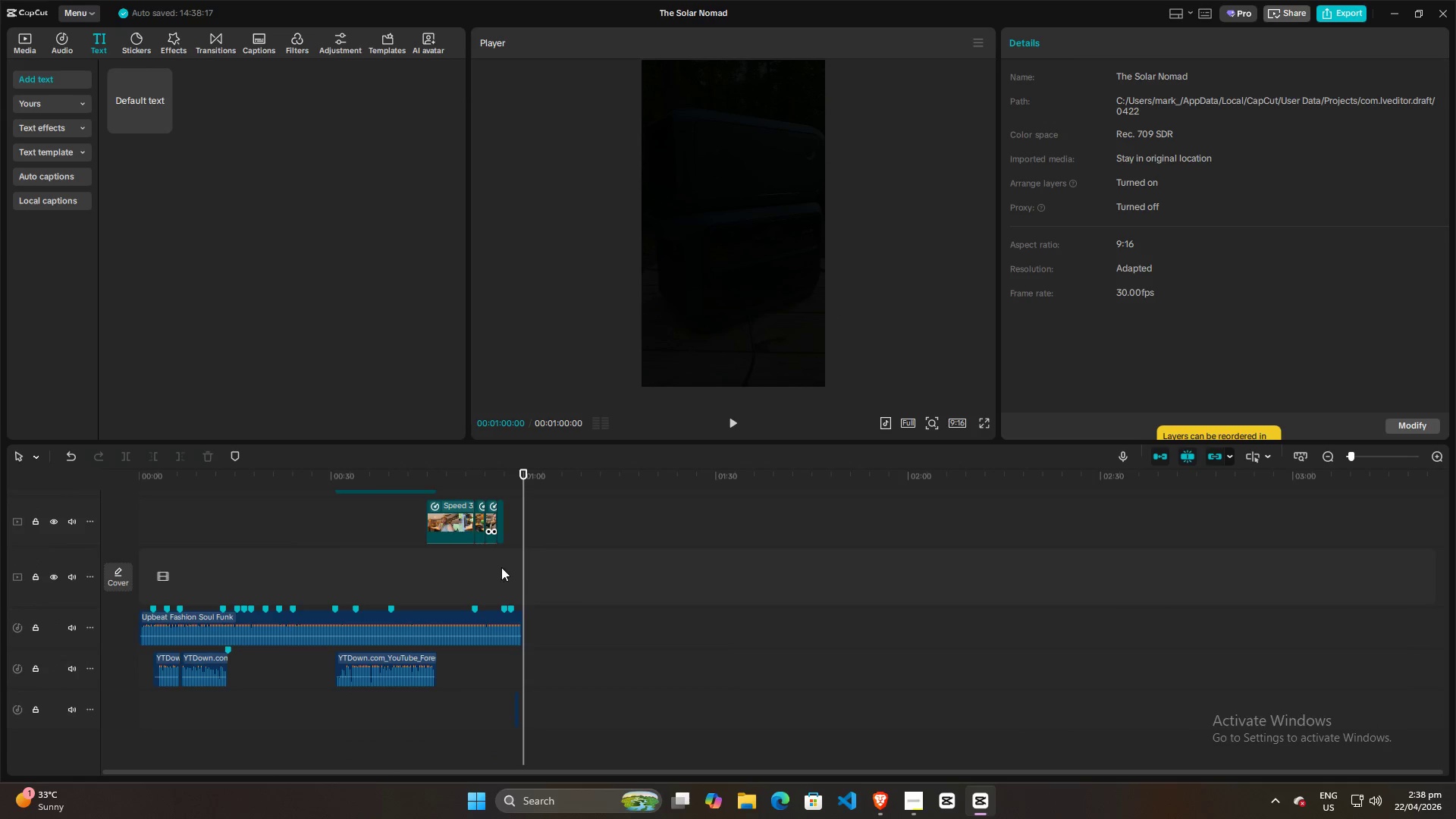 
left_click([499, 576])
 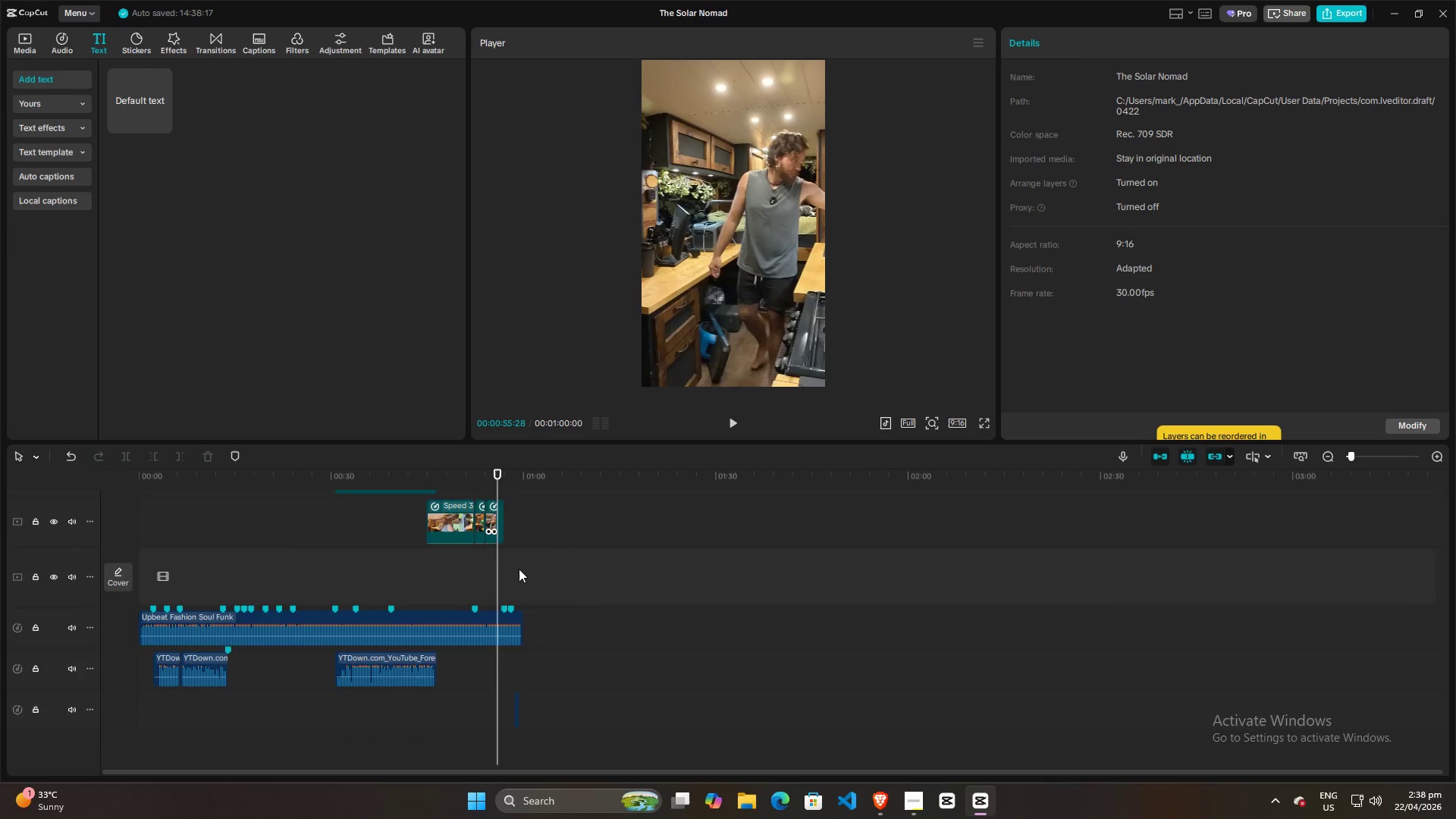 
key(Space)
 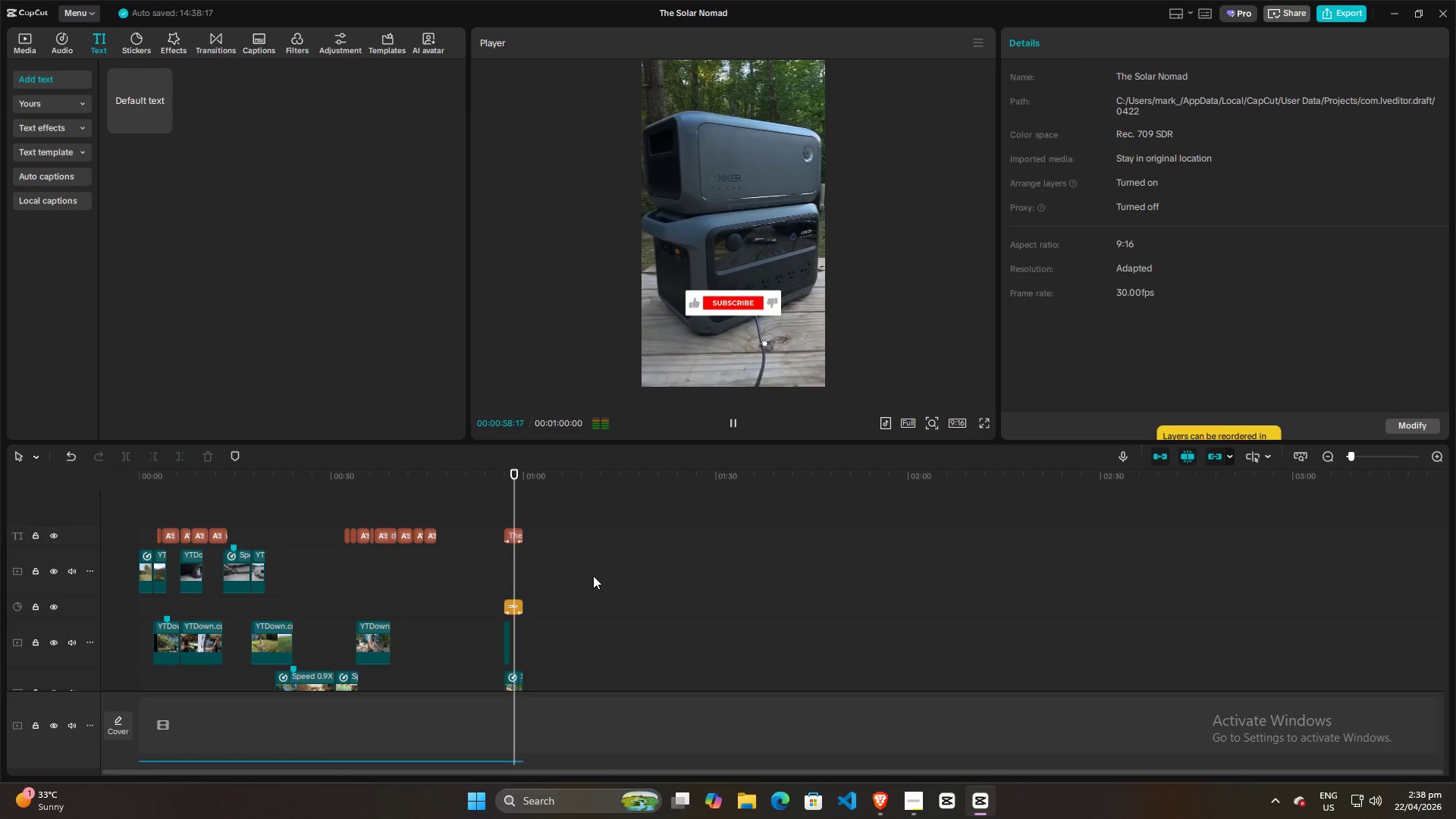 
scroll: coordinate [592, 576], scroll_direction: up, amount: 18.0
 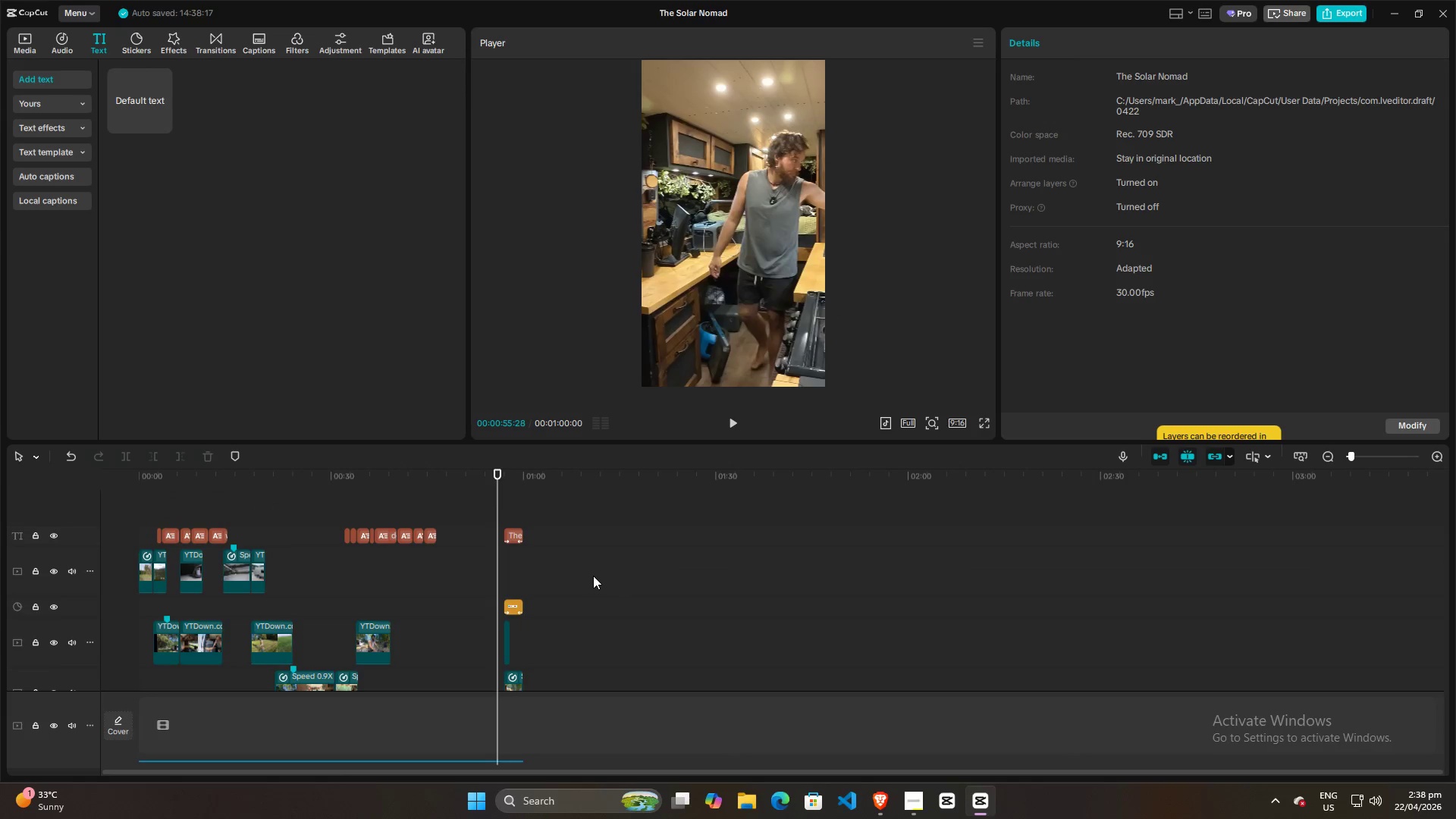 
key(Space)
 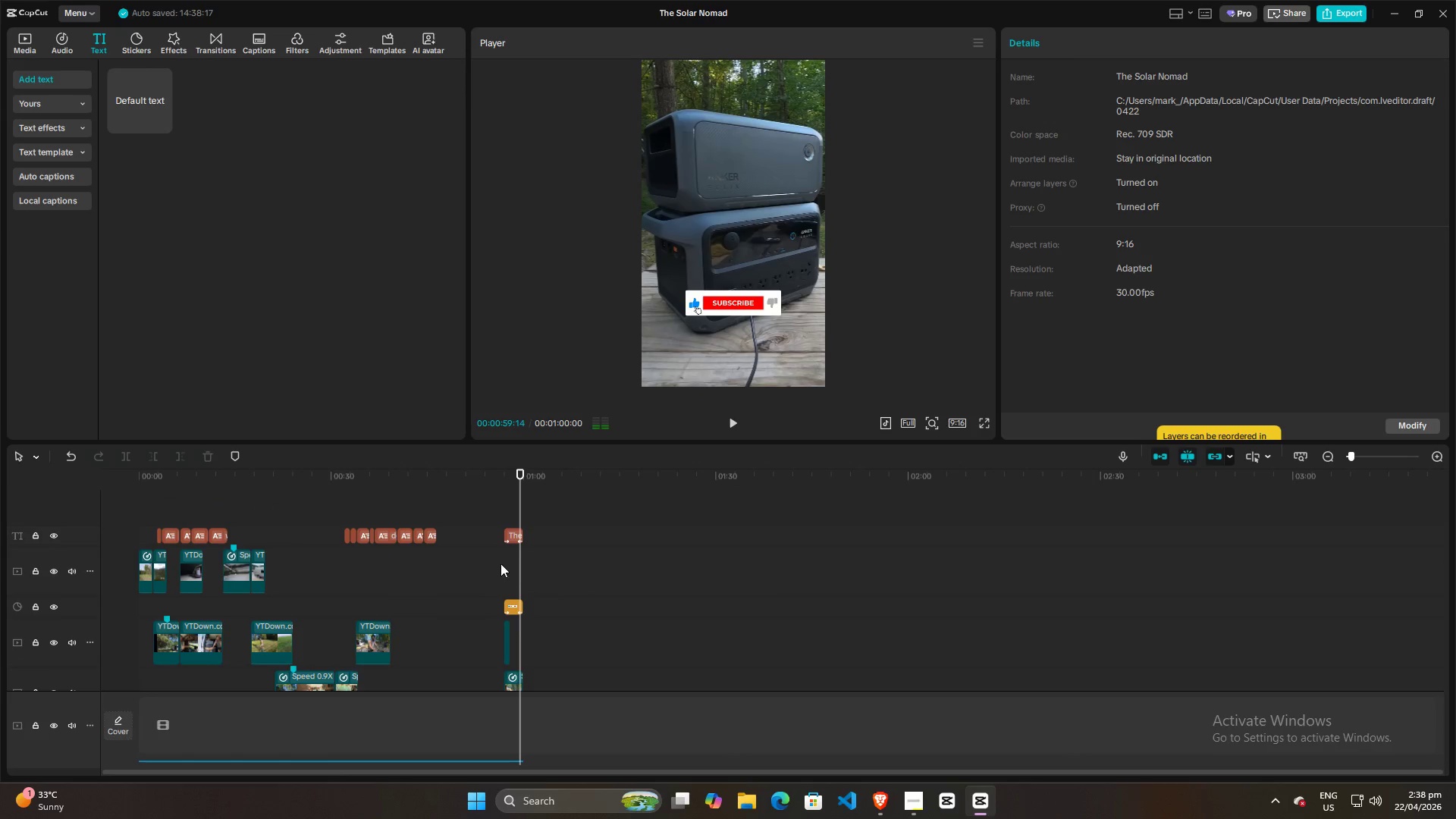 
left_click([496, 563])
 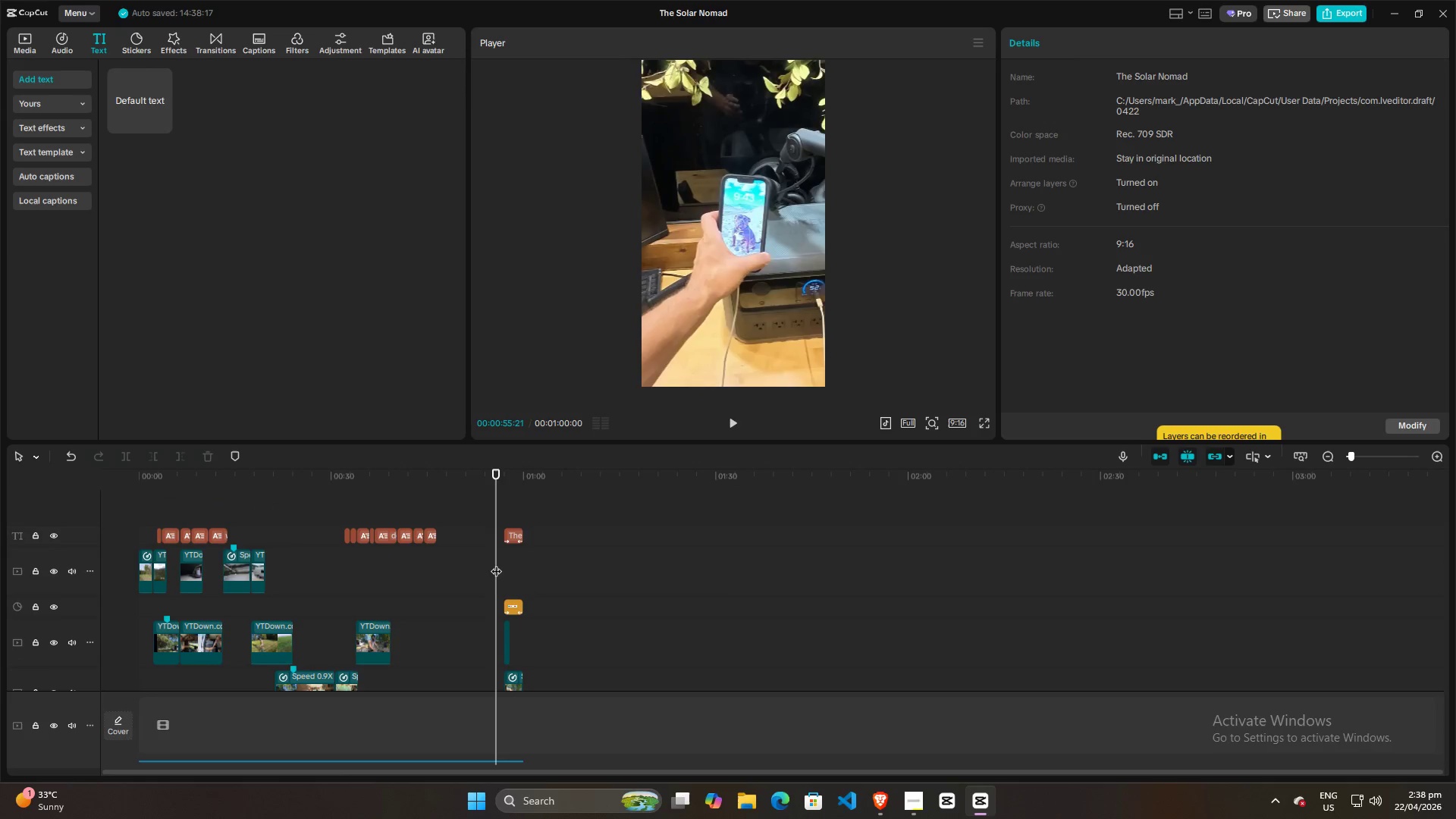 
key(Space)
 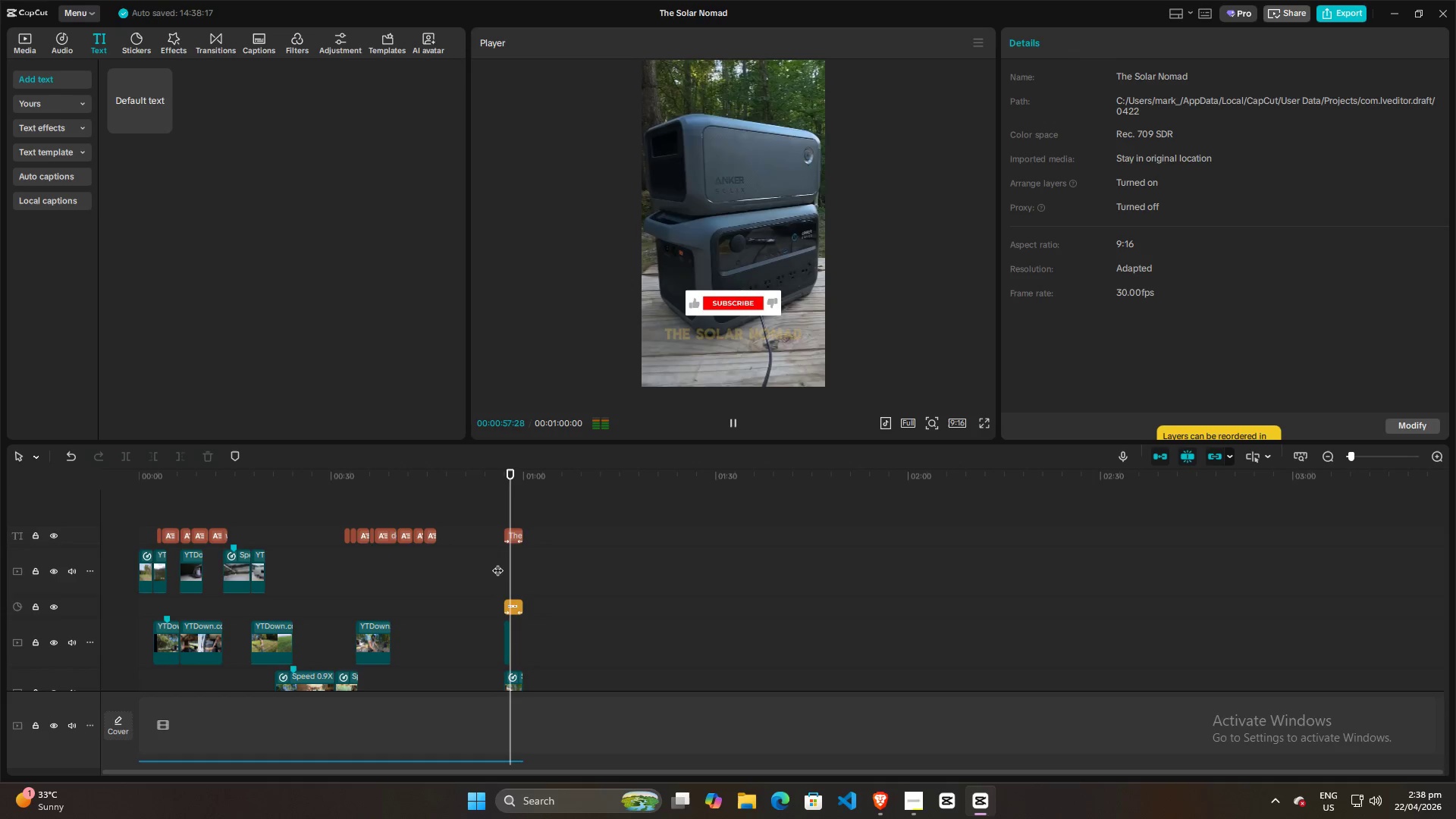 
key(Space)
 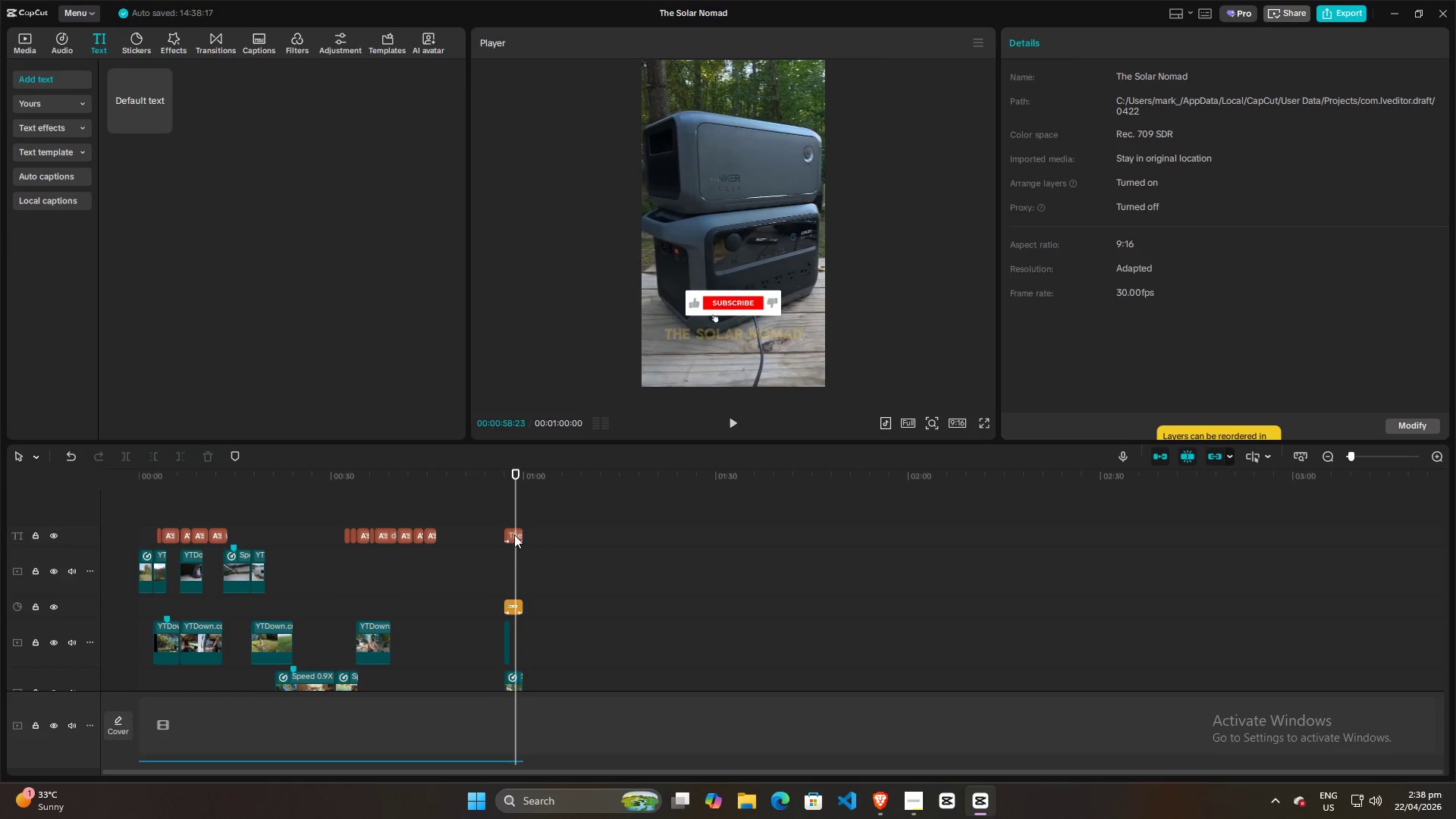 
left_click([516, 532])
 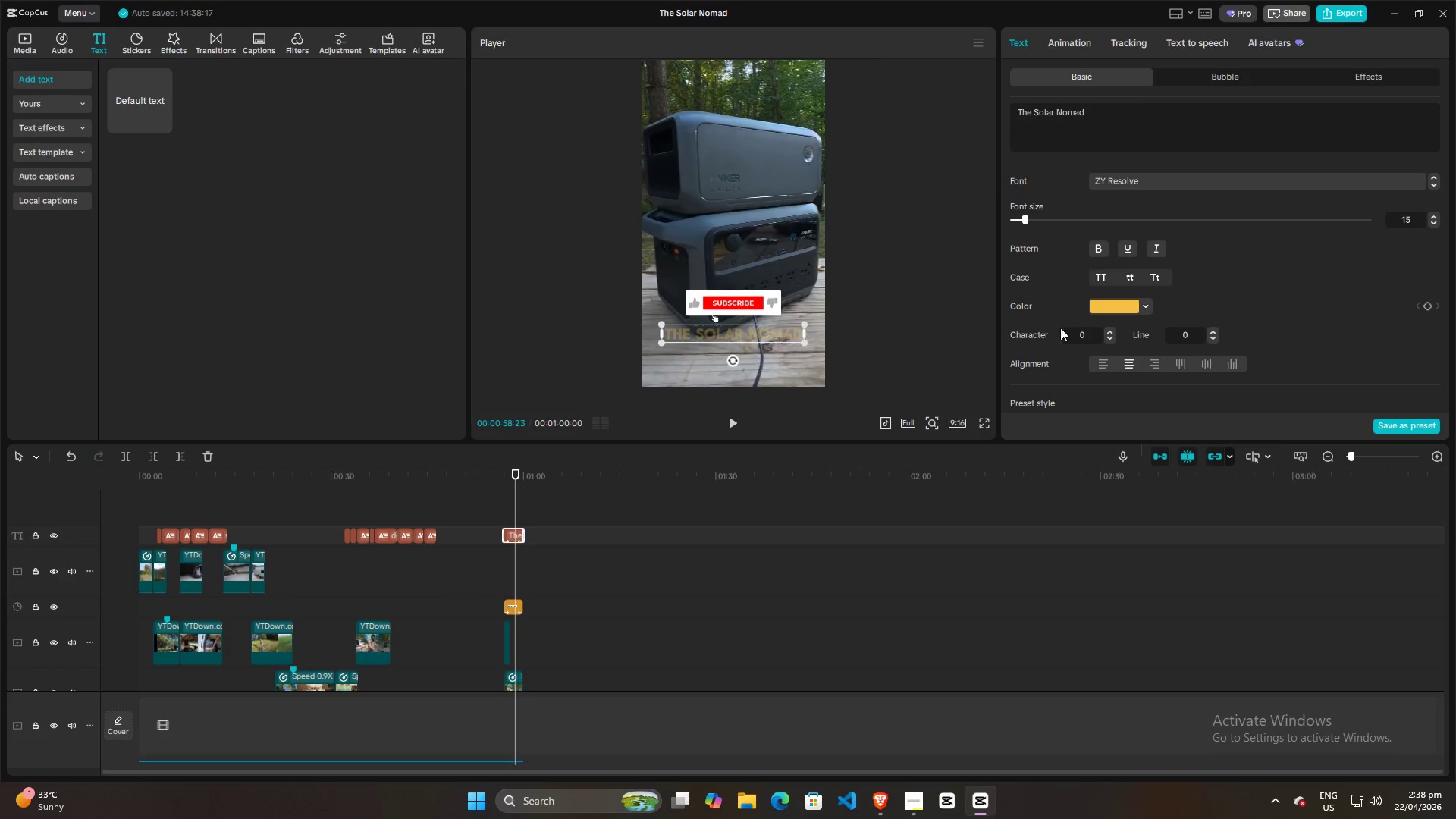 
scroll: coordinate [1180, 303], scroll_direction: down, amount: 23.0
 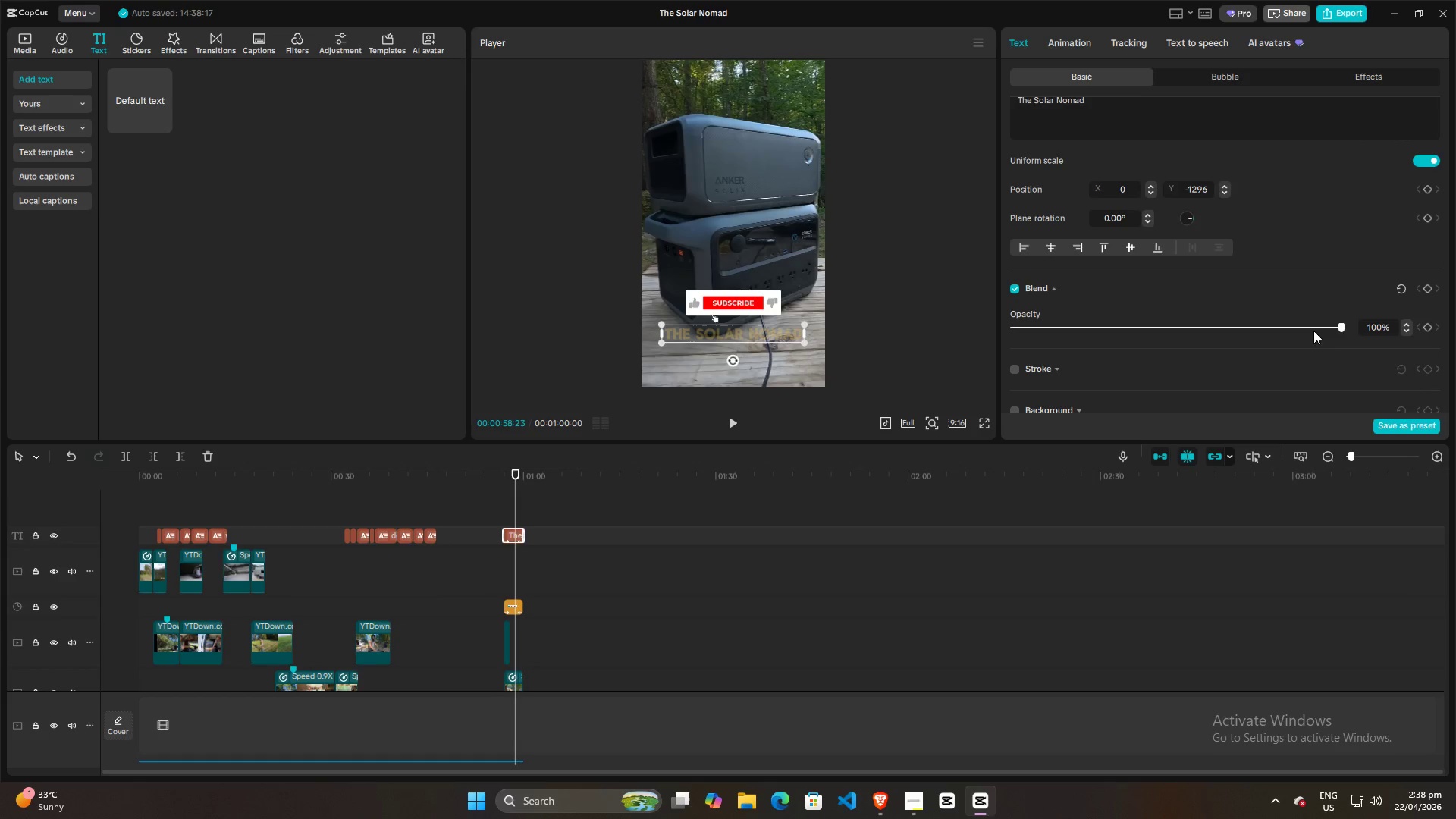 
left_click_drag(start_coordinate=[1338, 327], to_coordinate=[1384, 326])
 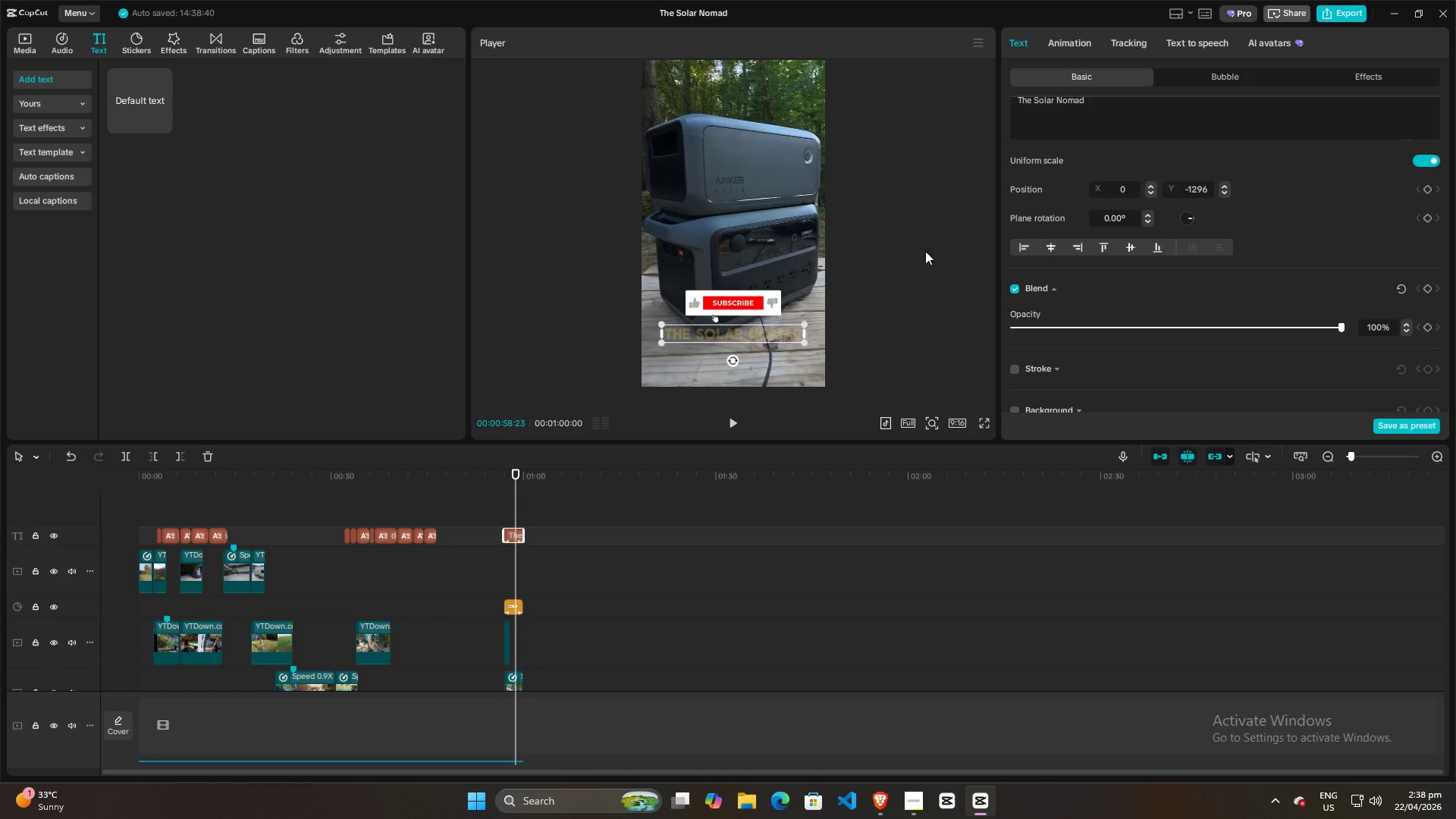 
left_click([1076, 45])
 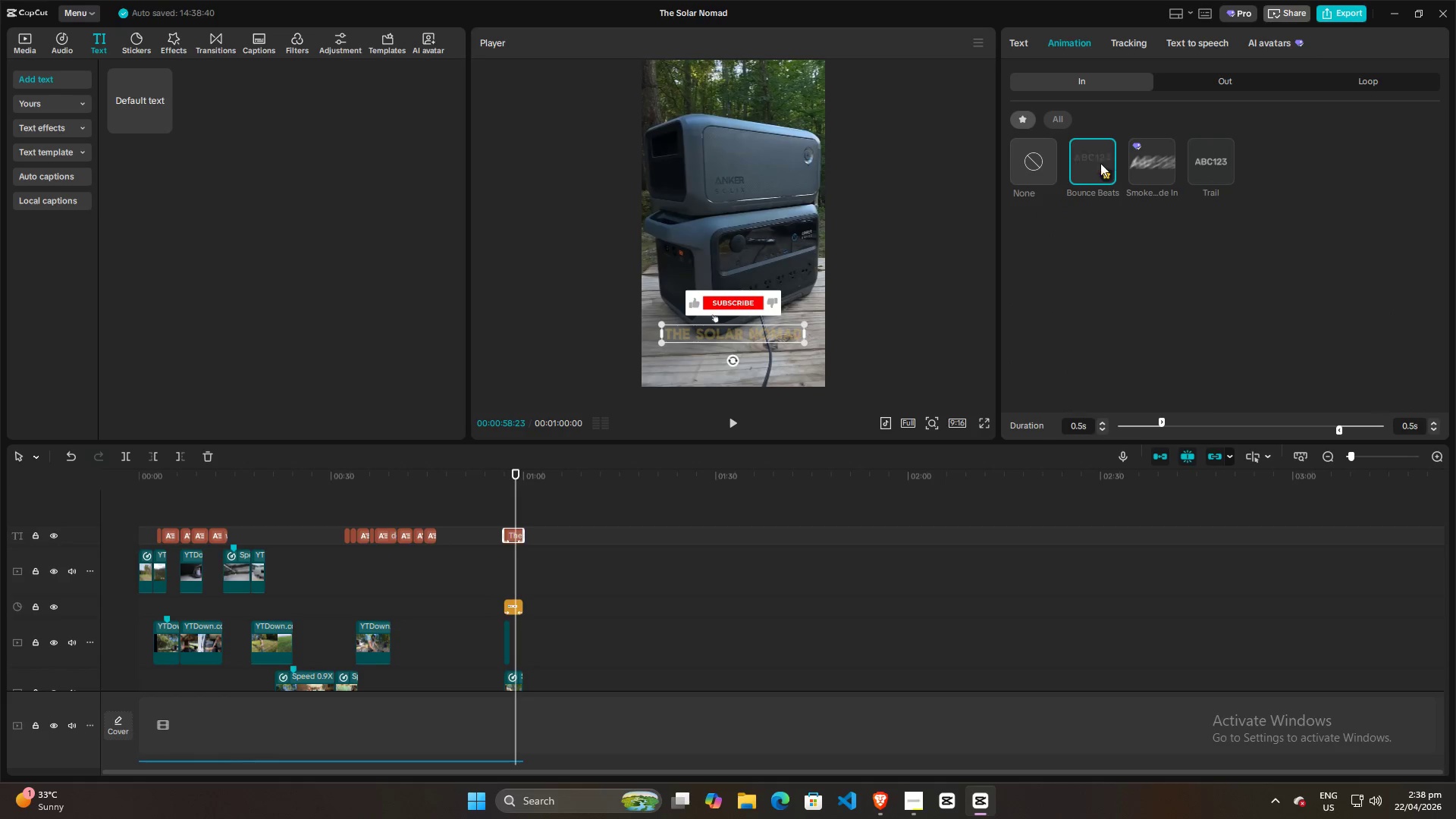 
scroll: coordinate [1105, 161], scroll_direction: up, amount: 9.0
 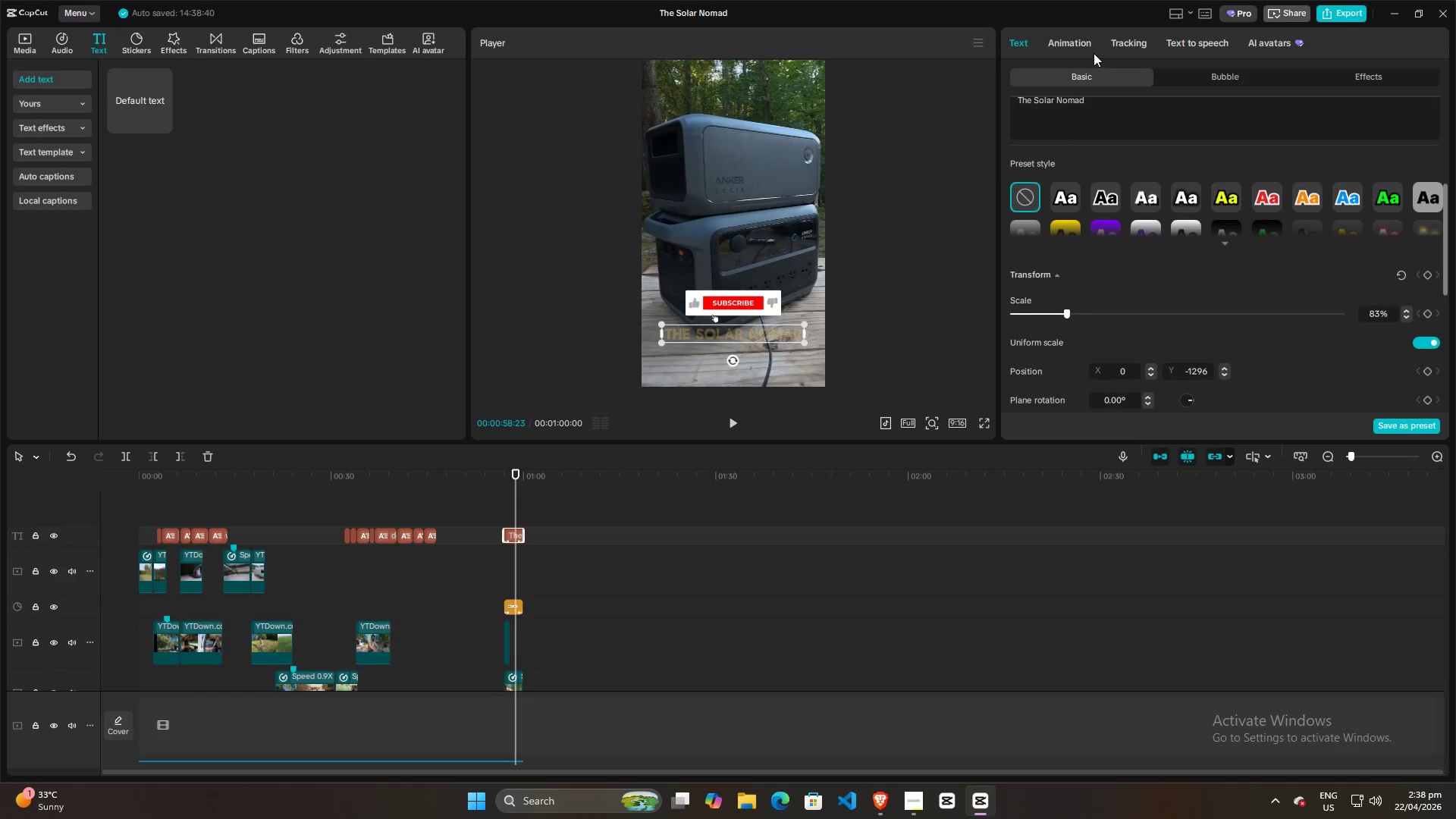 
left_click([1037, 158])
 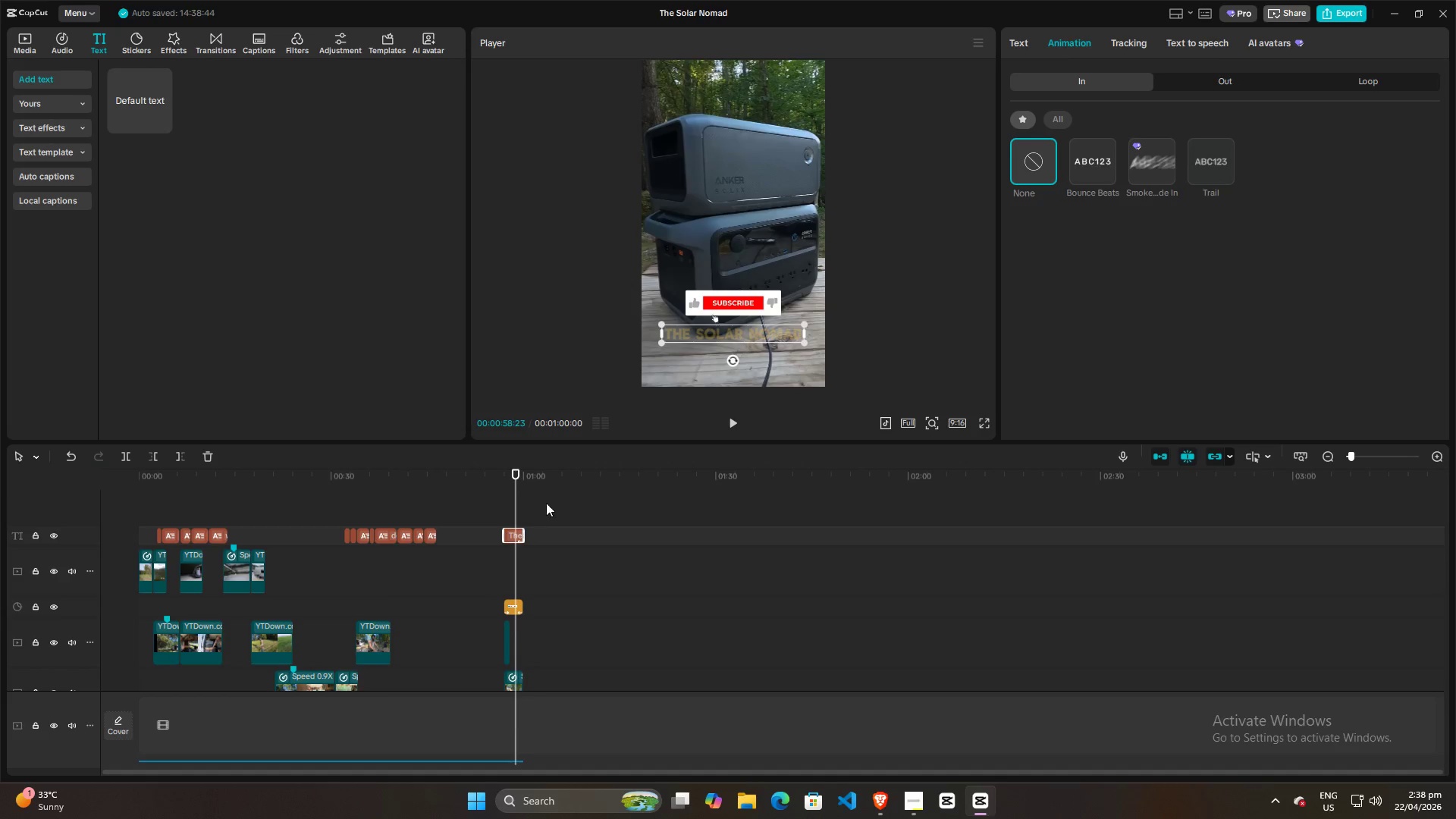 
left_click([489, 508])
 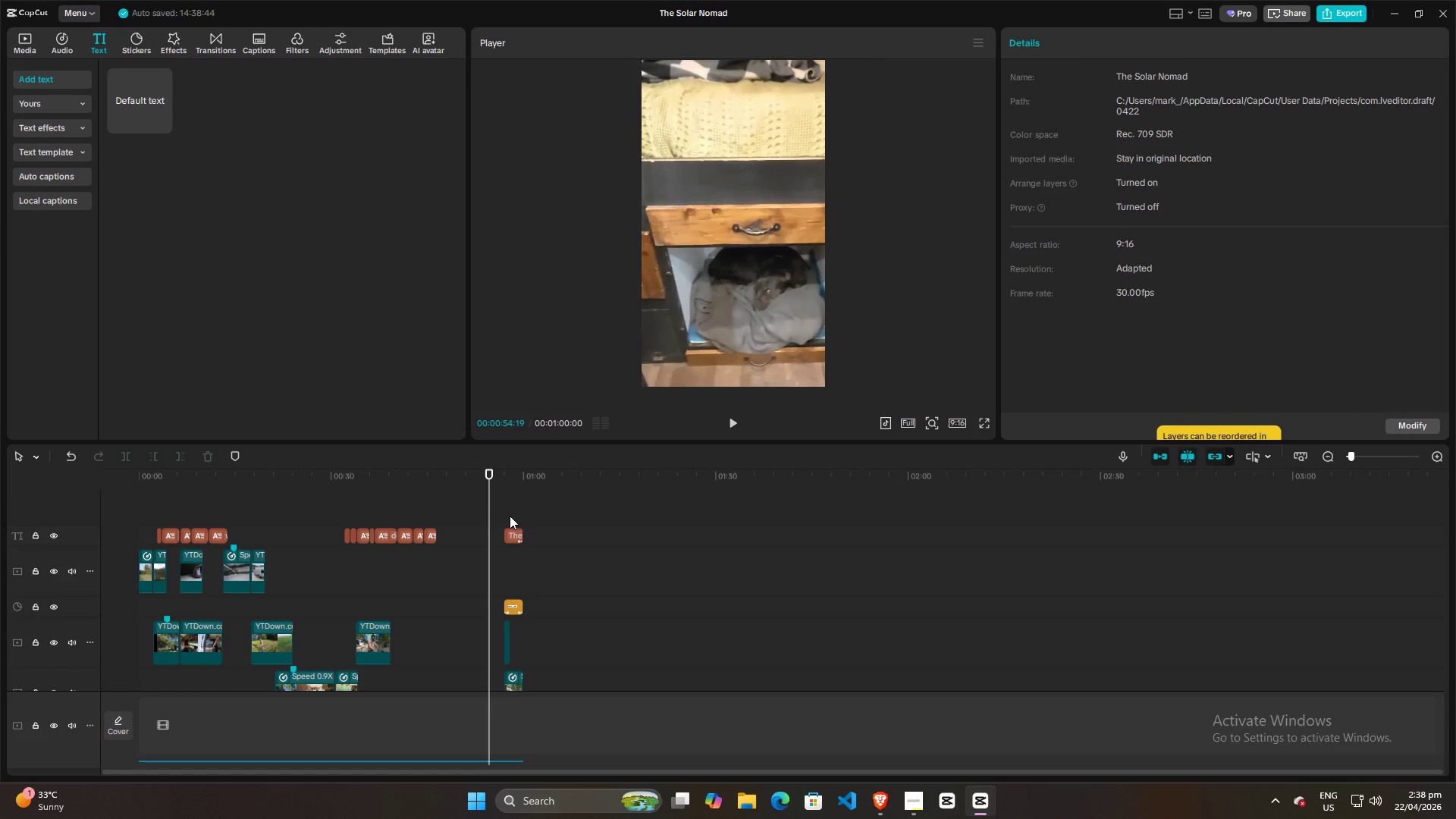 
left_click([510, 513])
 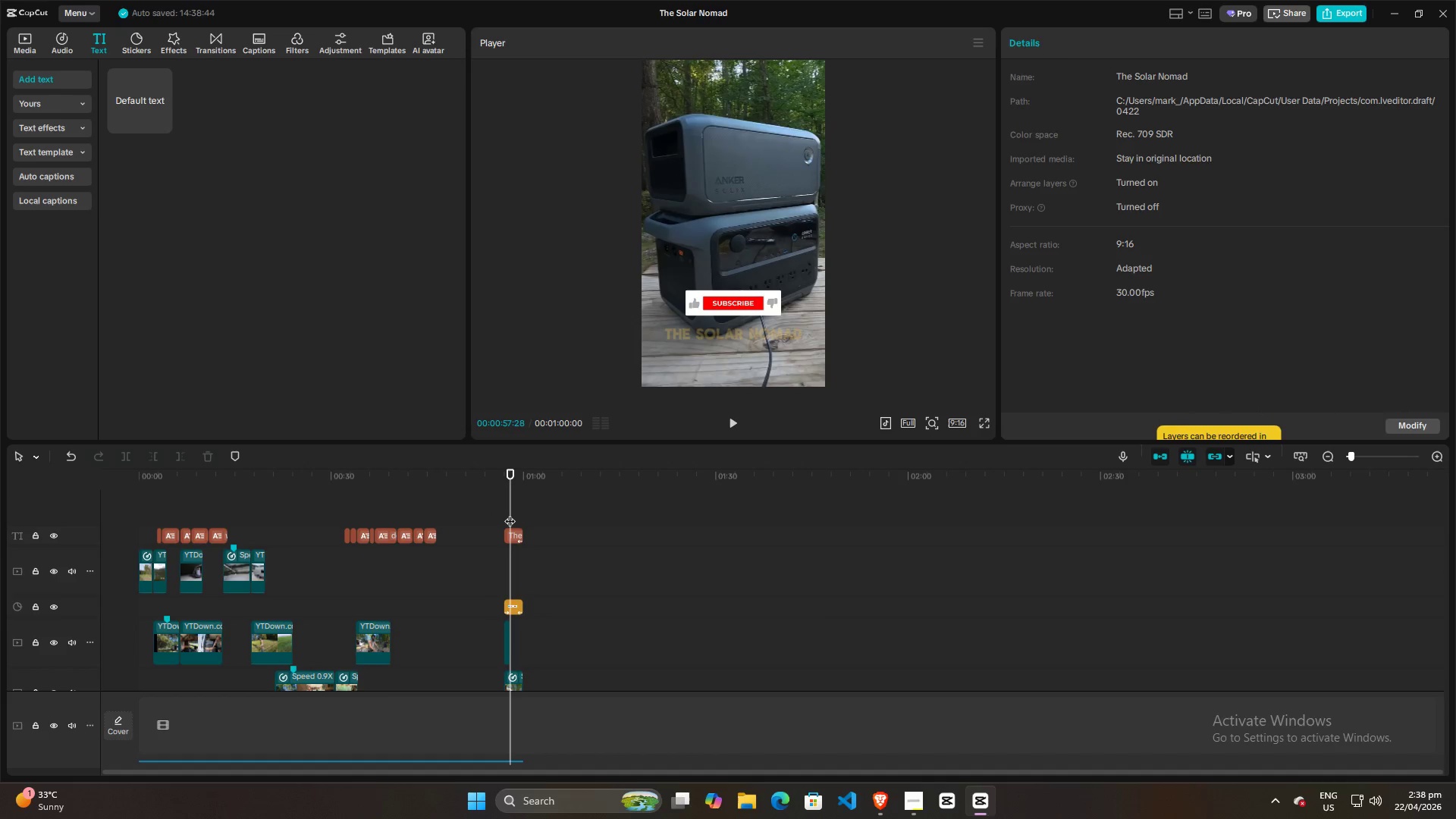 
key(Space)
 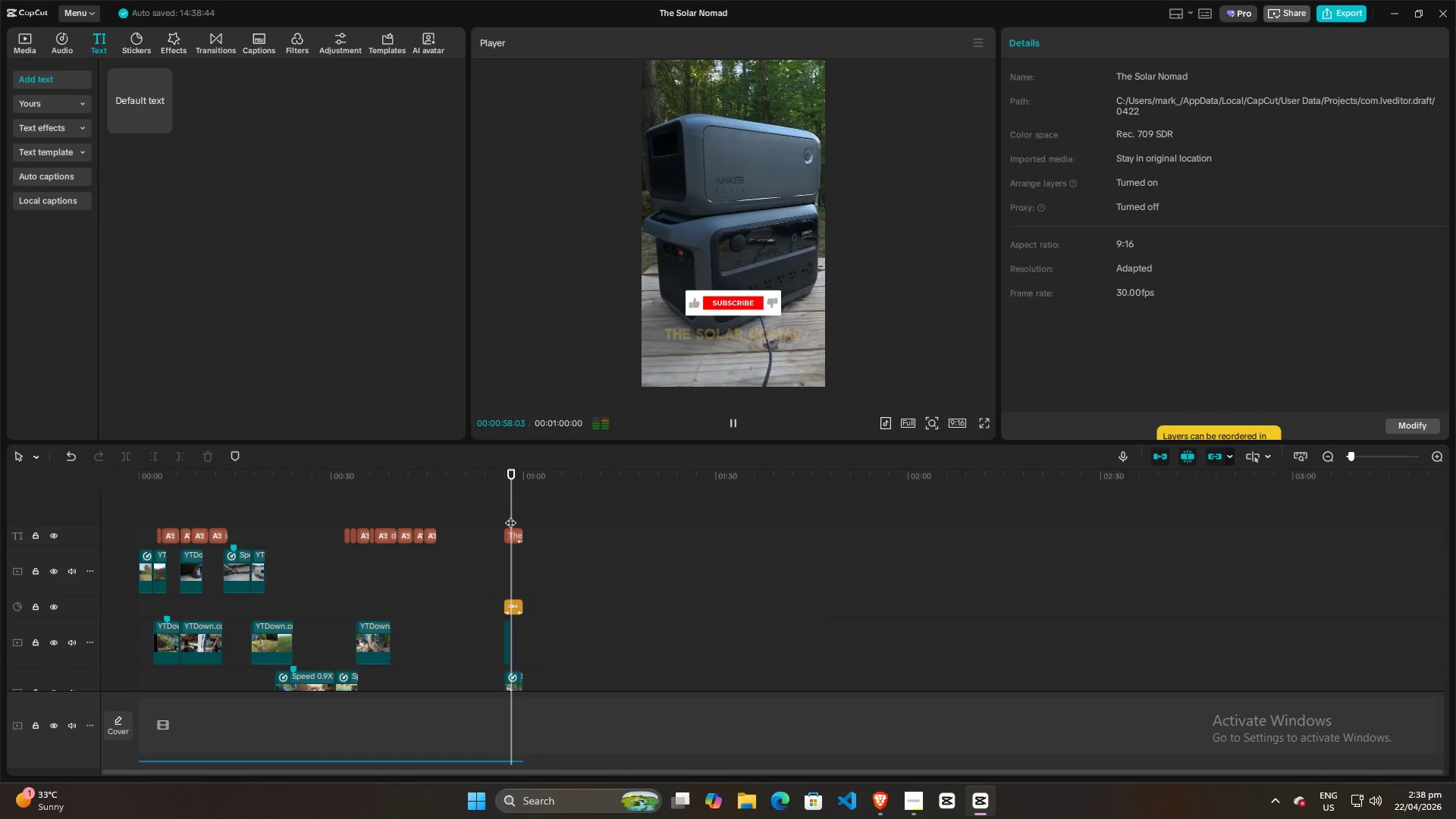 
key(Space)
 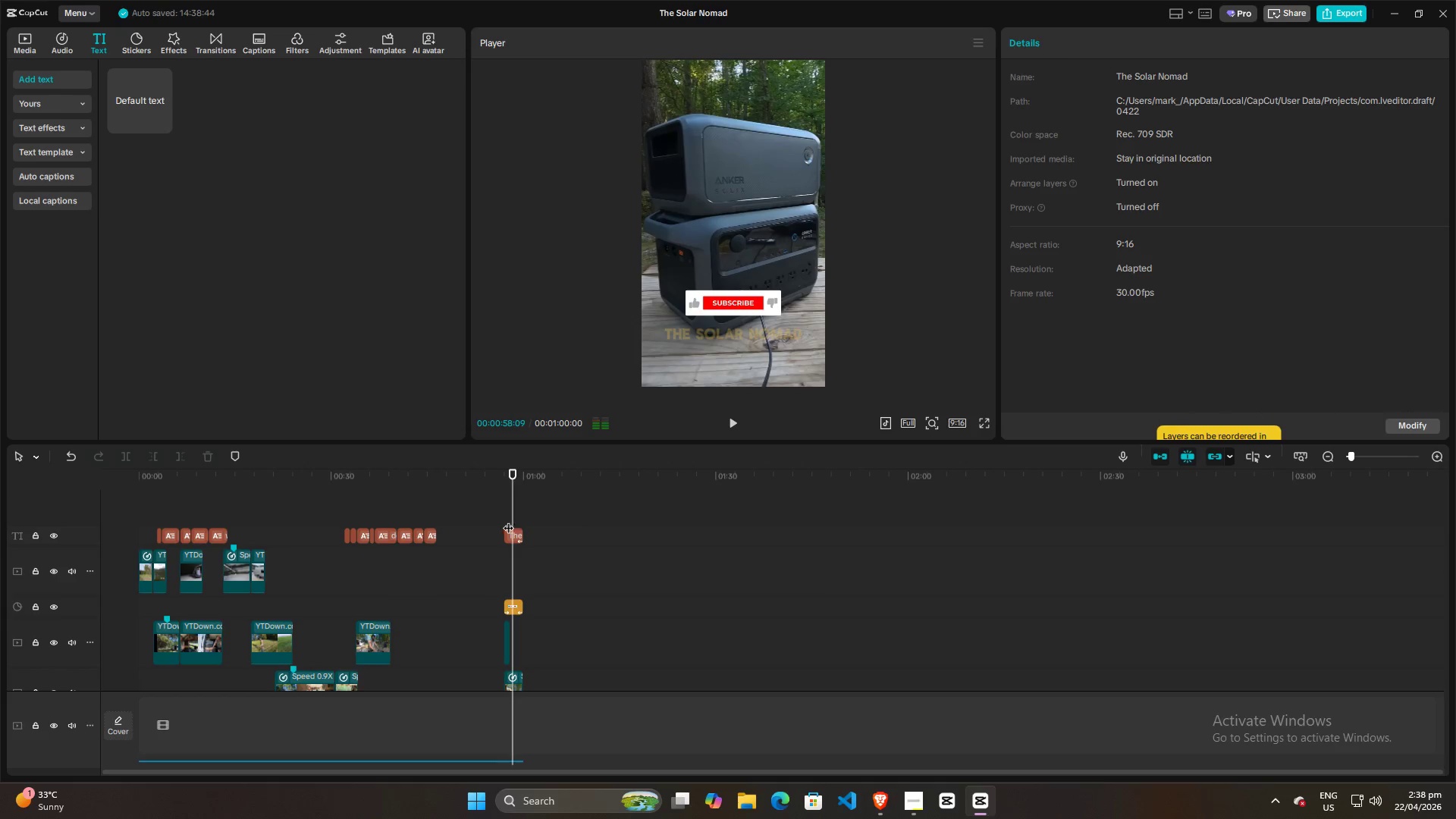 
left_click([507, 520])
 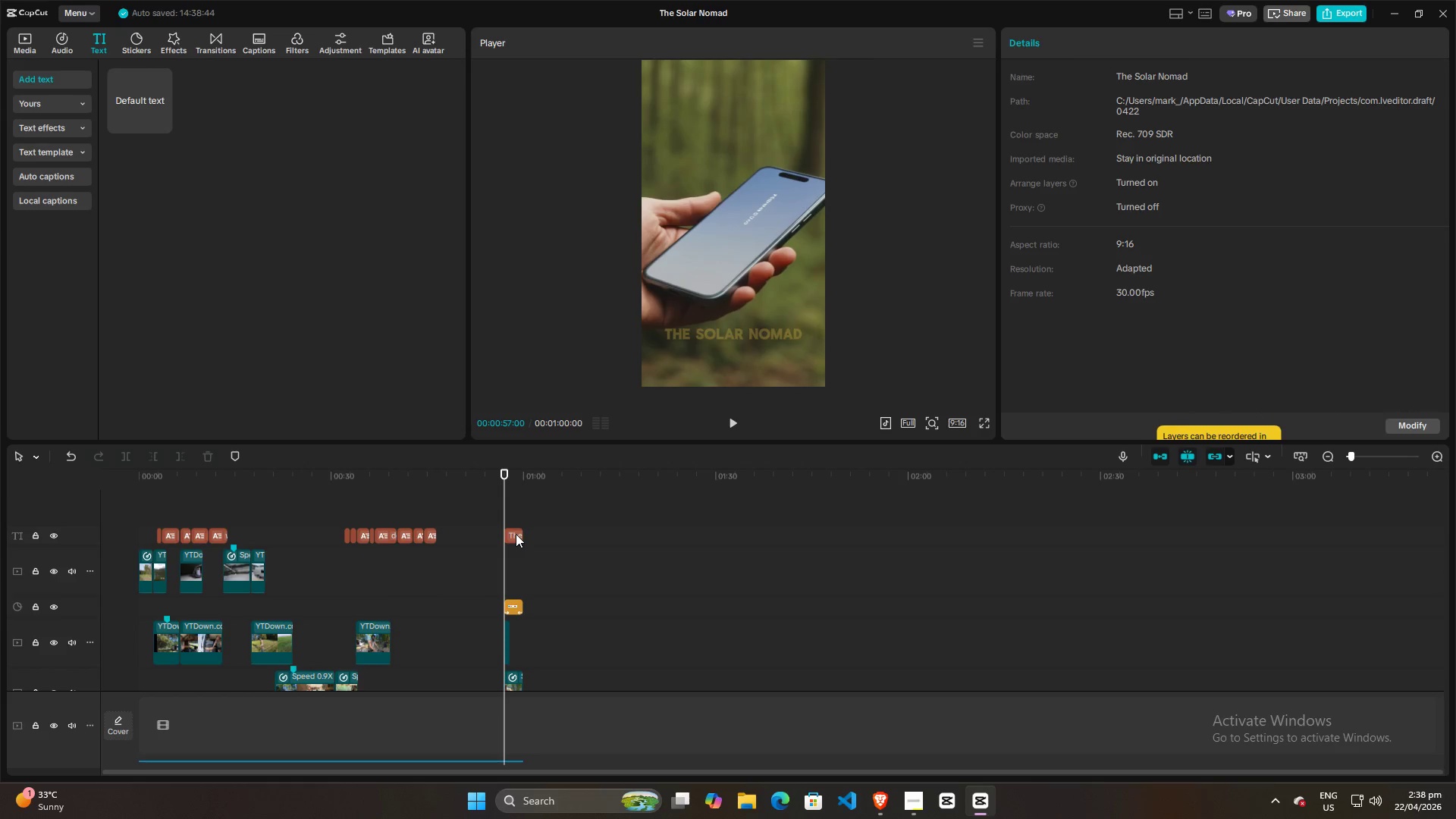 
left_click_drag(start_coordinate=[516, 534], to_coordinate=[666, 538])
 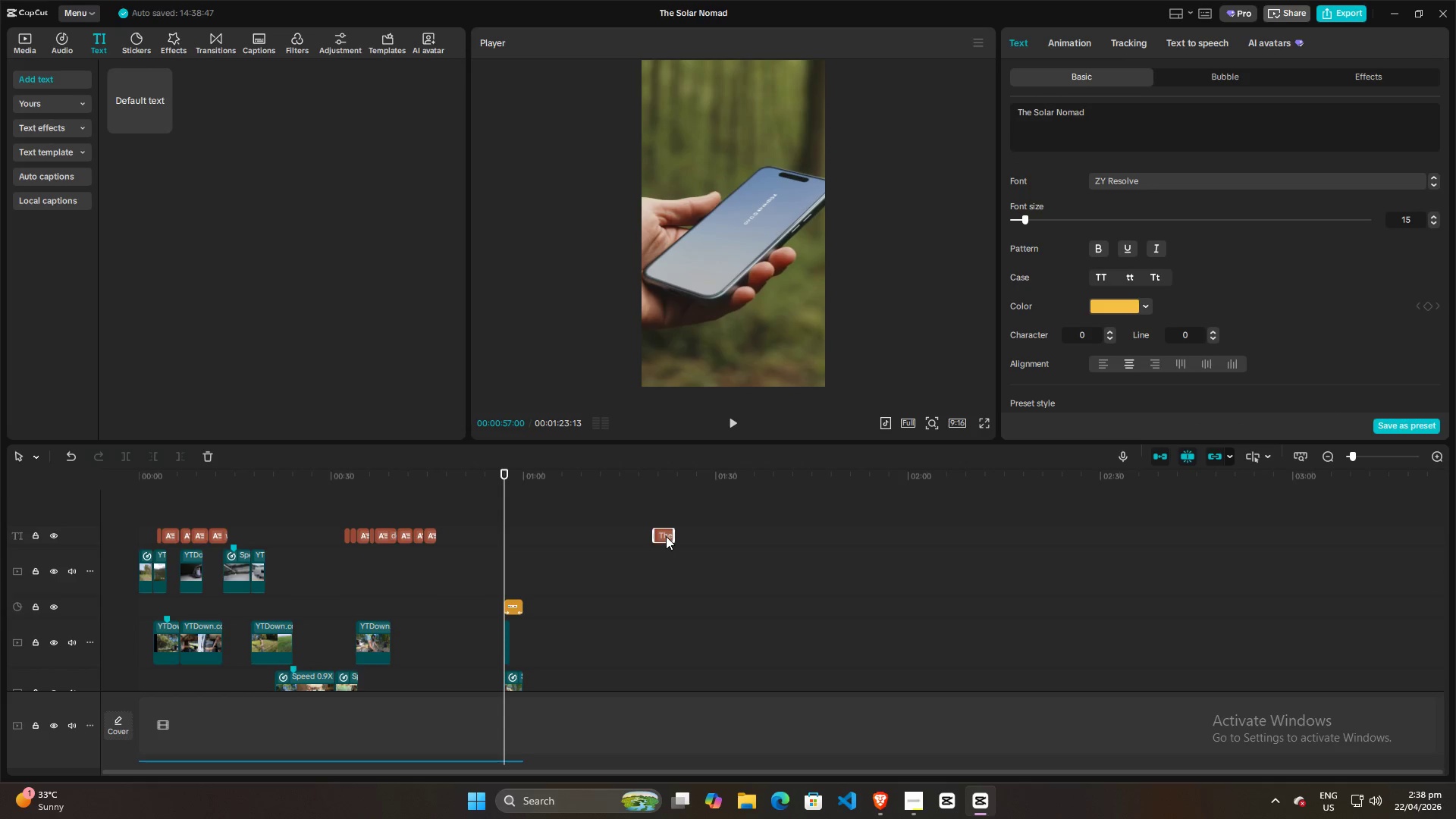 
hold_key(key=AltLeft, duration=0.45)
left_click_drag(start_coordinate=[666, 536], to_coordinate=[710, 510])
 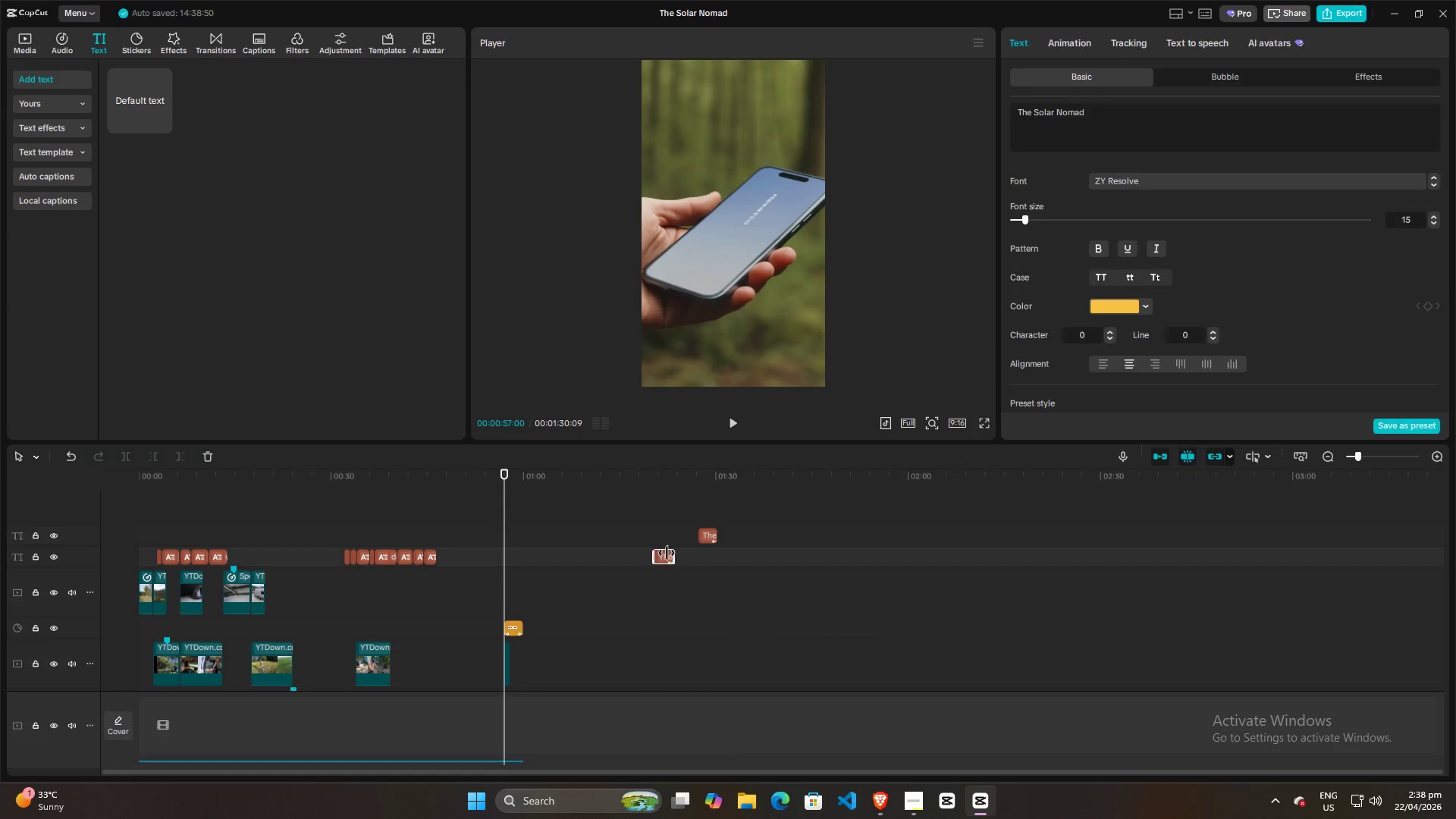 
key(Backspace)
 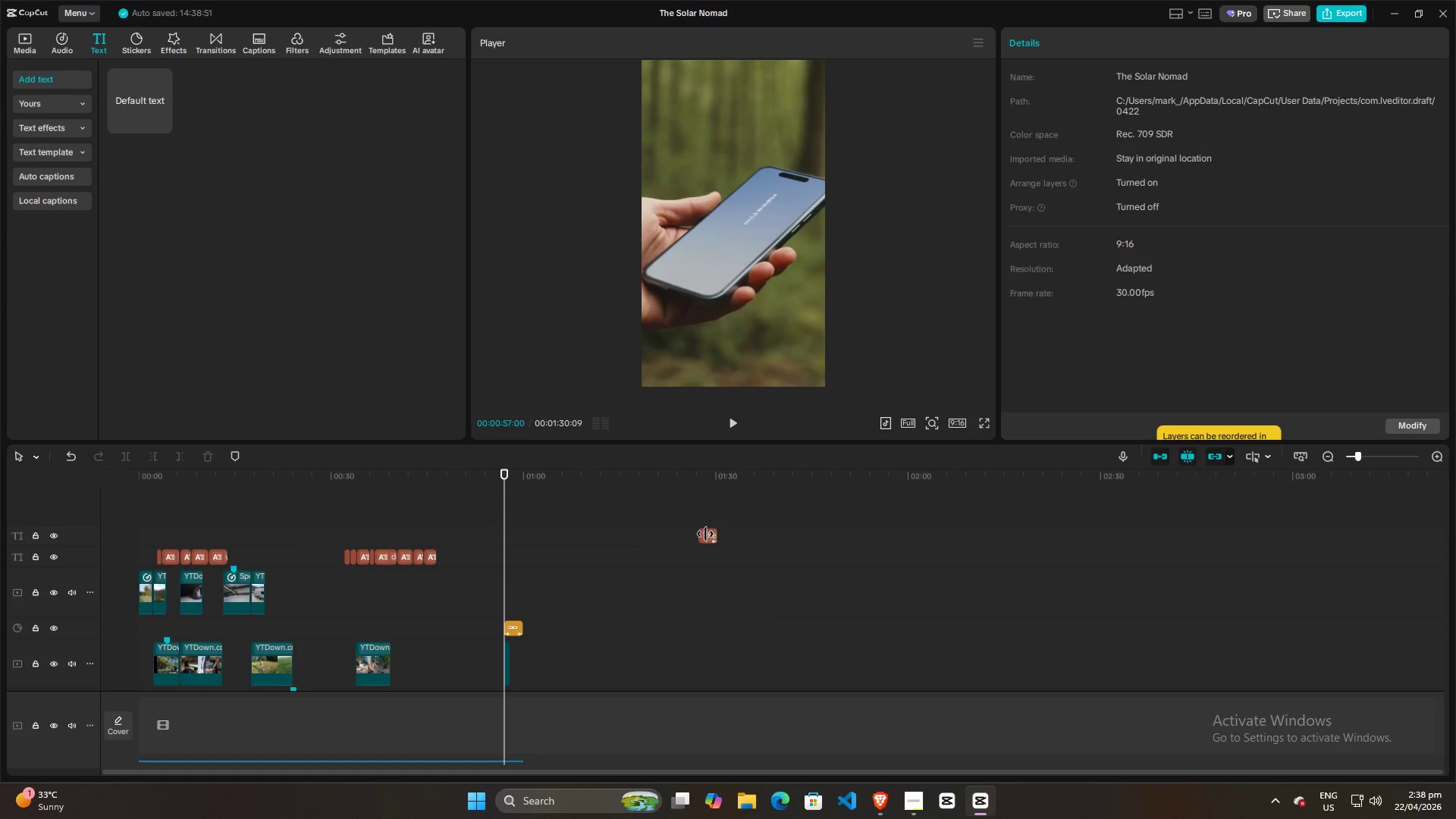 
left_click_drag(start_coordinate=[705, 538], to_coordinate=[552, 557])
 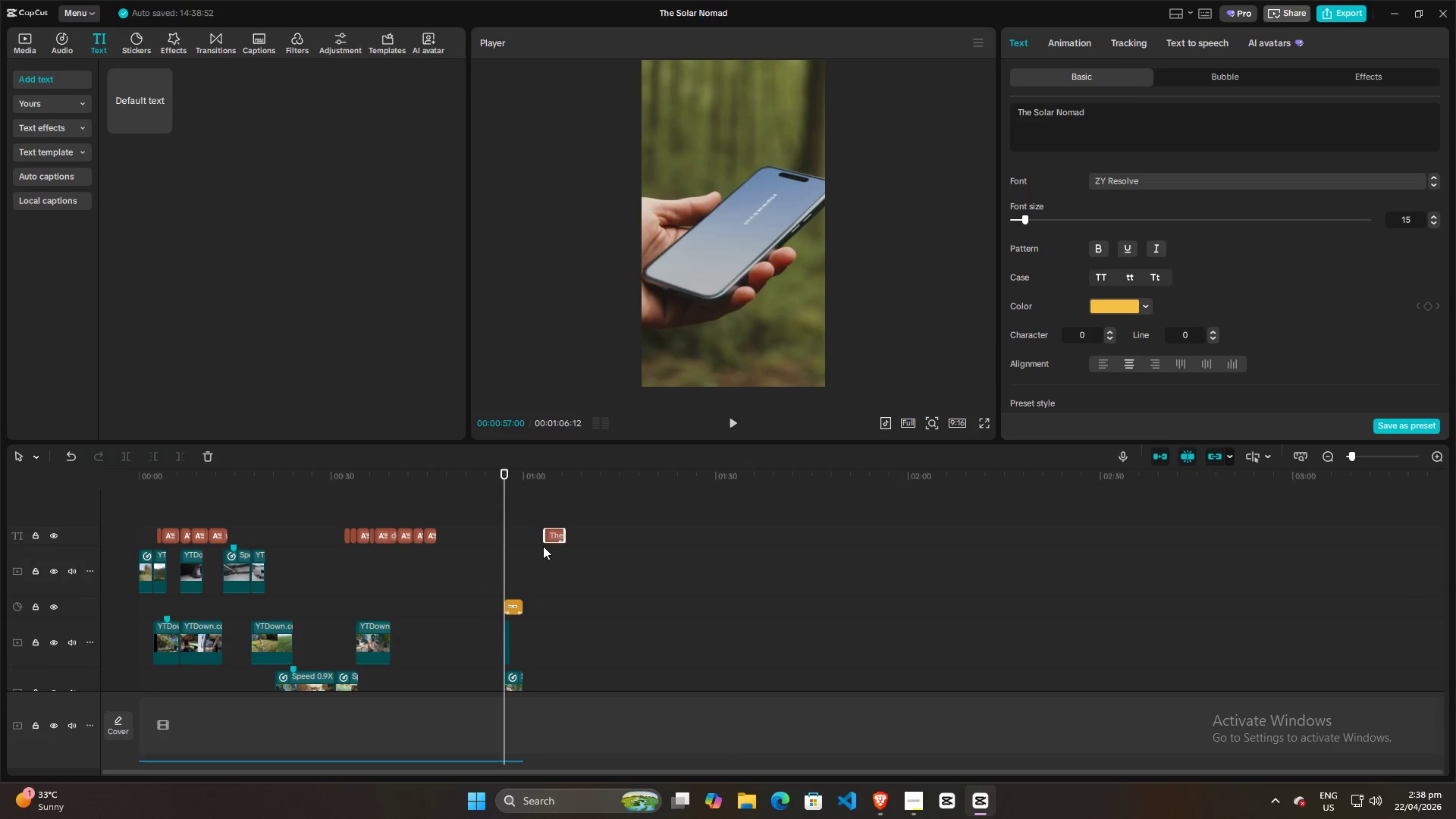 
left_click([545, 545])
 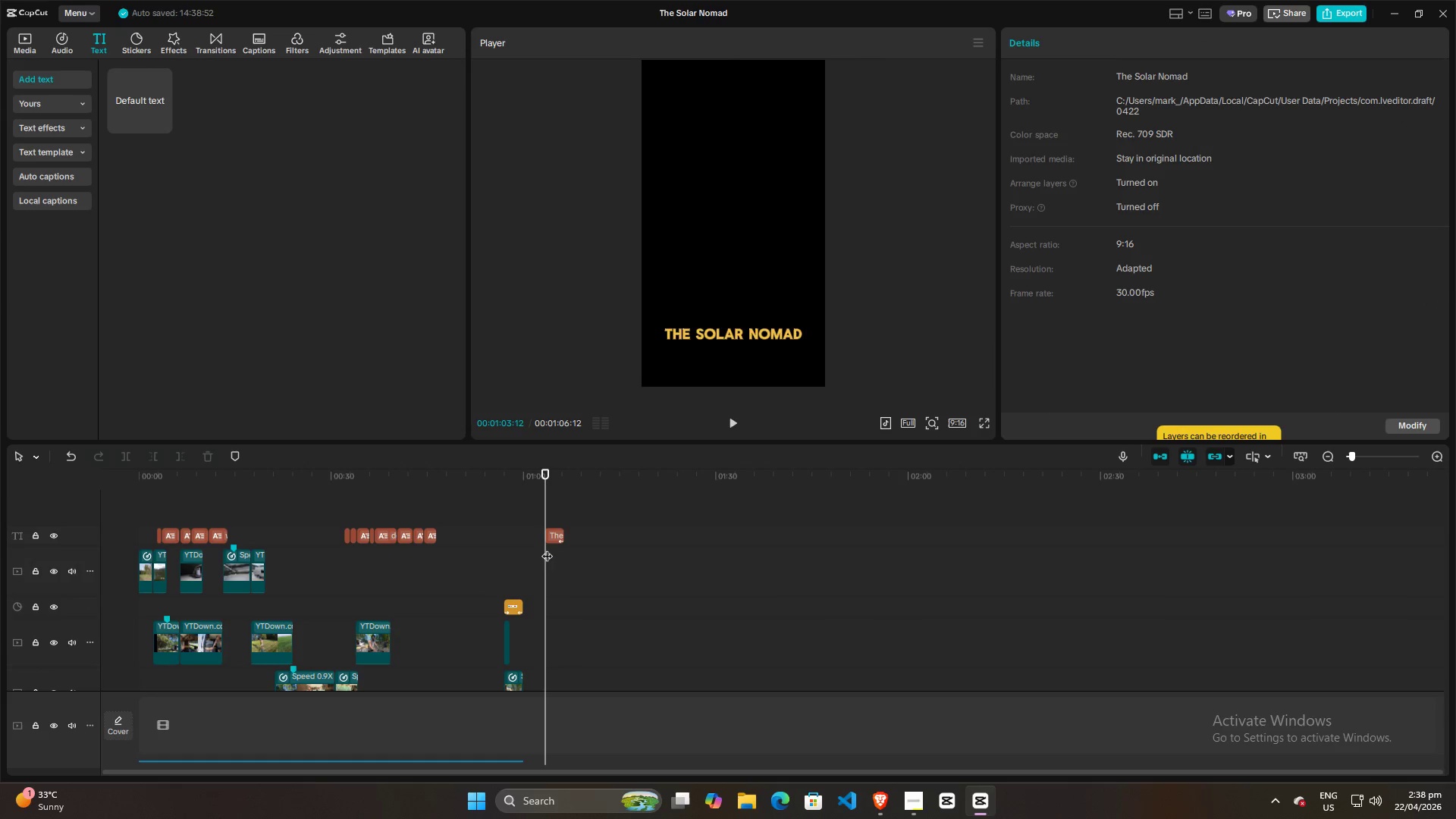 
key(Space)
 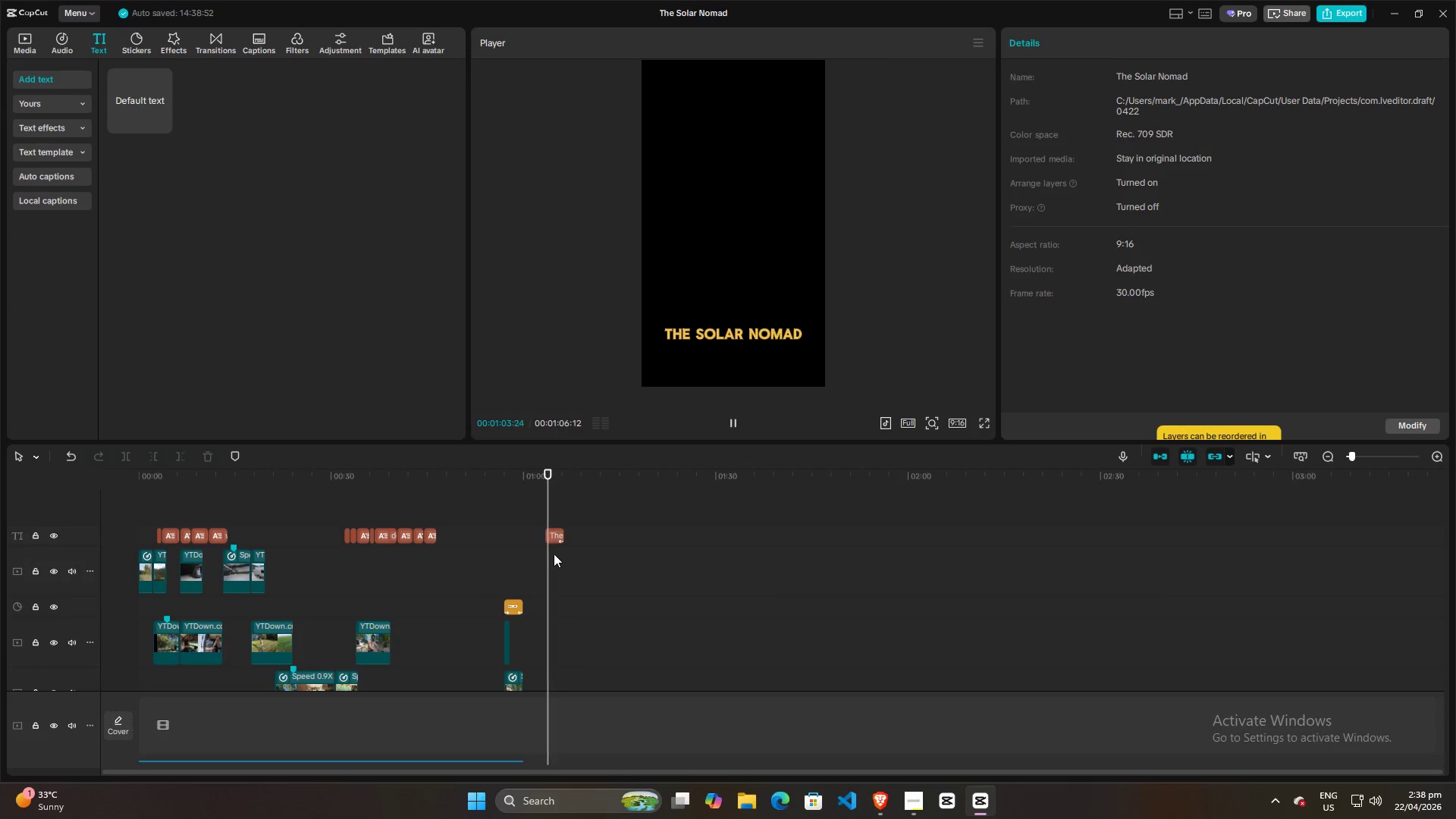 
key(Space)
 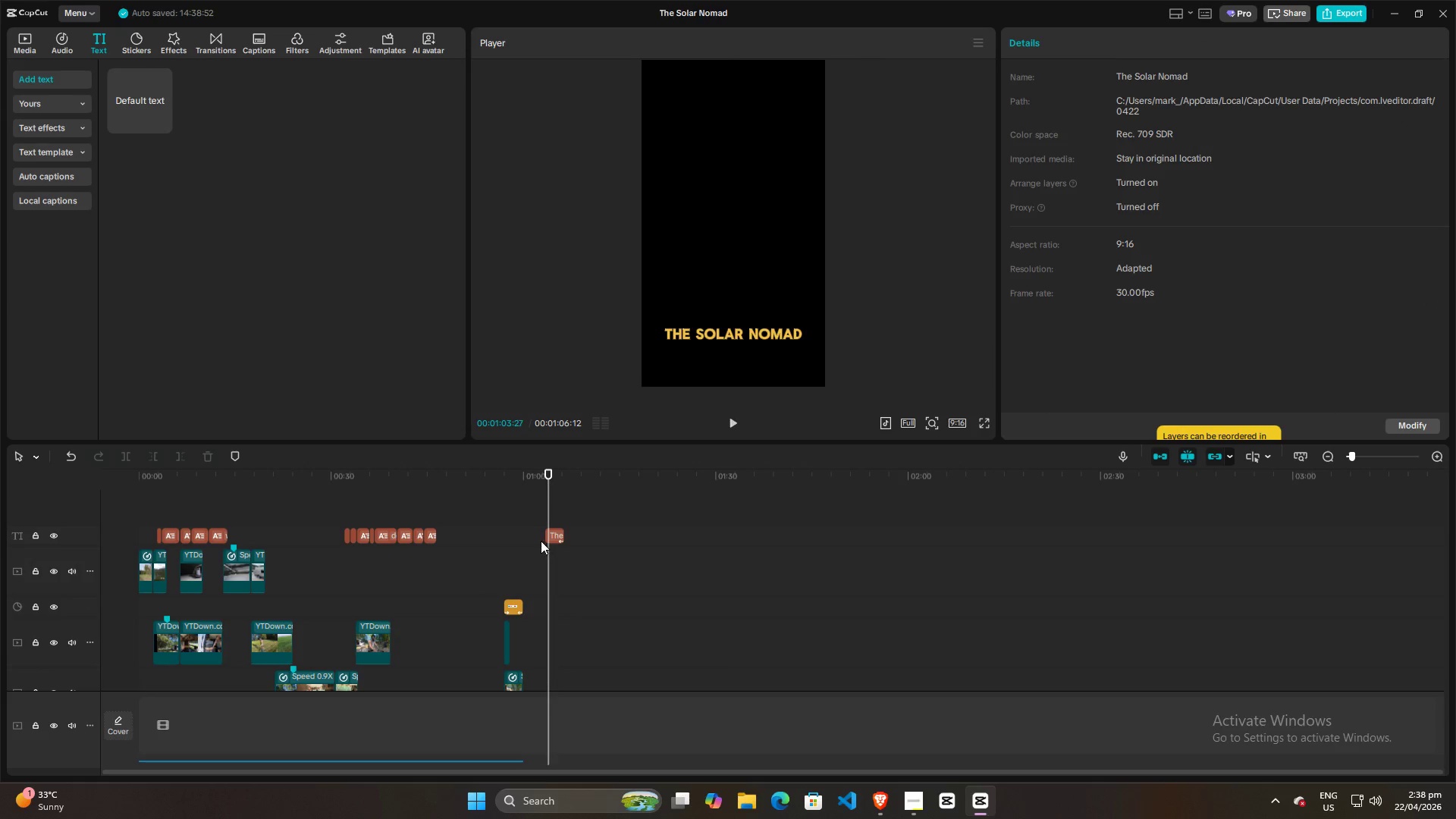 
left_click([541, 541])
 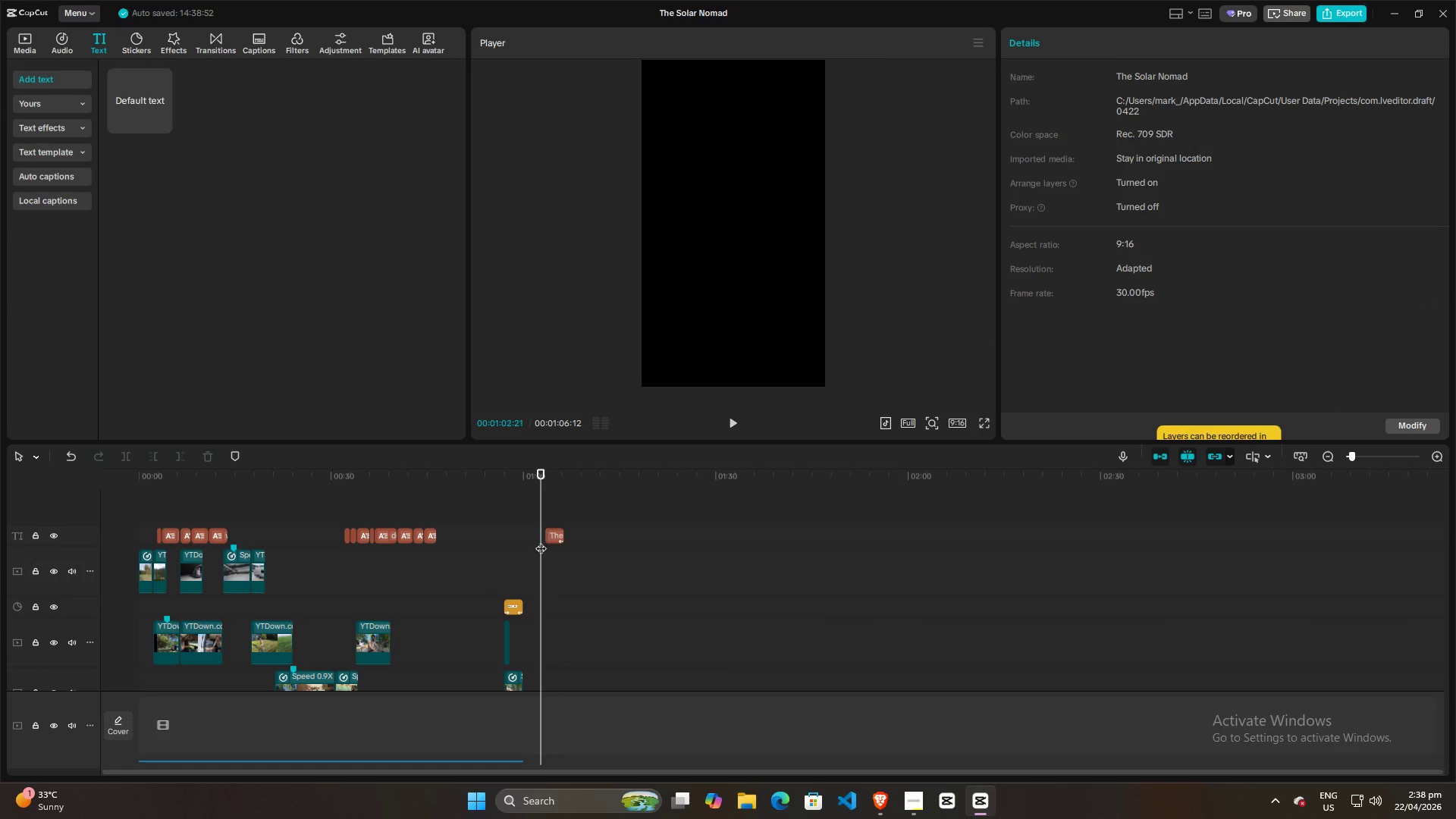 
key(Space)
 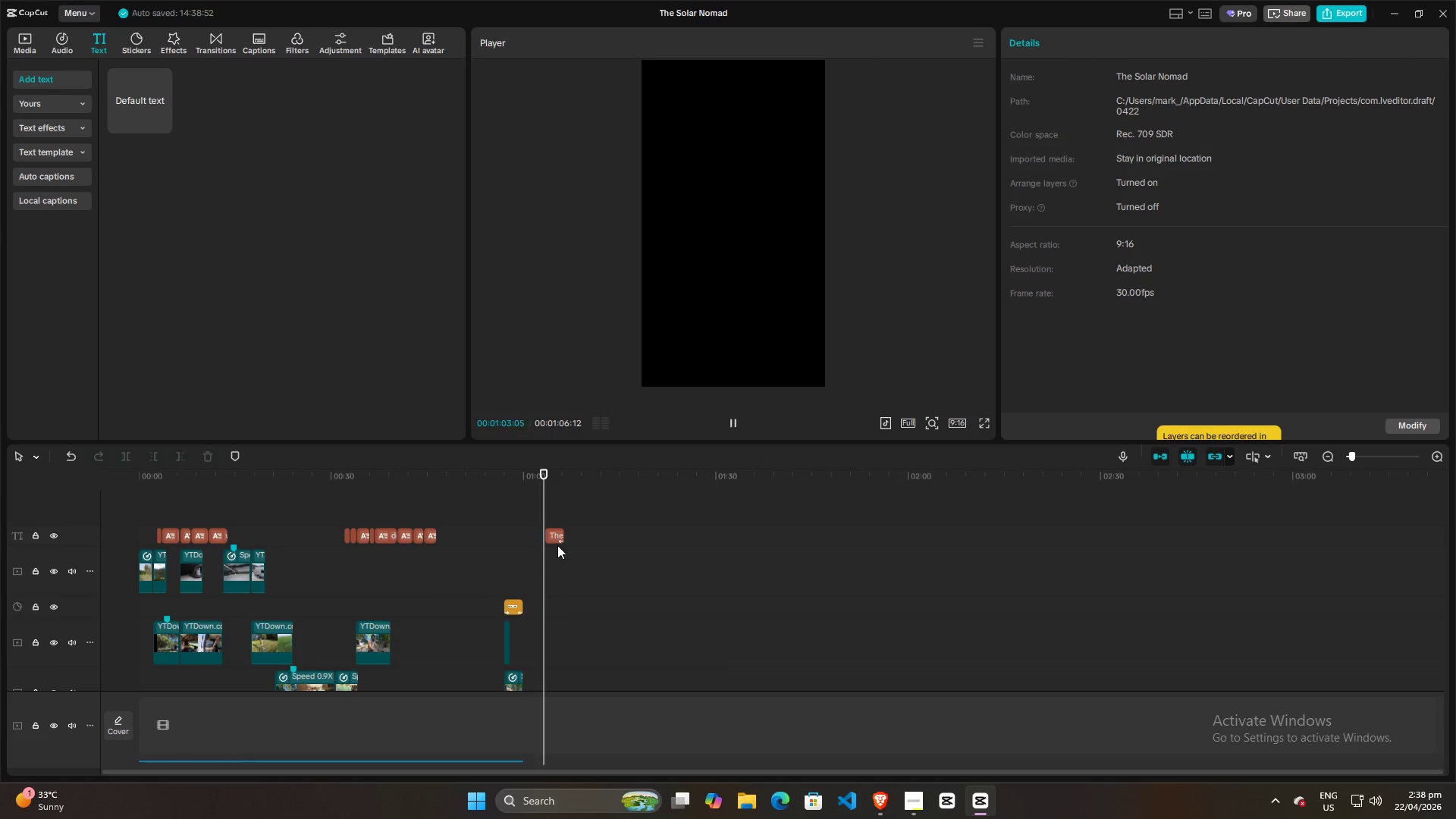 
key(Space)
 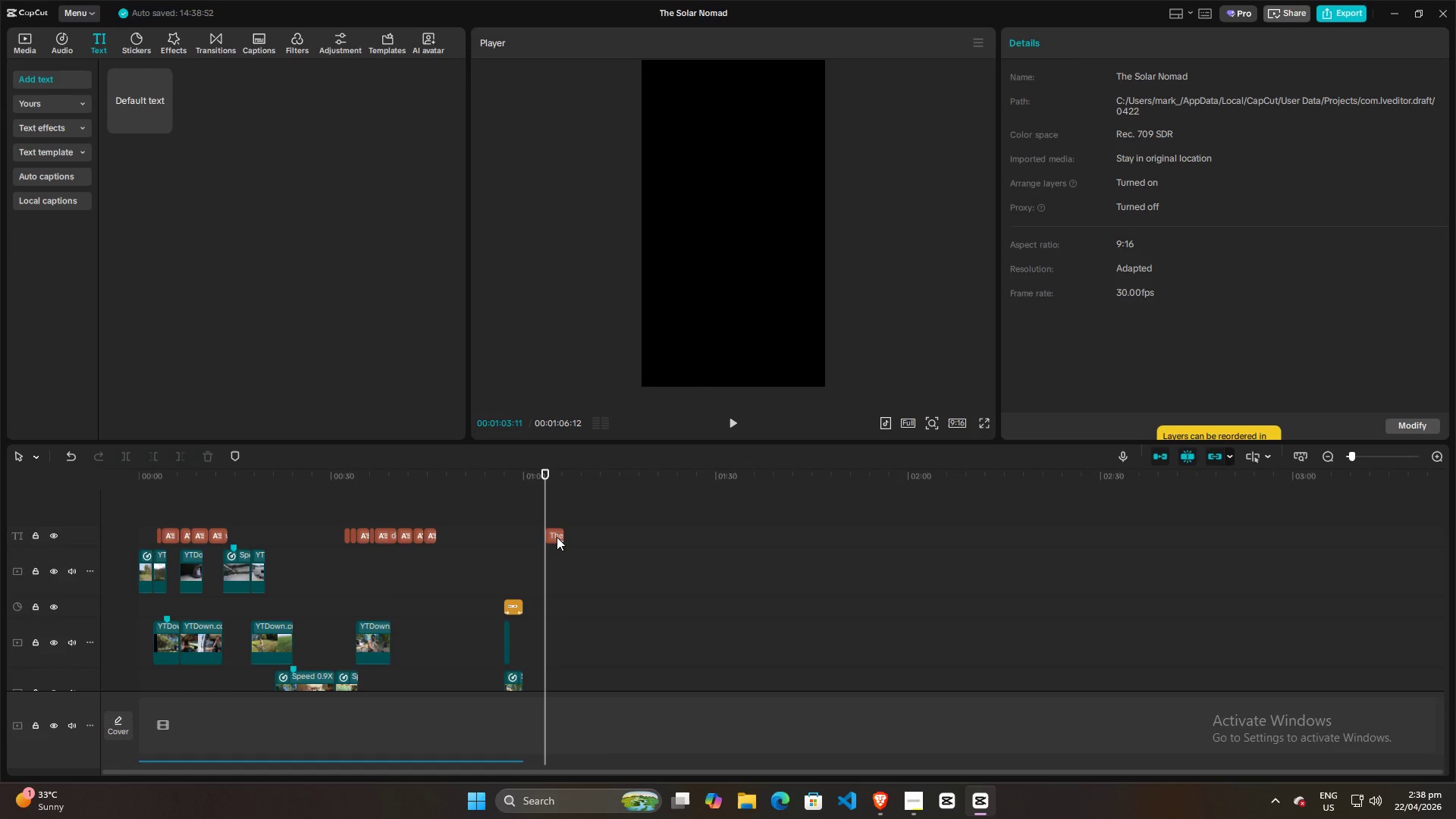 
key(Space)
 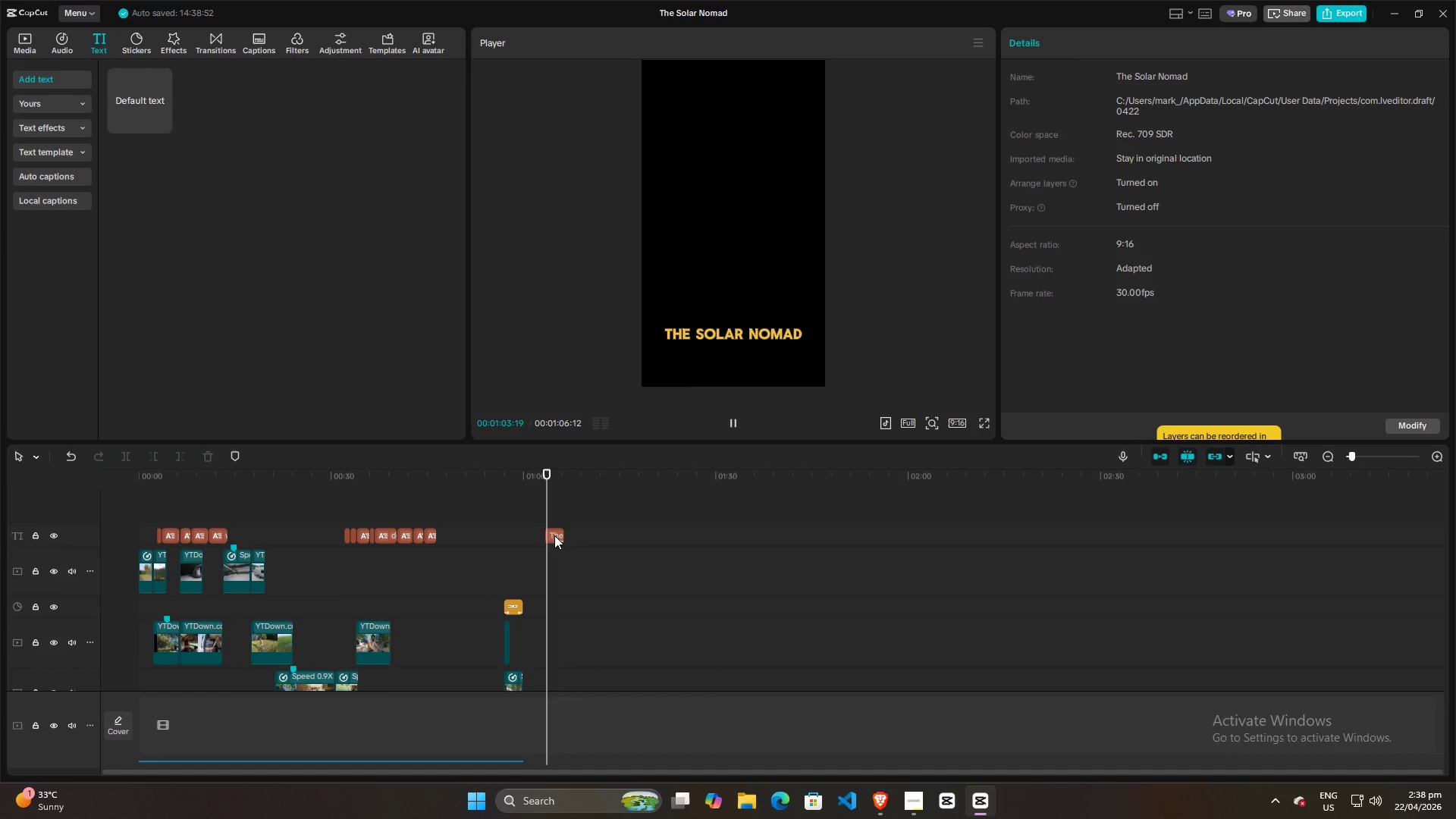 
key(Space)
 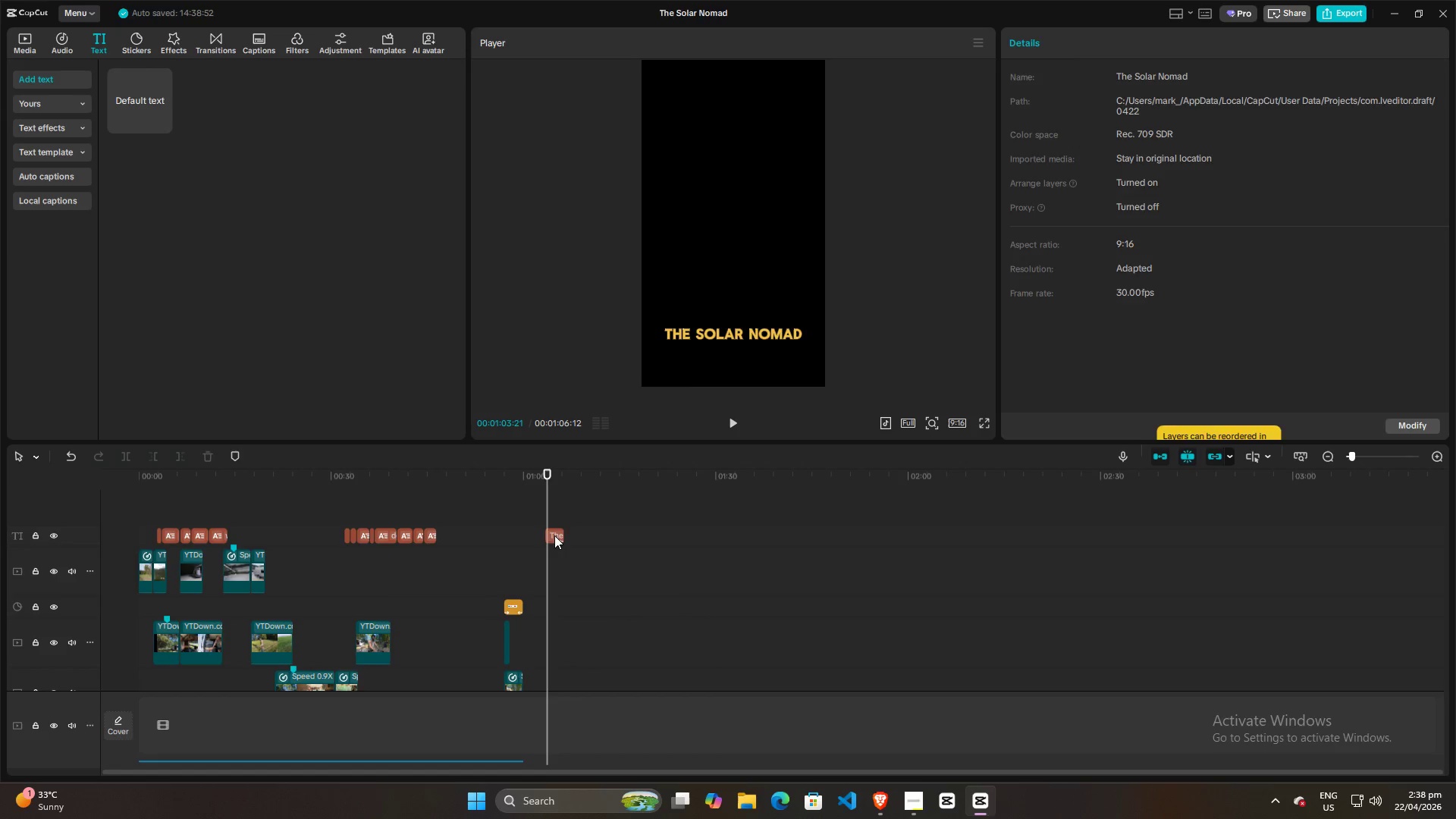 
left_click([554, 535])
 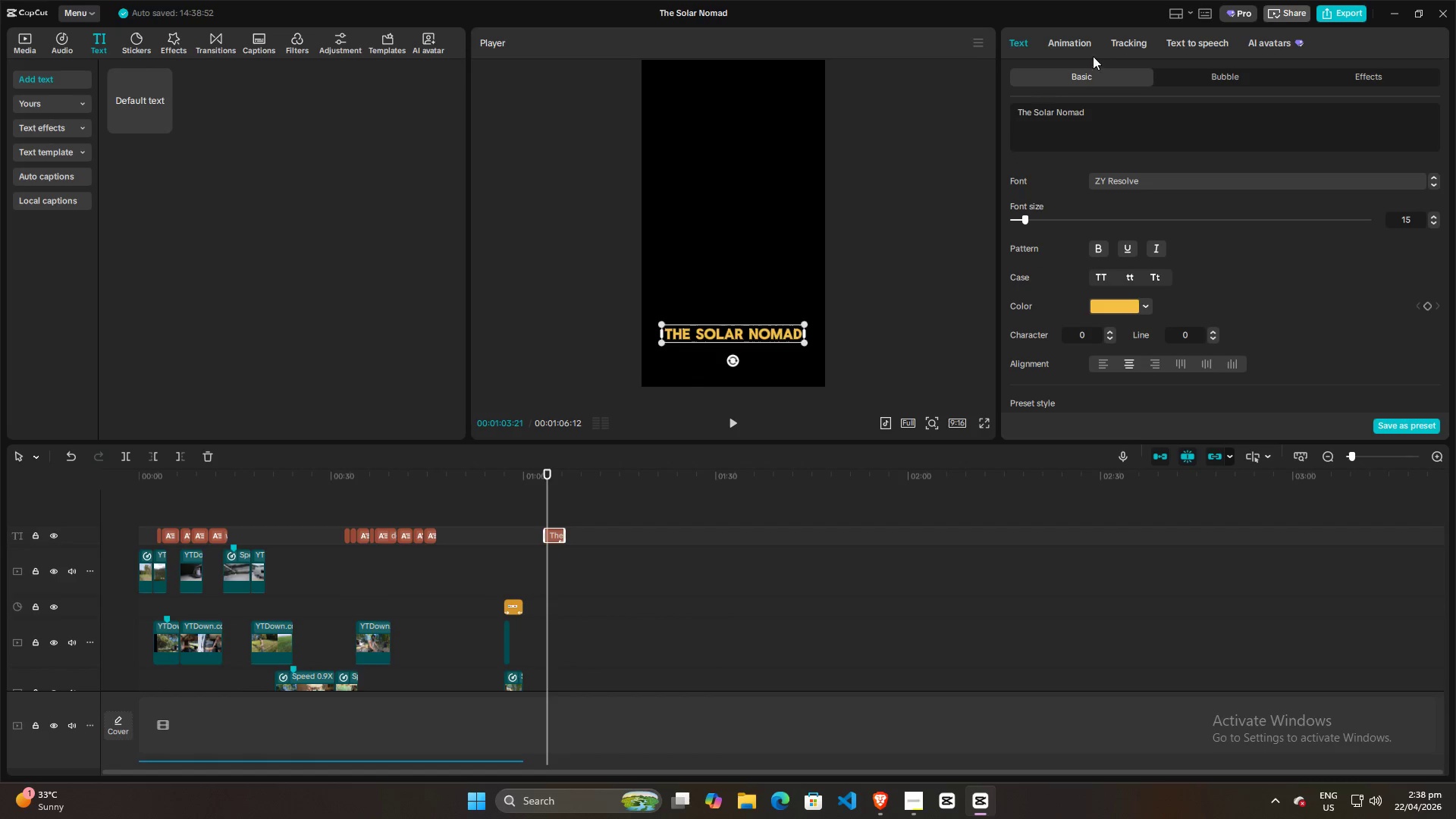 
left_click([1086, 41])
 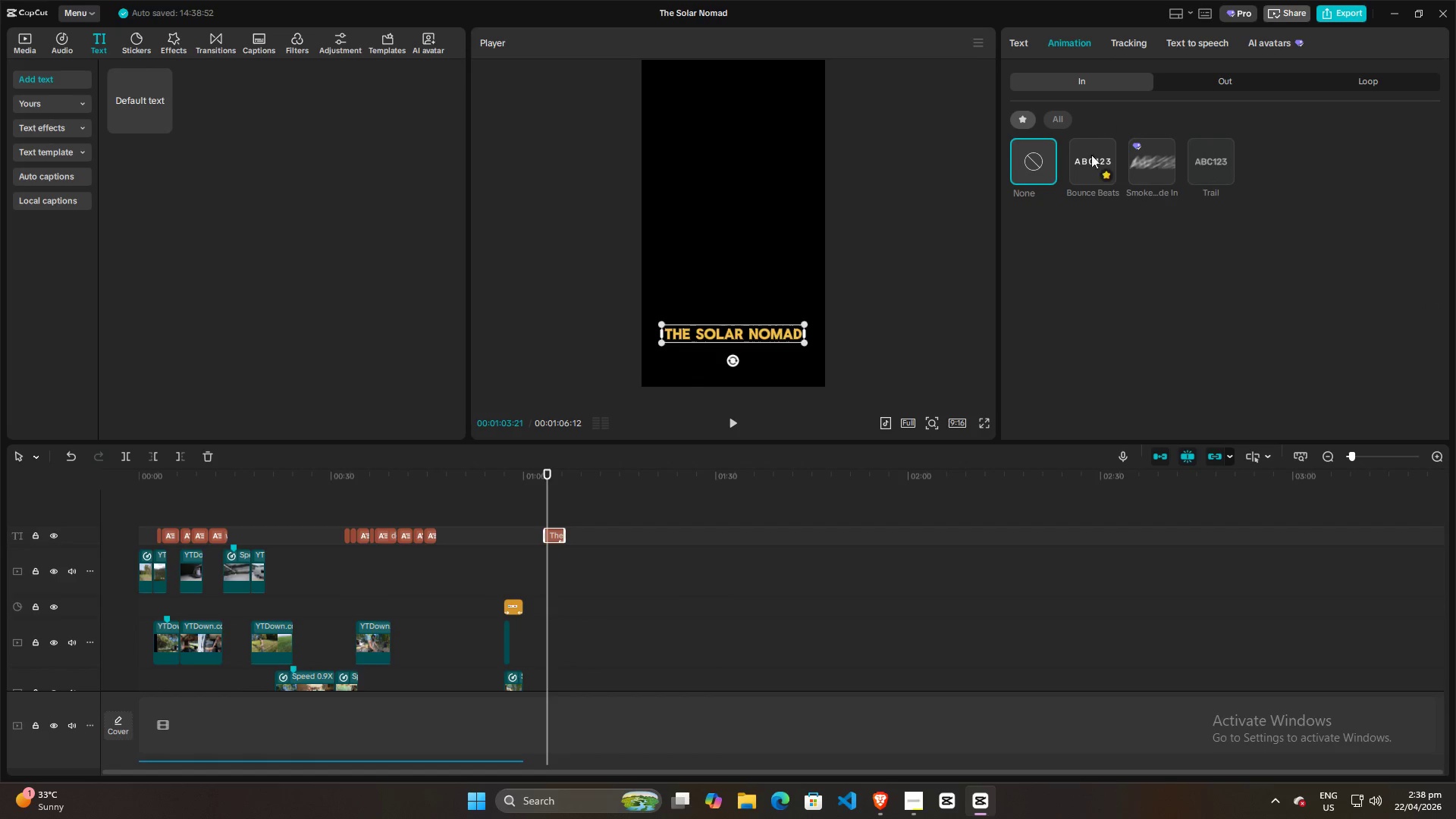 
left_click([1087, 165])
 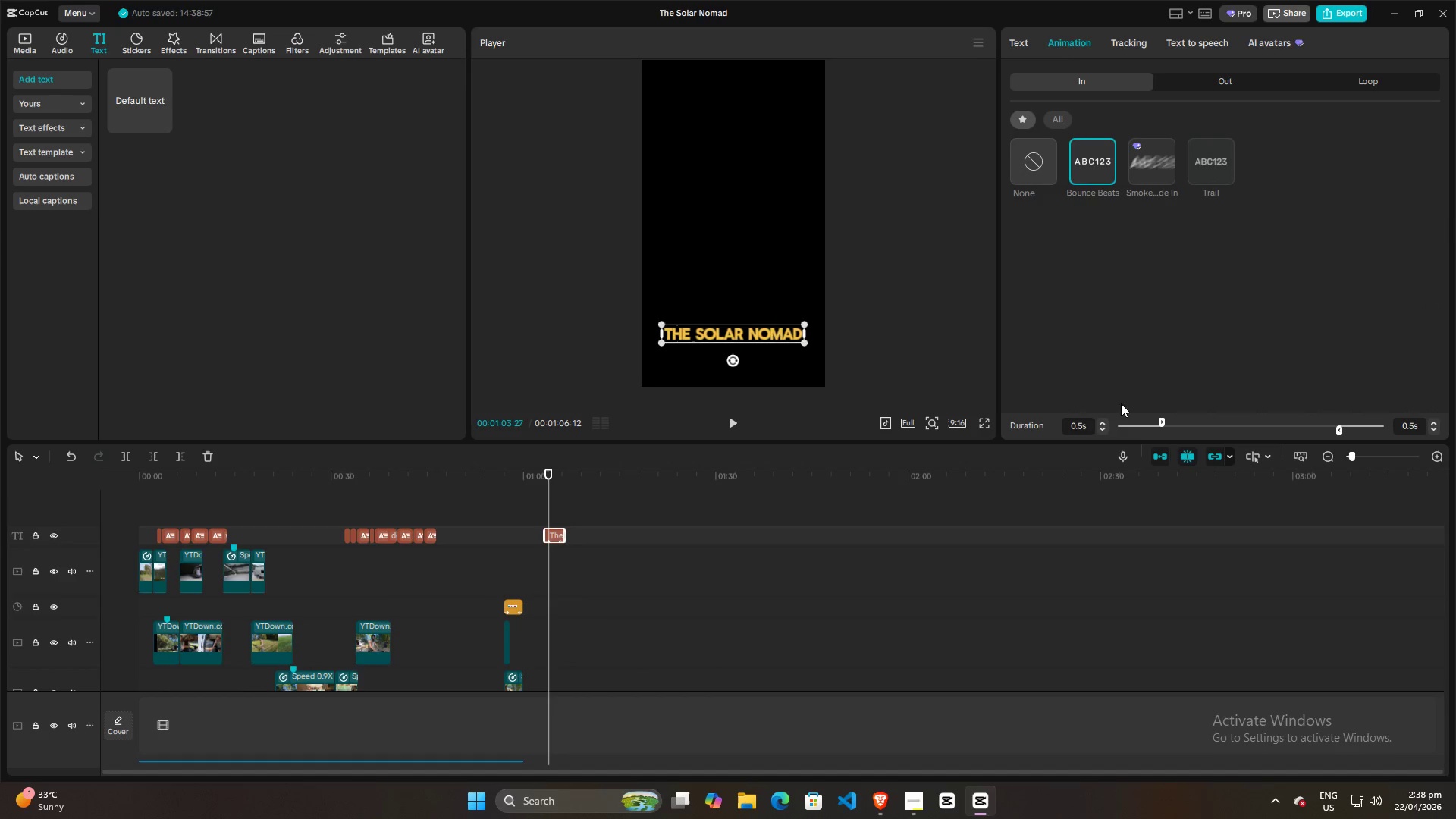 
left_click_drag(start_coordinate=[1159, 421], to_coordinate=[1137, 427])
 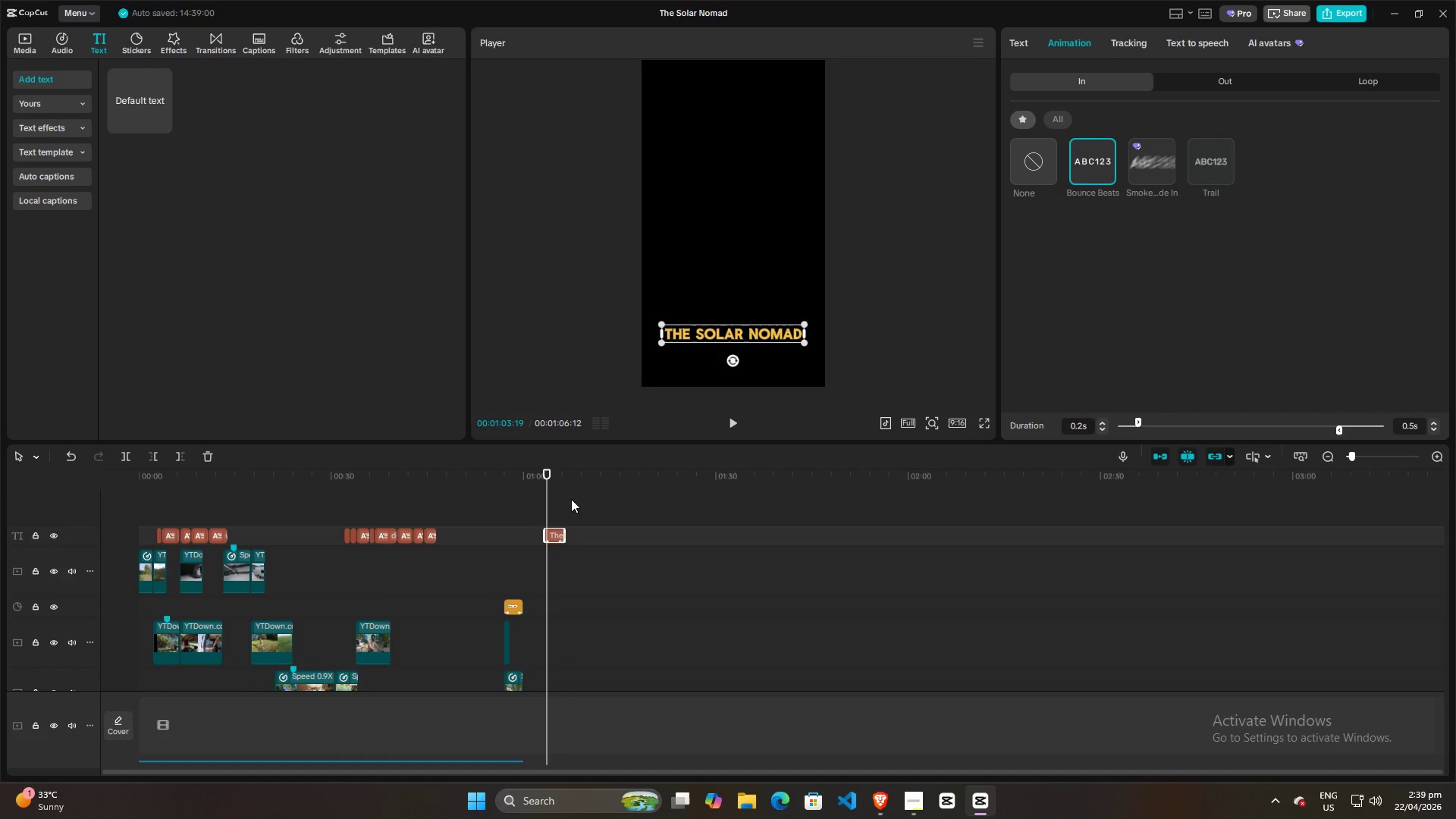 
left_click([536, 531])
 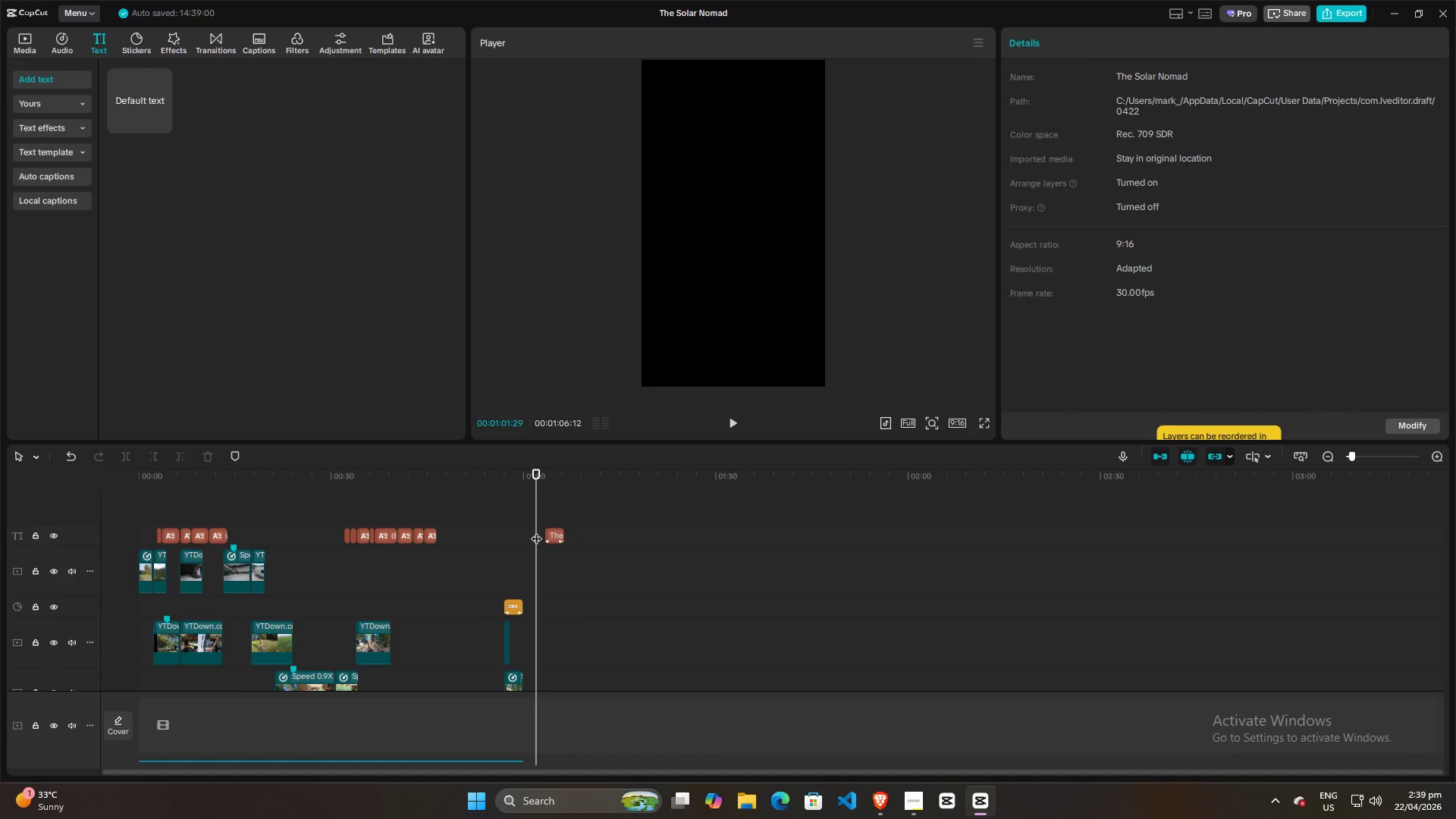 
key(Space)
 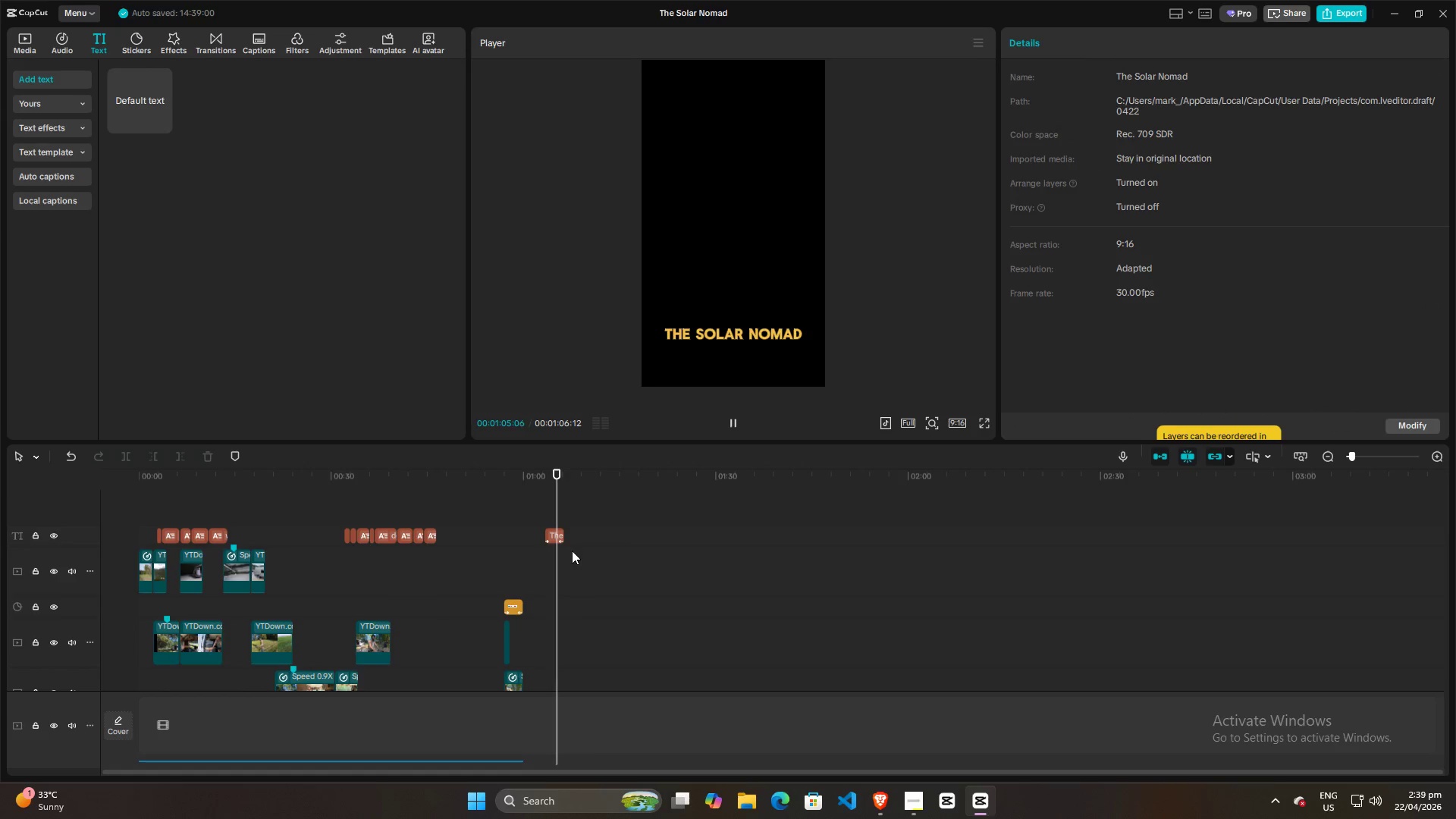 
scroll: coordinate [566, 557], scroll_direction: down, amount: 1.0
 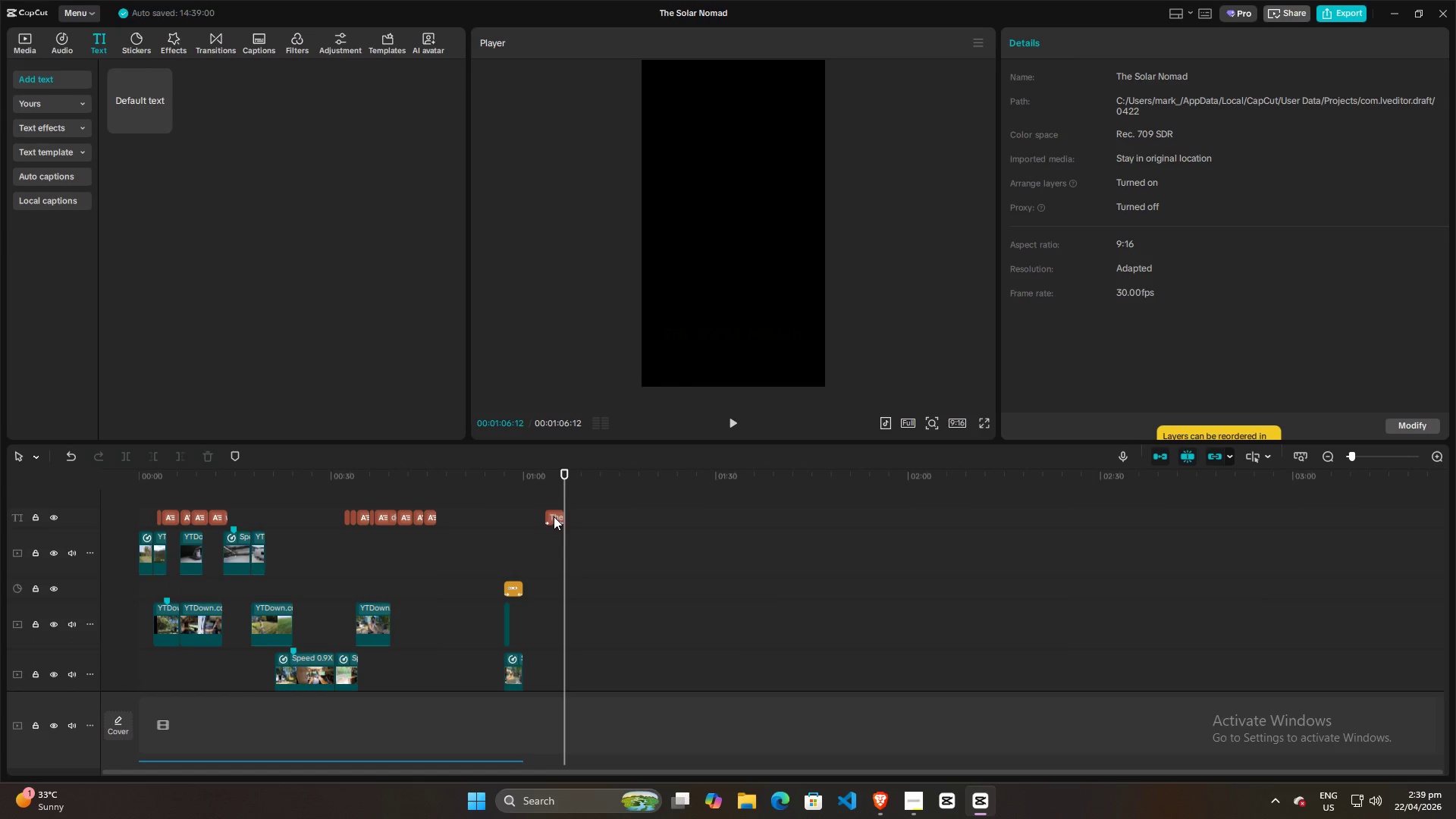 
left_click_drag(start_coordinate=[554, 516], to_coordinate=[516, 516])
 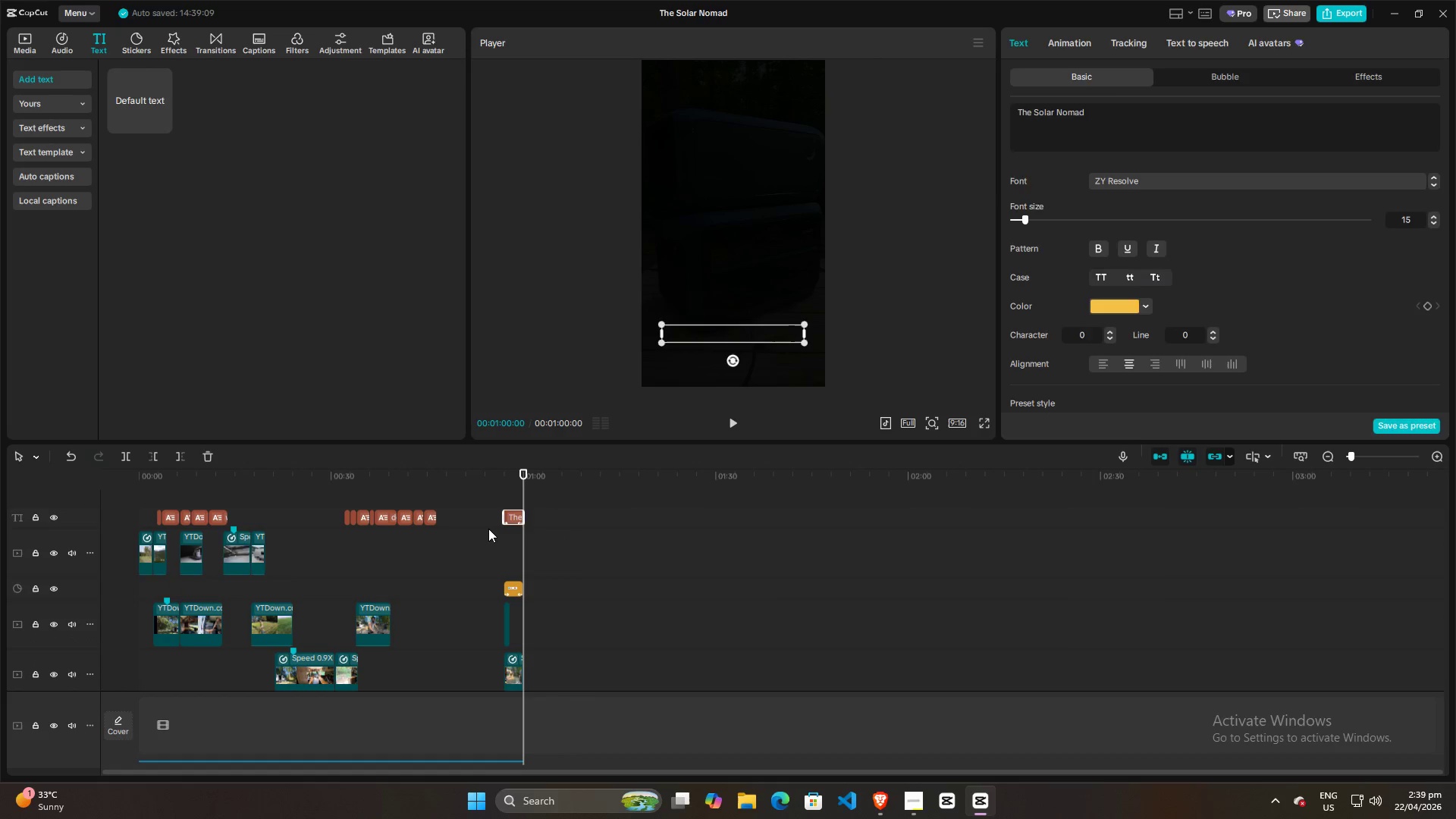 
left_click([491, 529])
 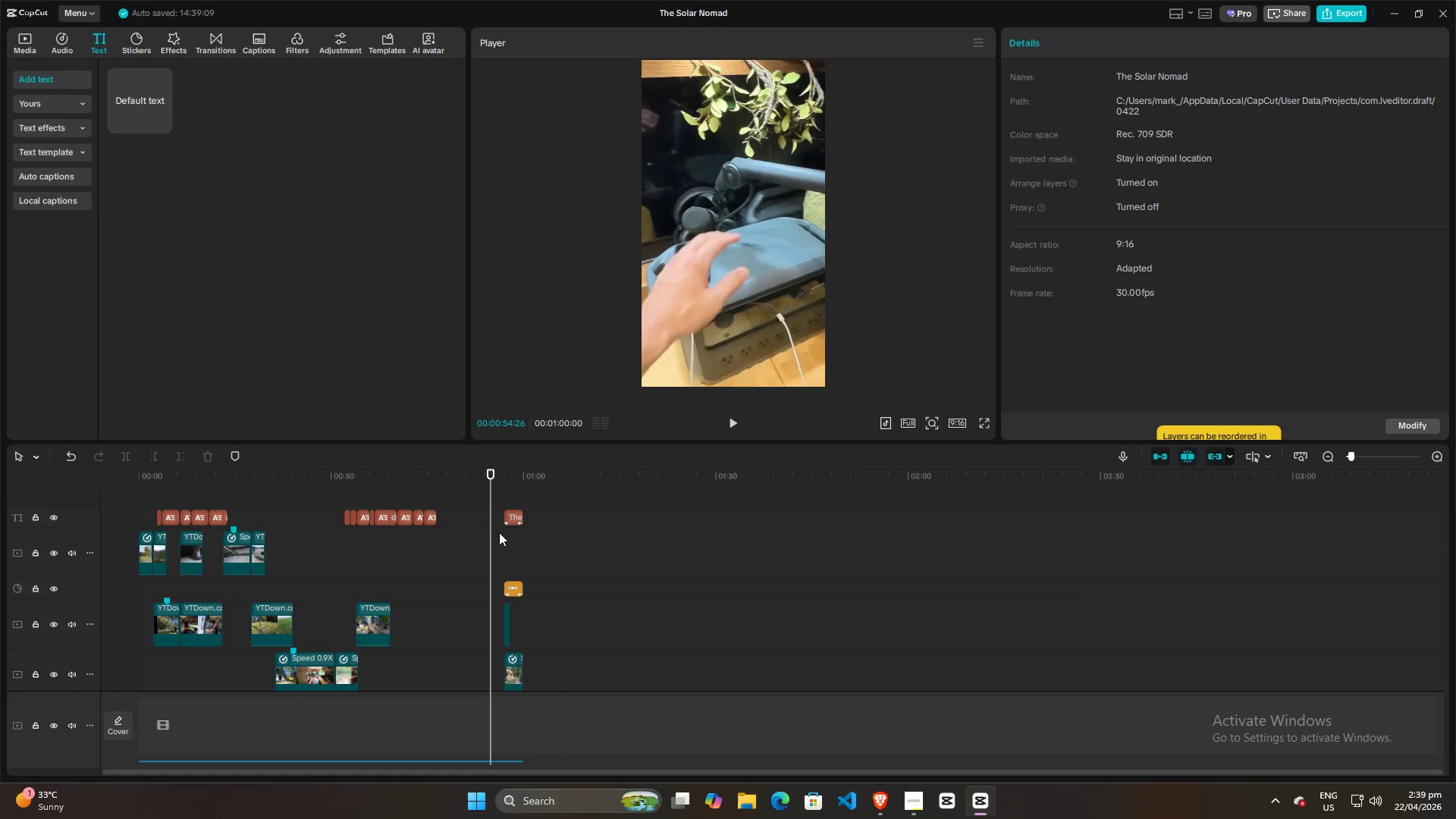 
key(Space)
 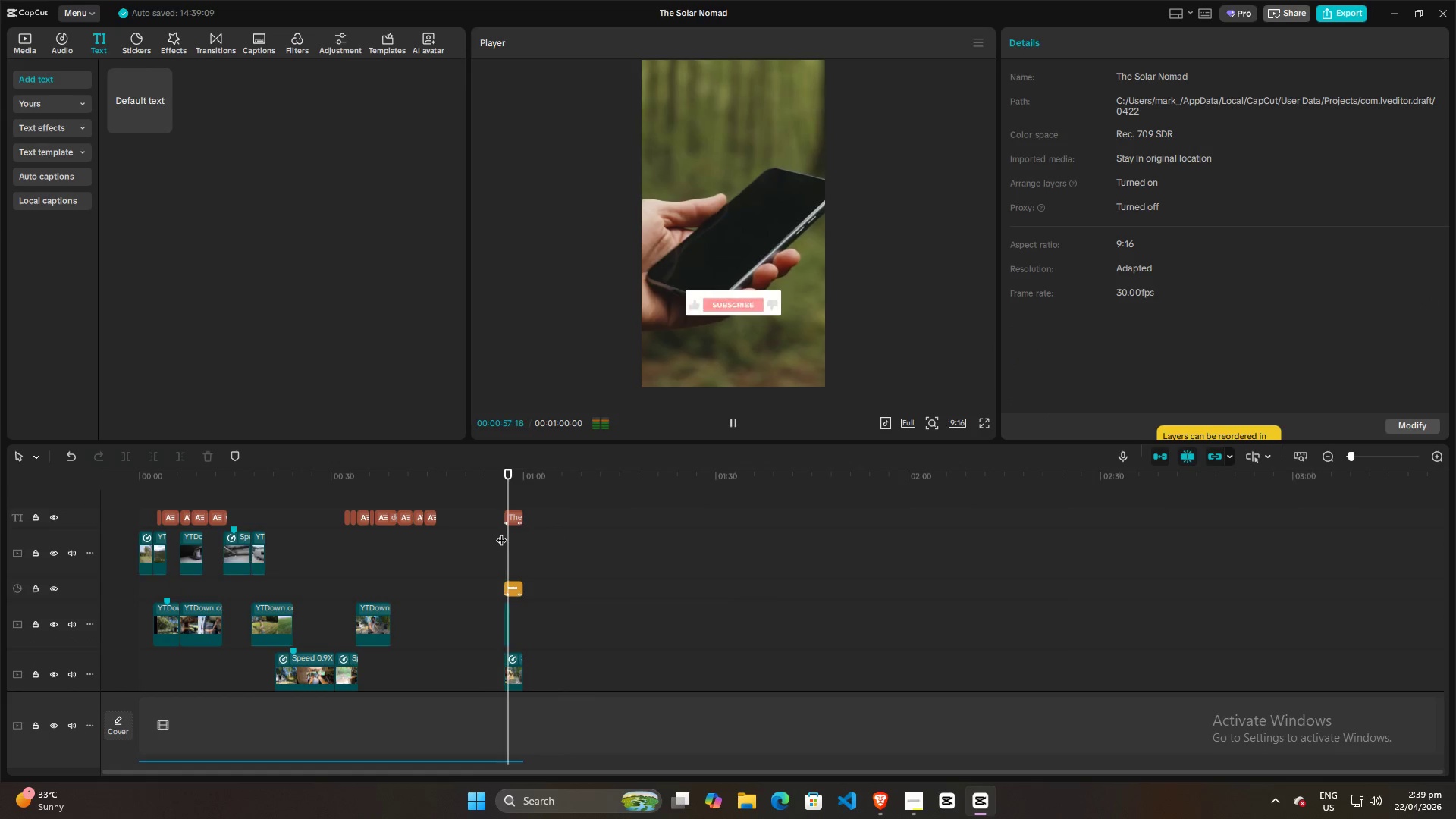 
left_click([493, 536])
 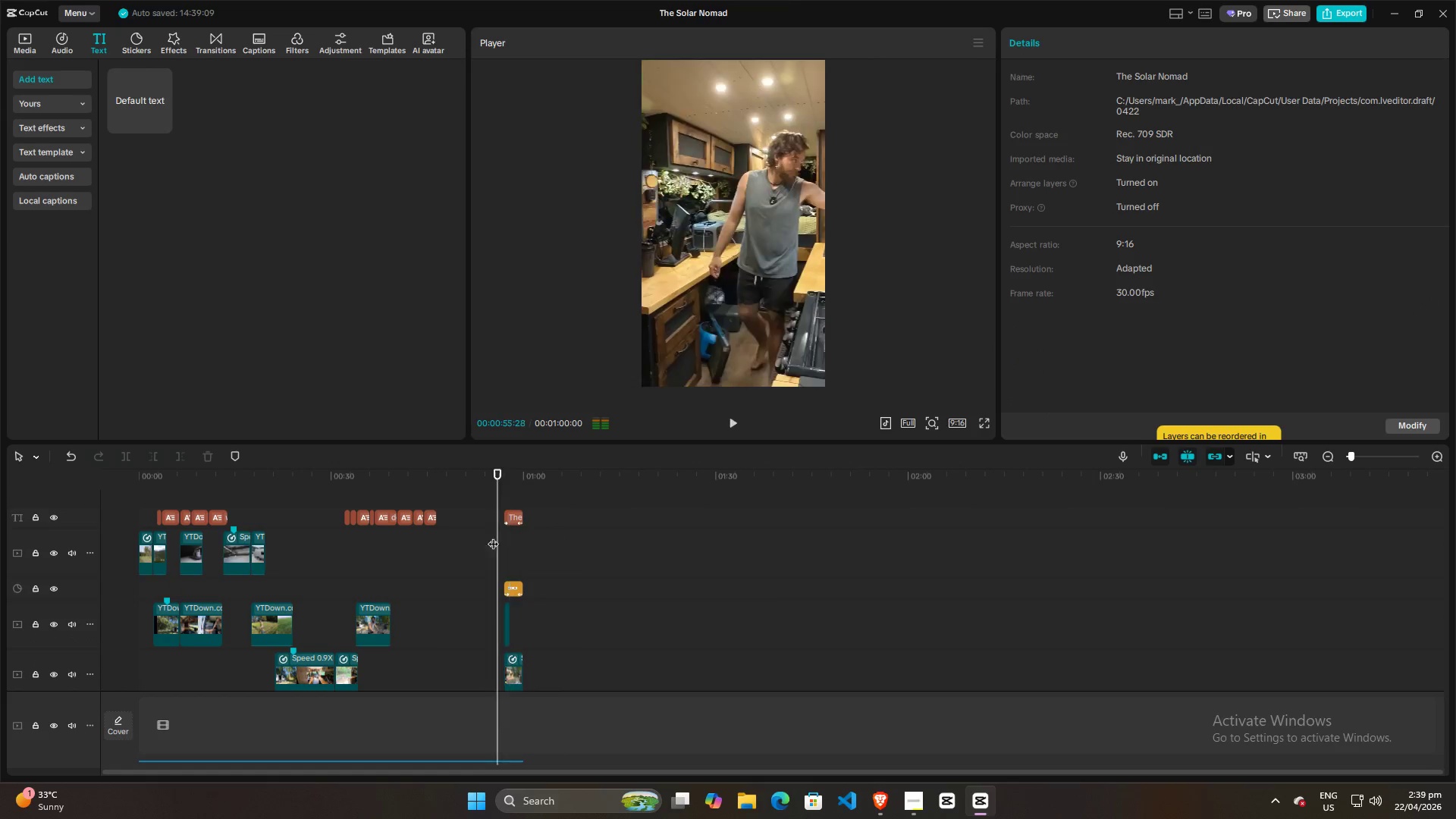 
key(Space)
 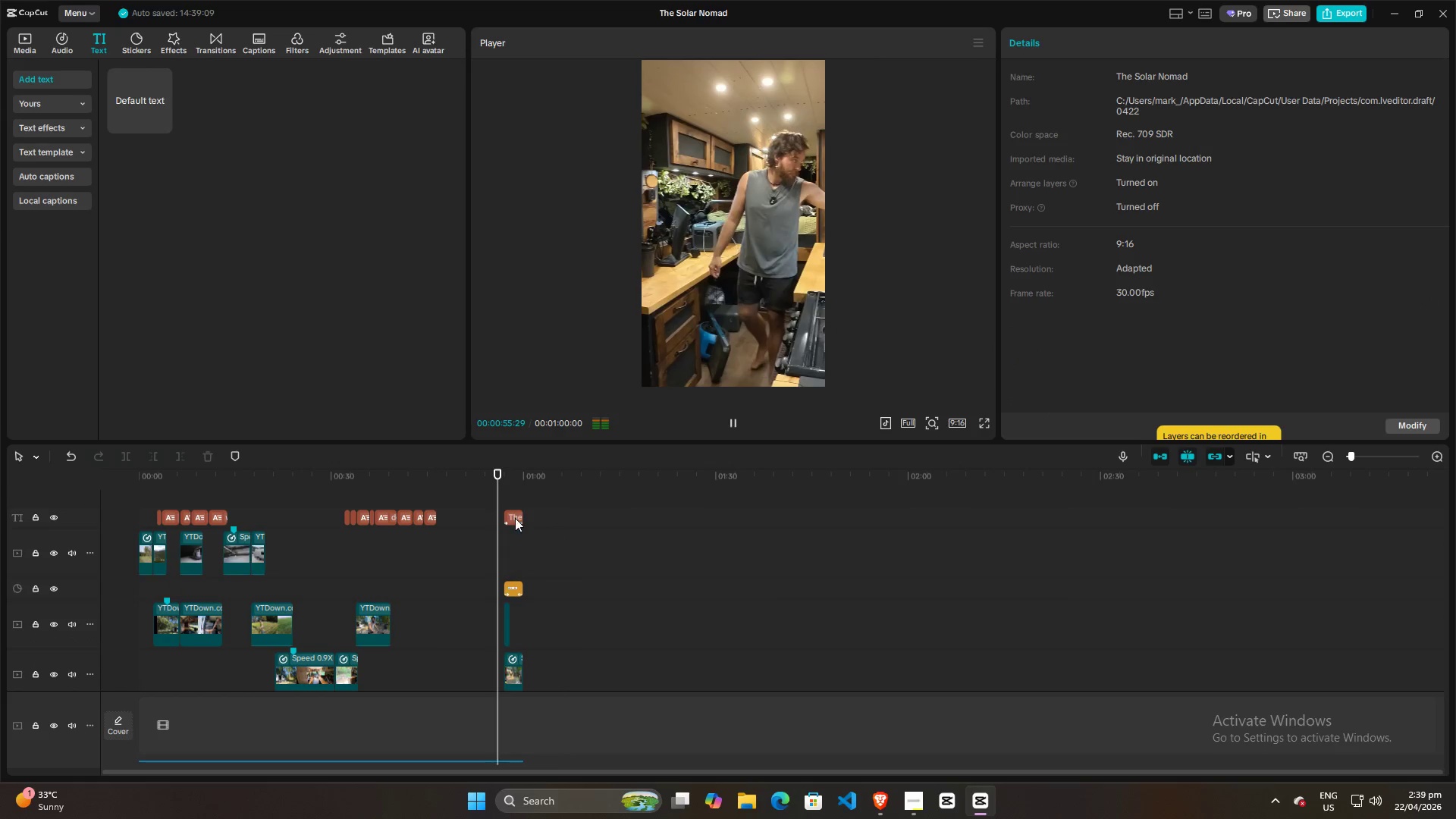 
left_click([514, 519])
 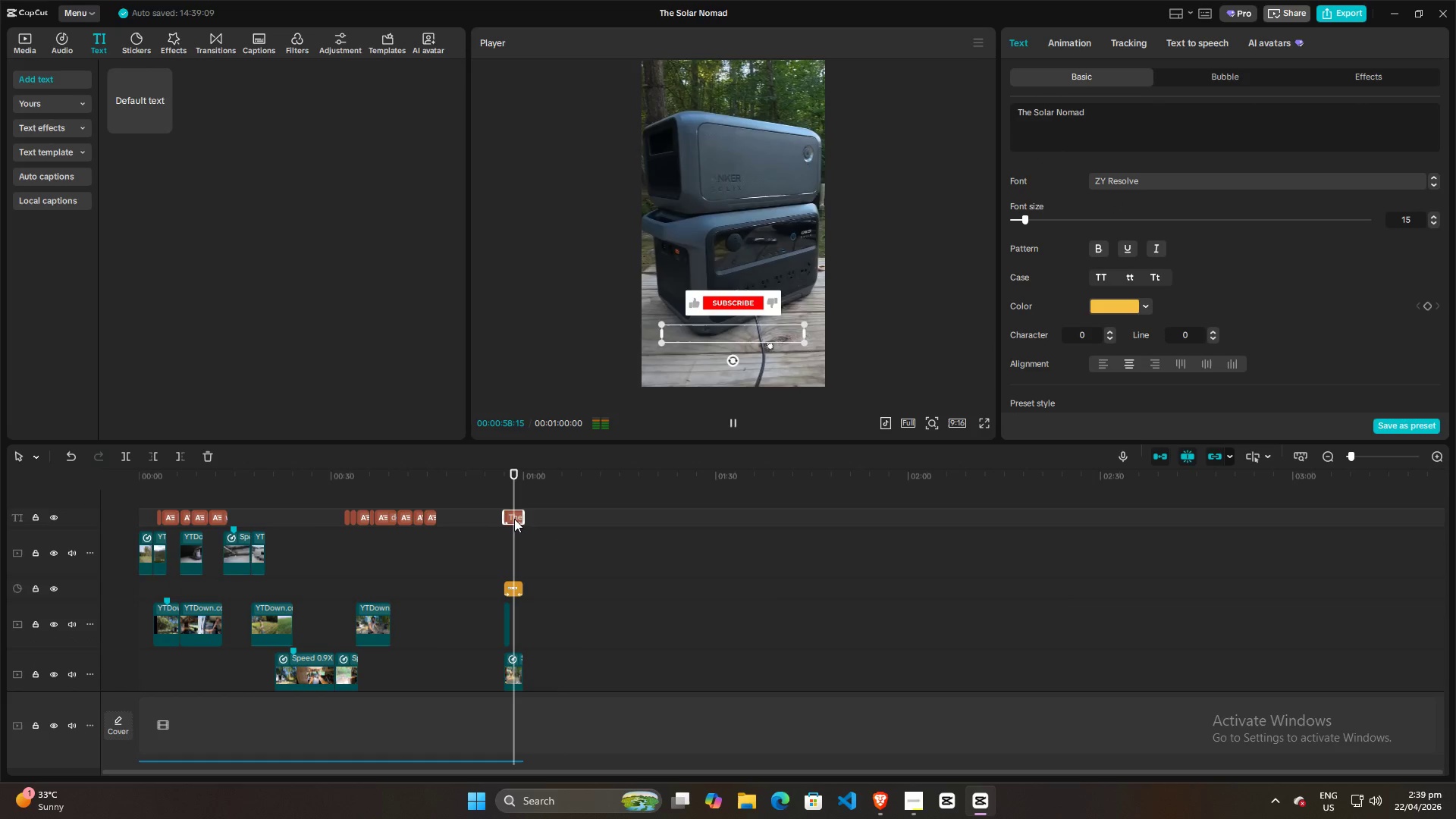 
key(Space)
 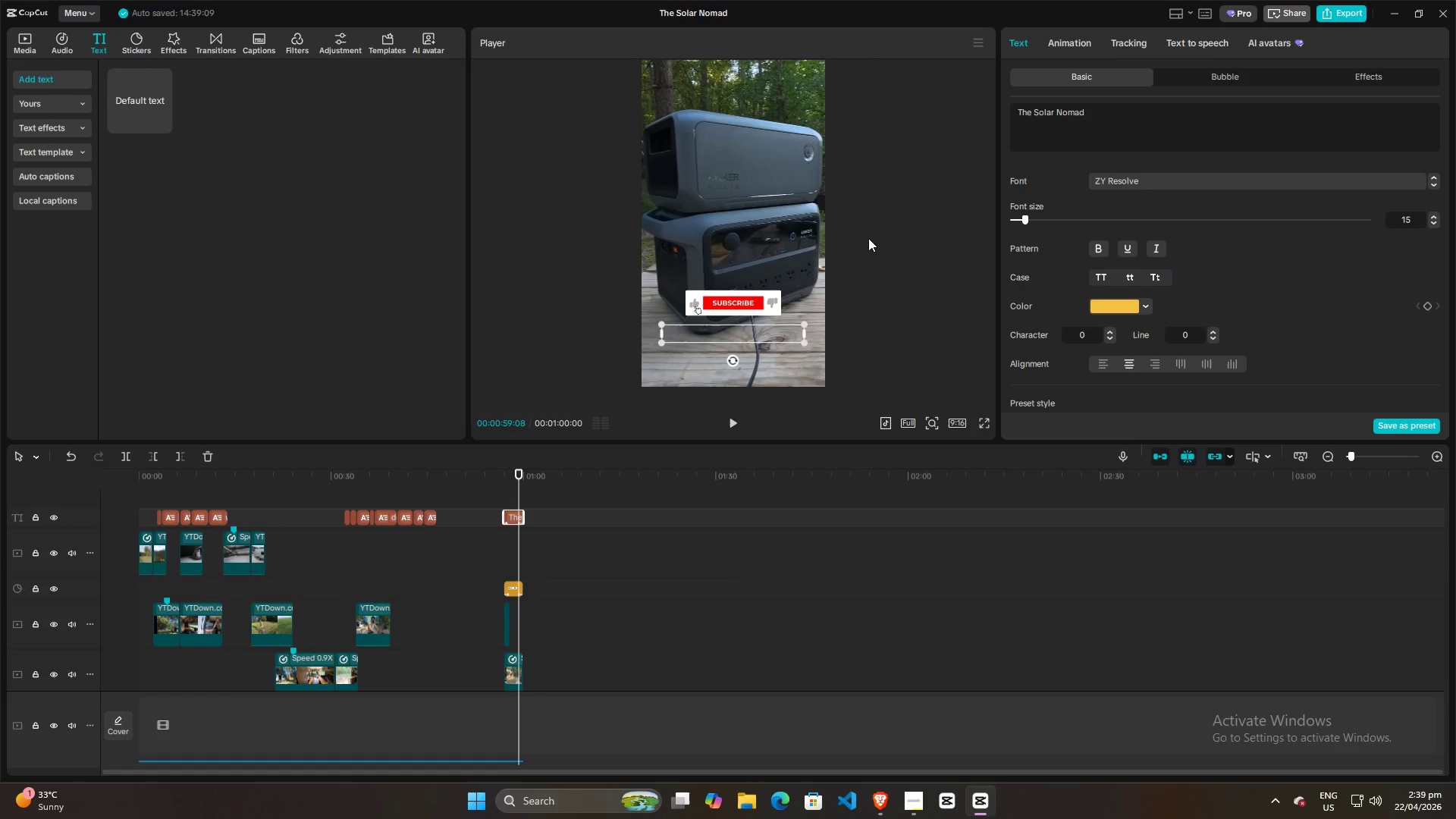 
left_click([1061, 43])
 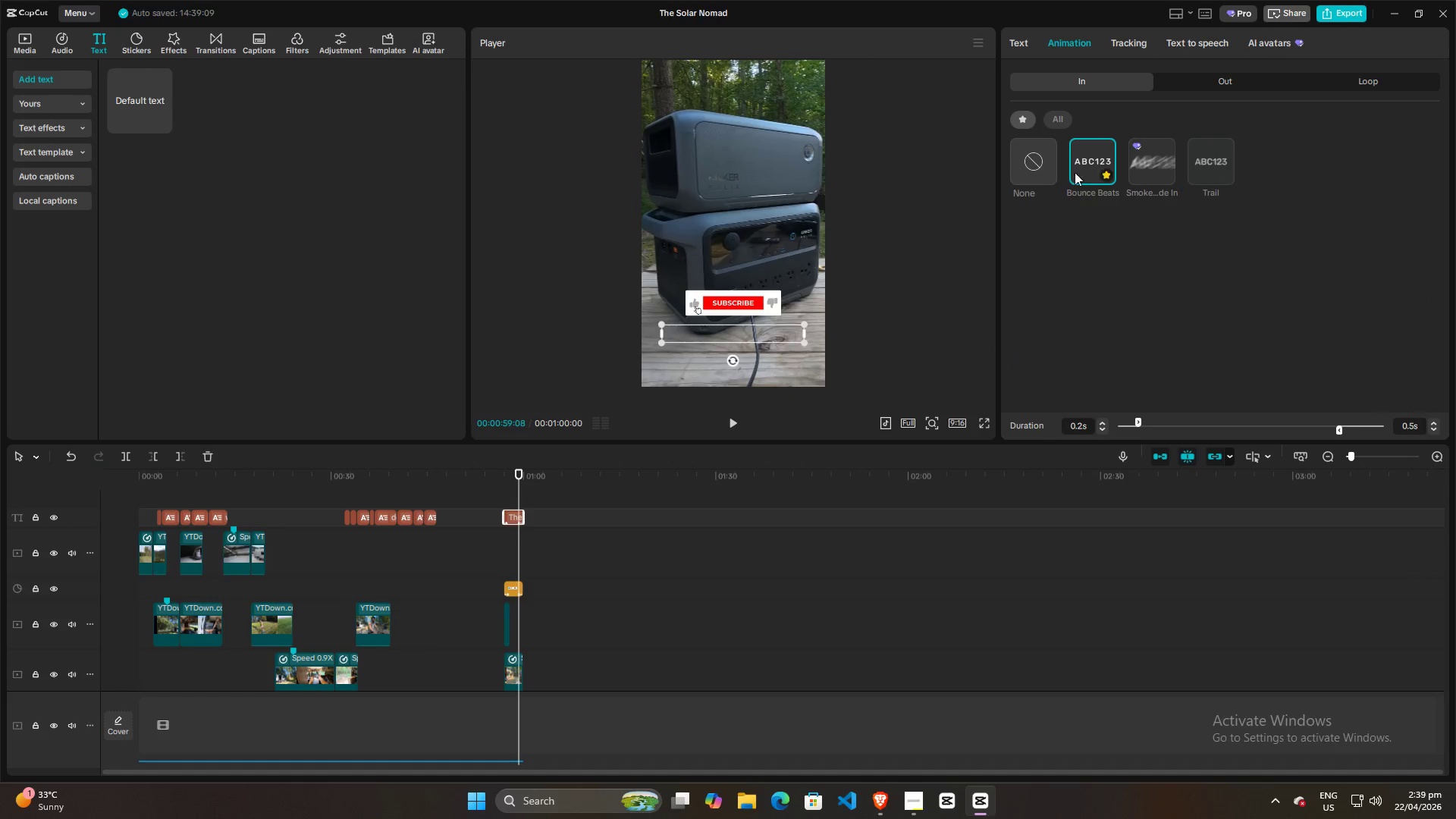 
left_click([1041, 164])
 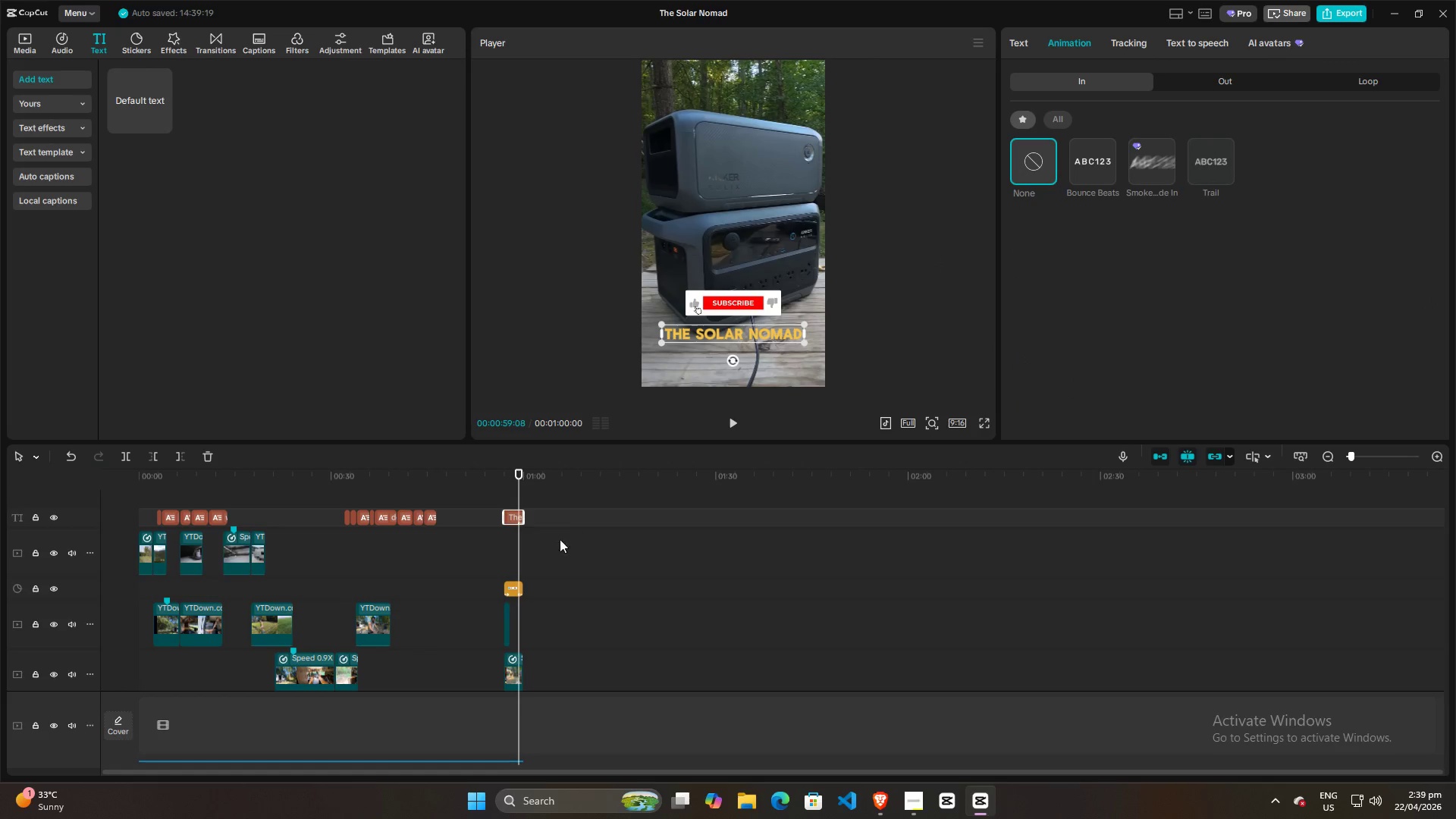 
left_click([488, 546])
 